 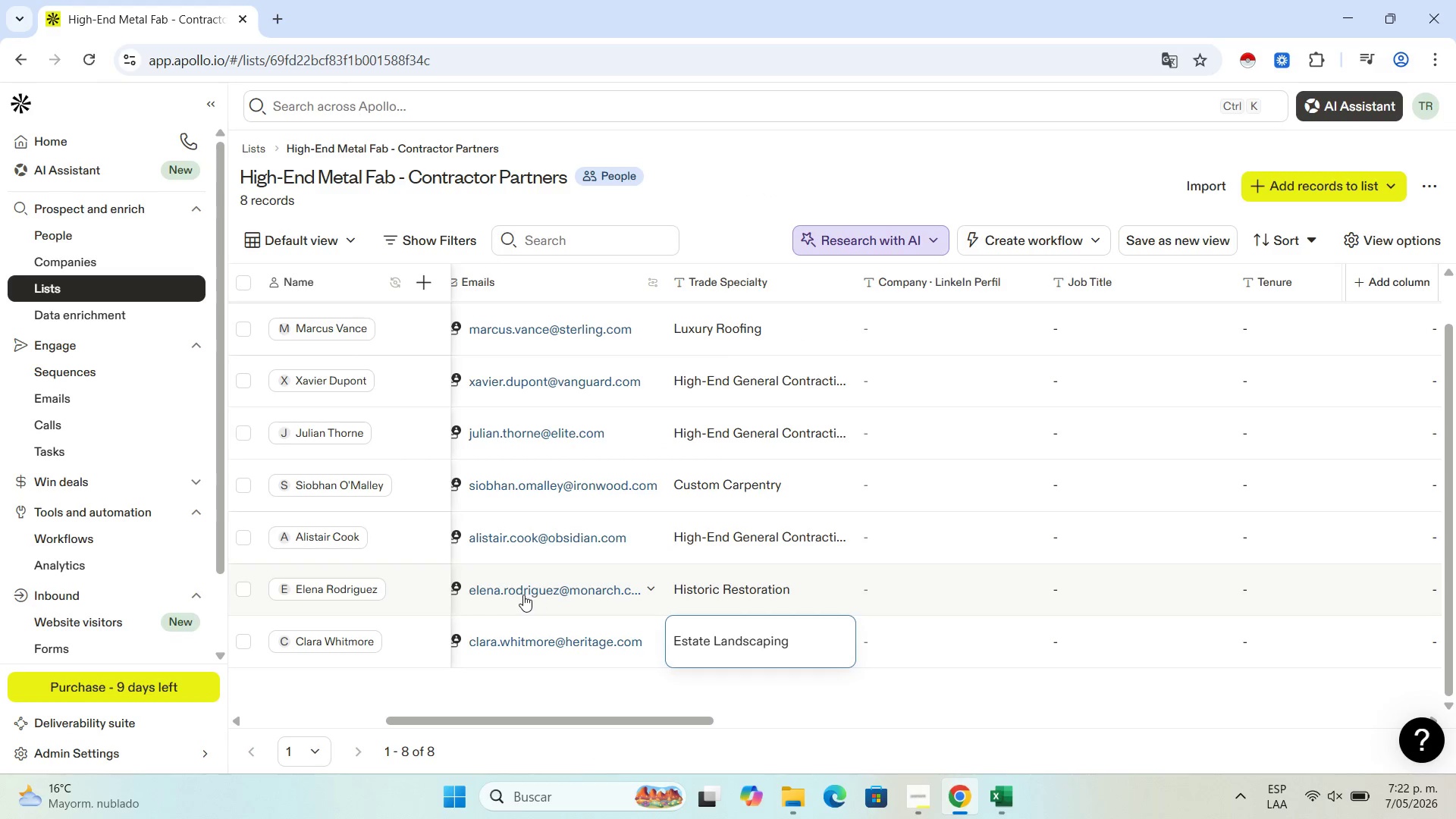 
left_click([877, 699])
 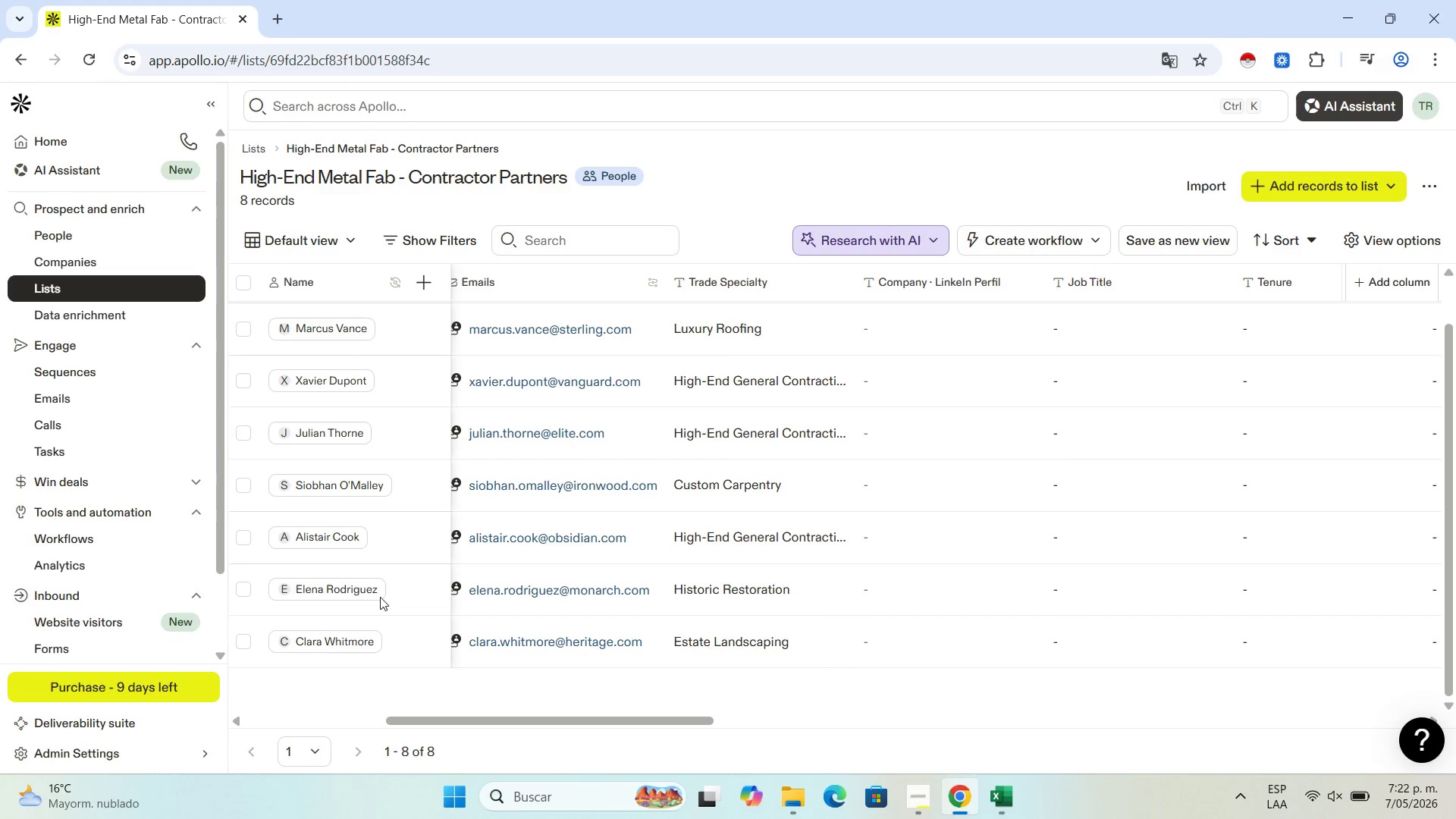 
scroll: coordinate [557, 495], scroll_direction: down, amount: 14.0
 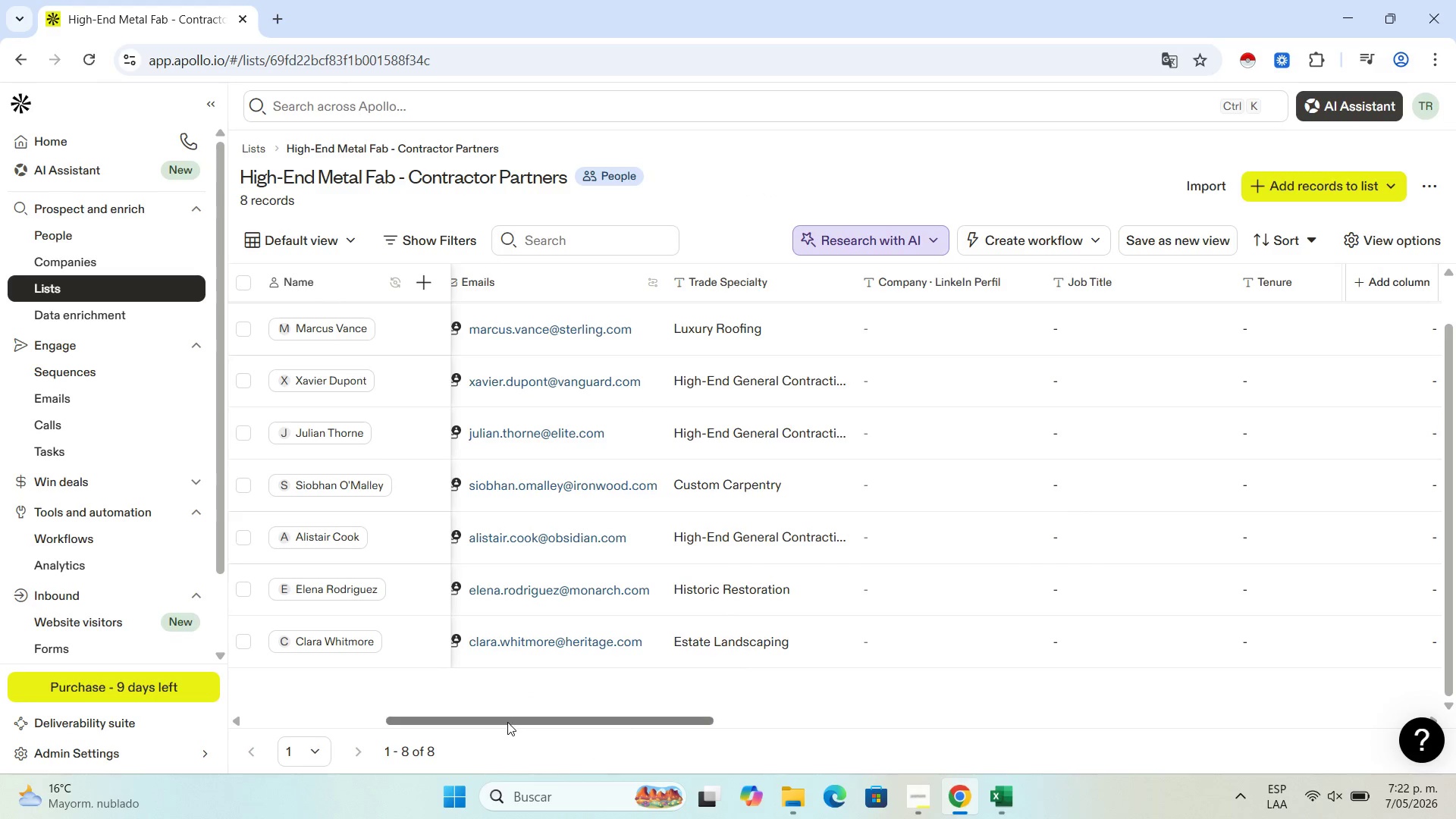 
left_click_drag(start_coordinate=[505, 722], to_coordinate=[259, 725])
 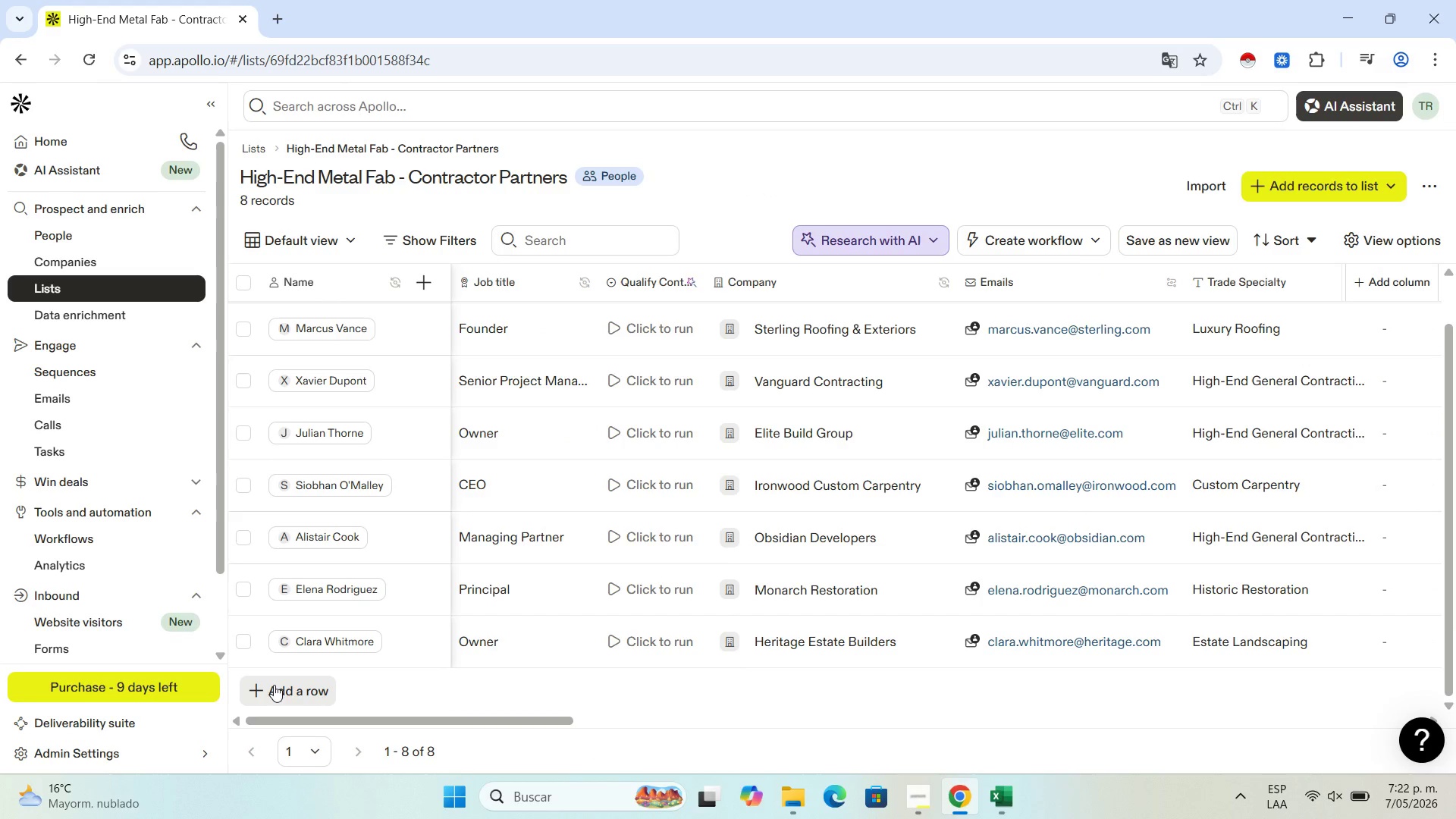 
left_click([274, 685])
 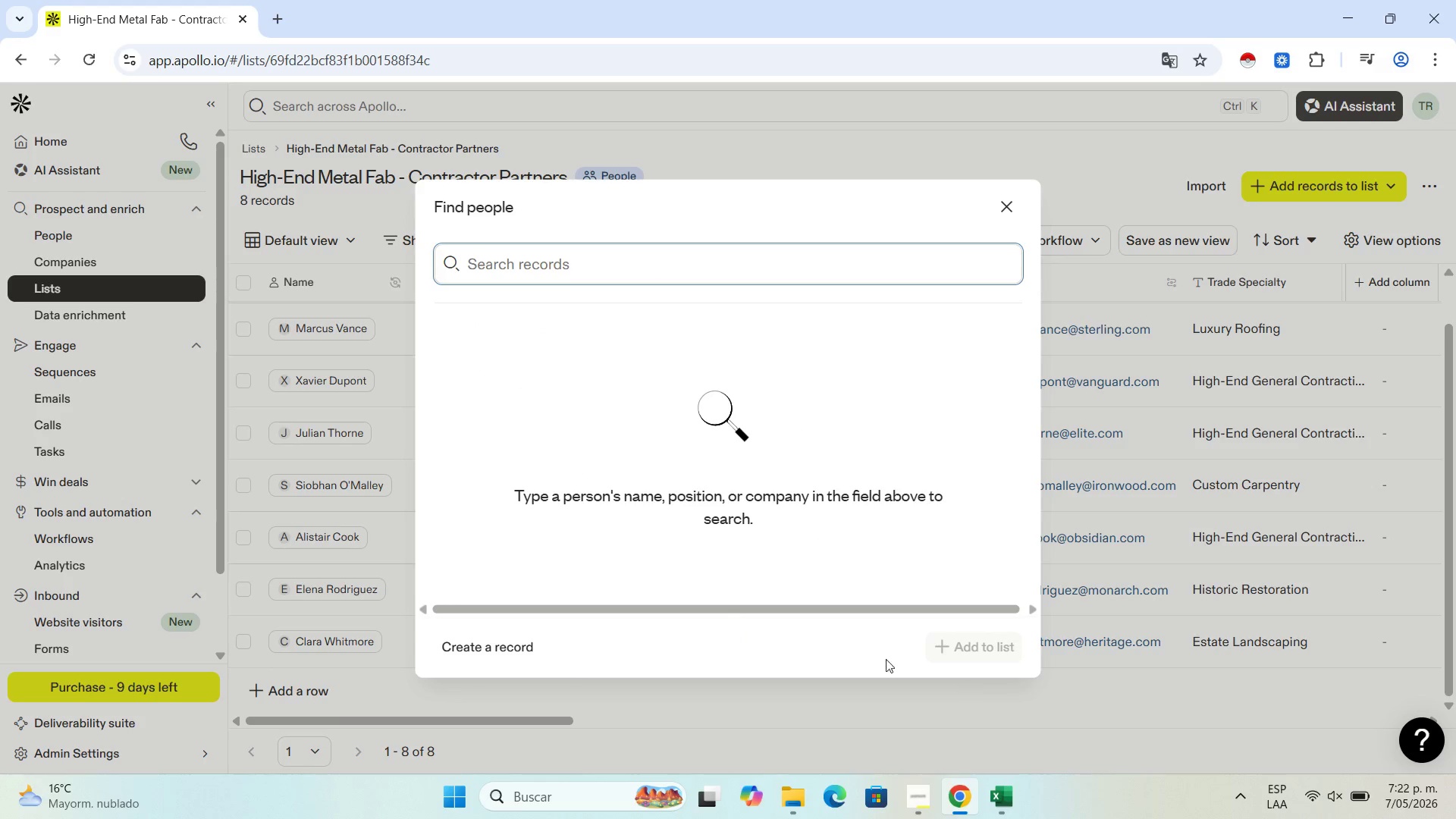 
left_click([473, 649])
 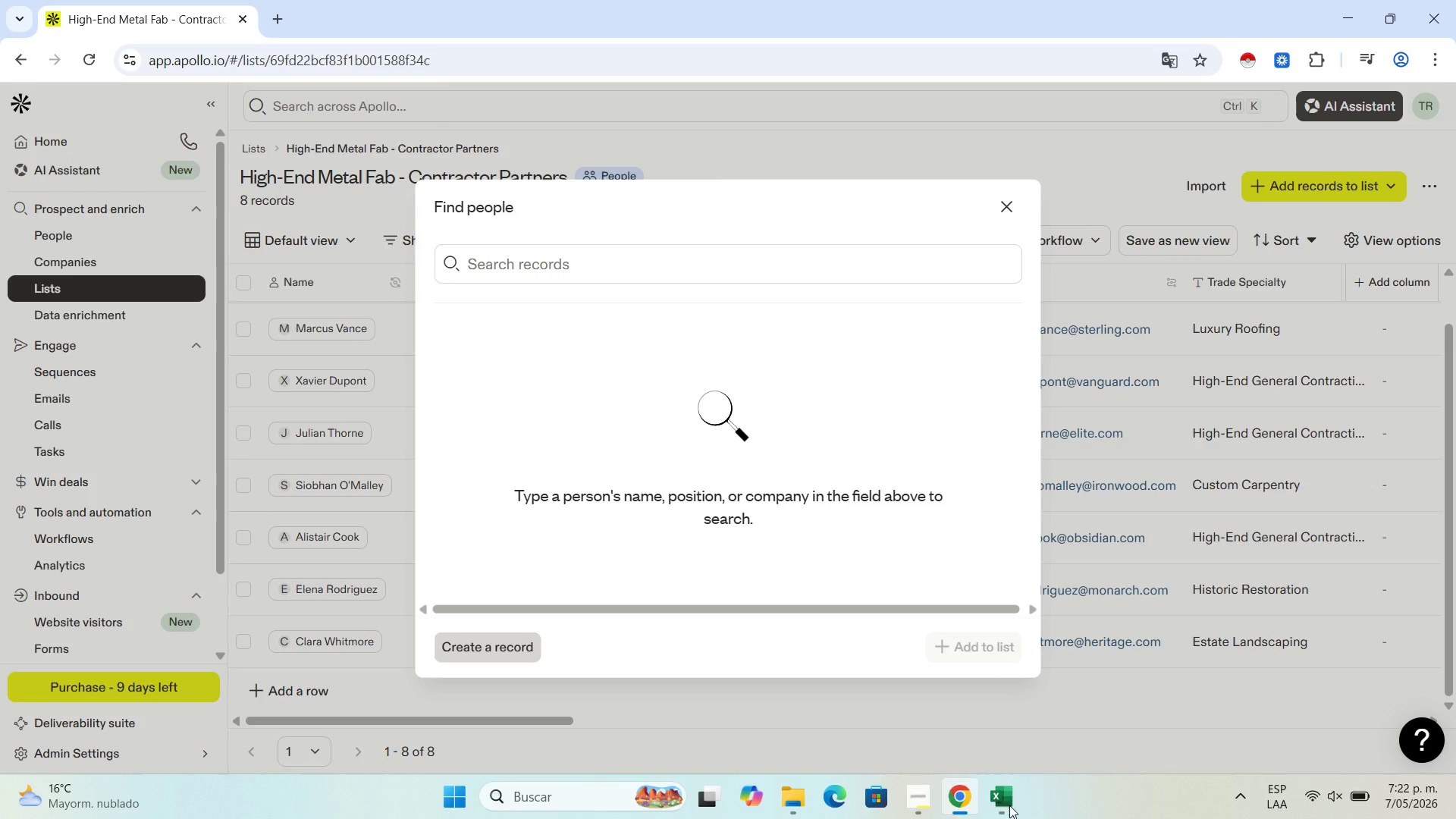 
left_click([996, 807])
 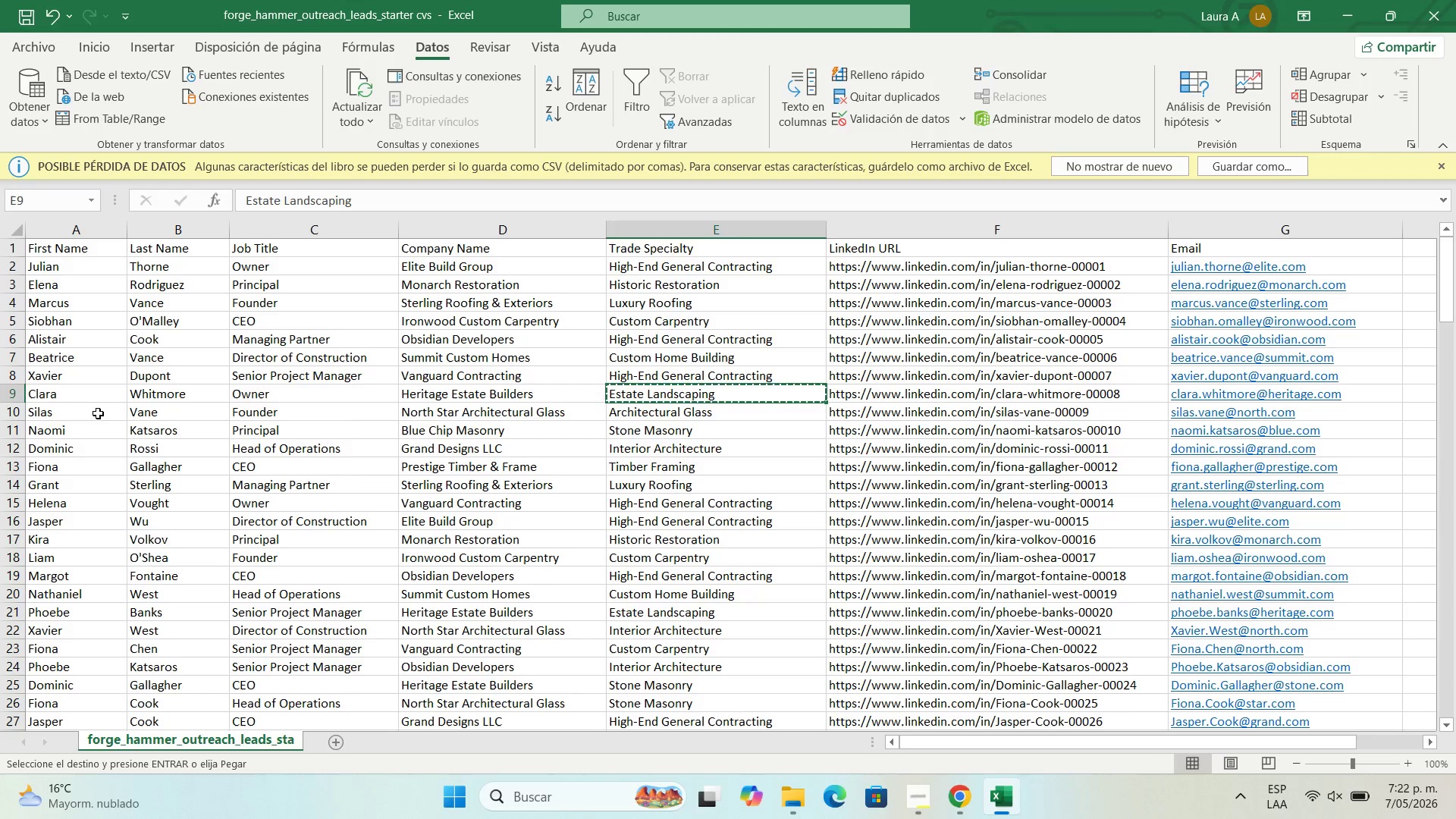 
key(Control+C)
 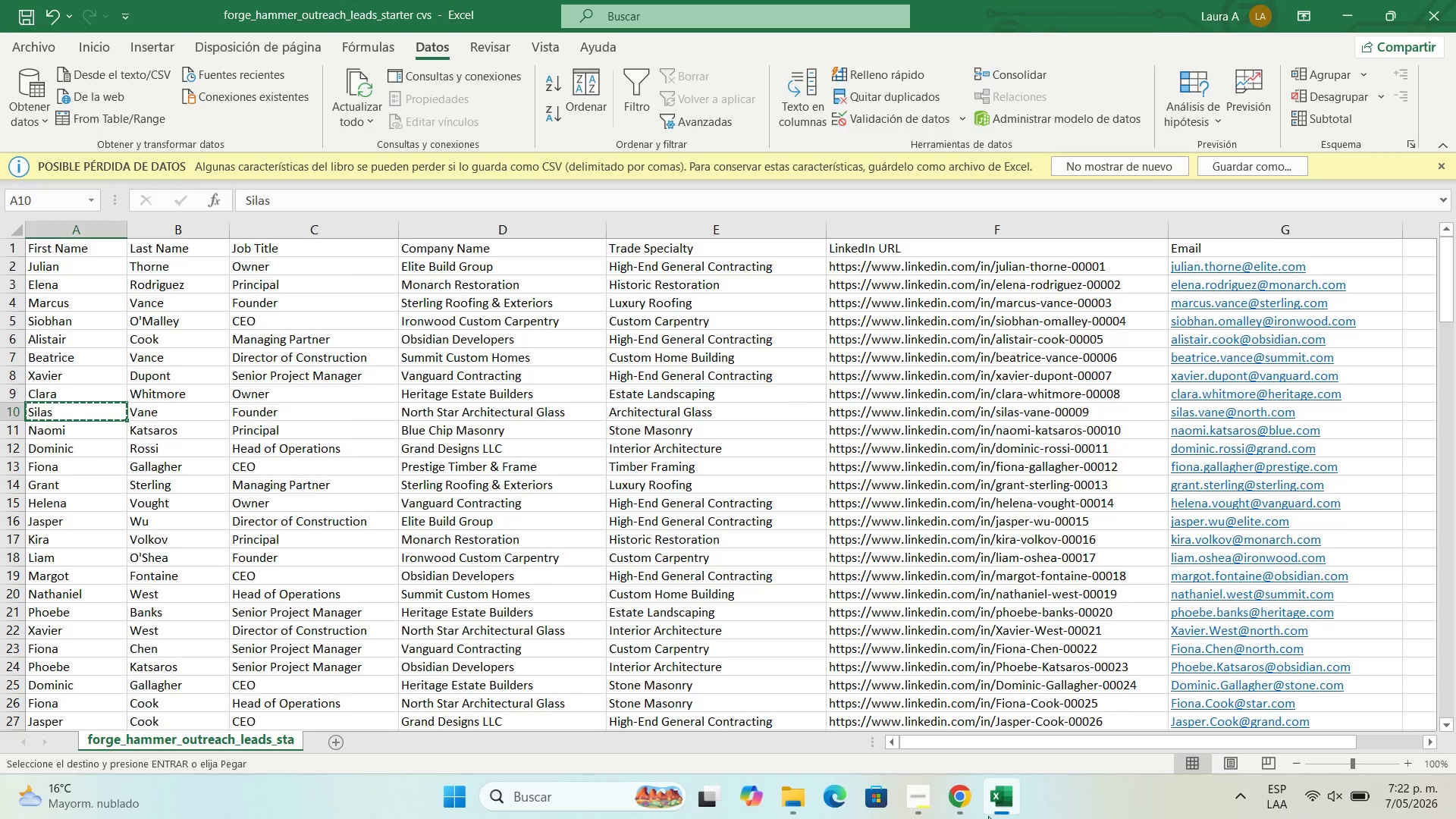 
left_click([950, 791])
 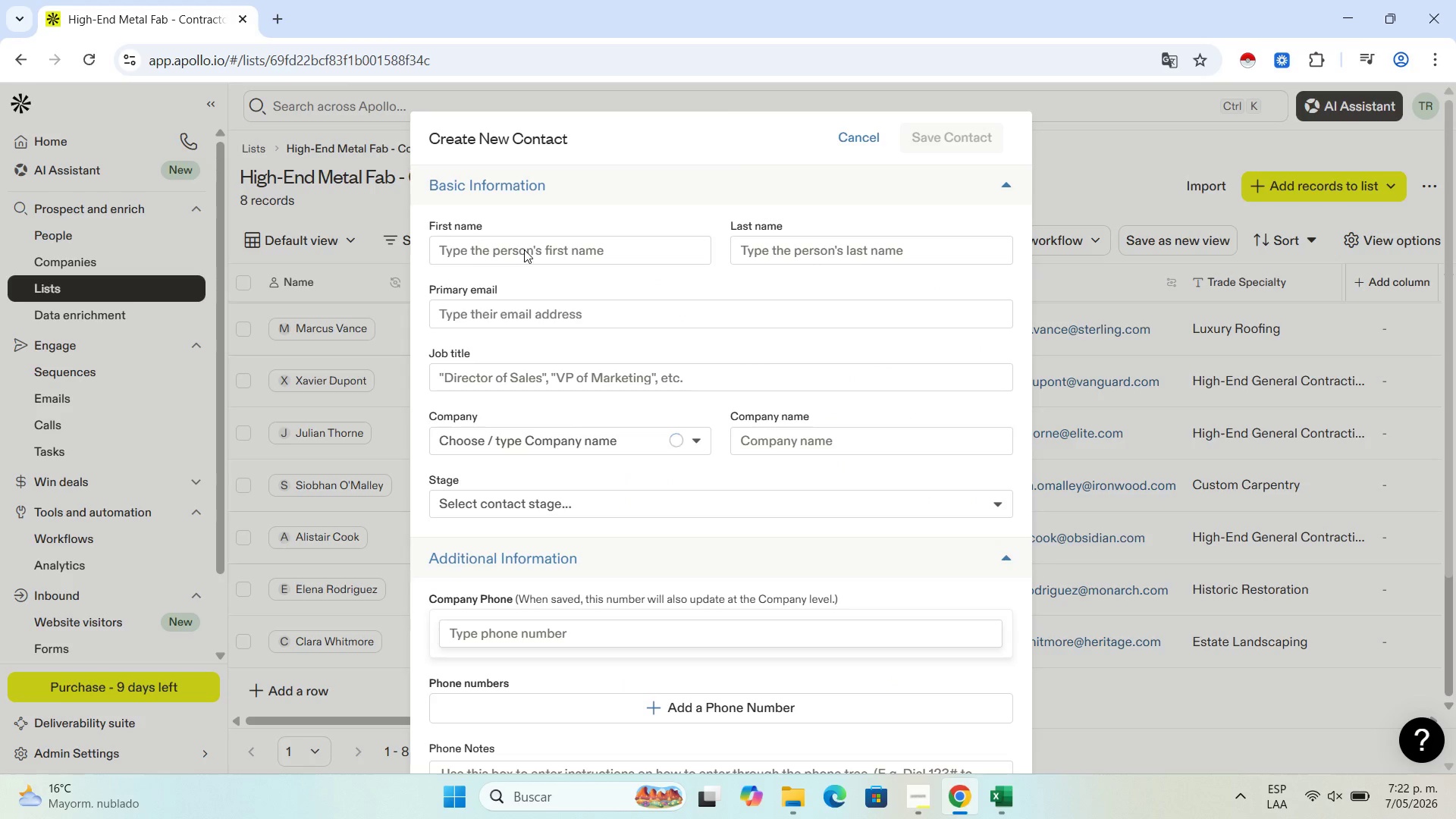 
left_click([524, 249])
 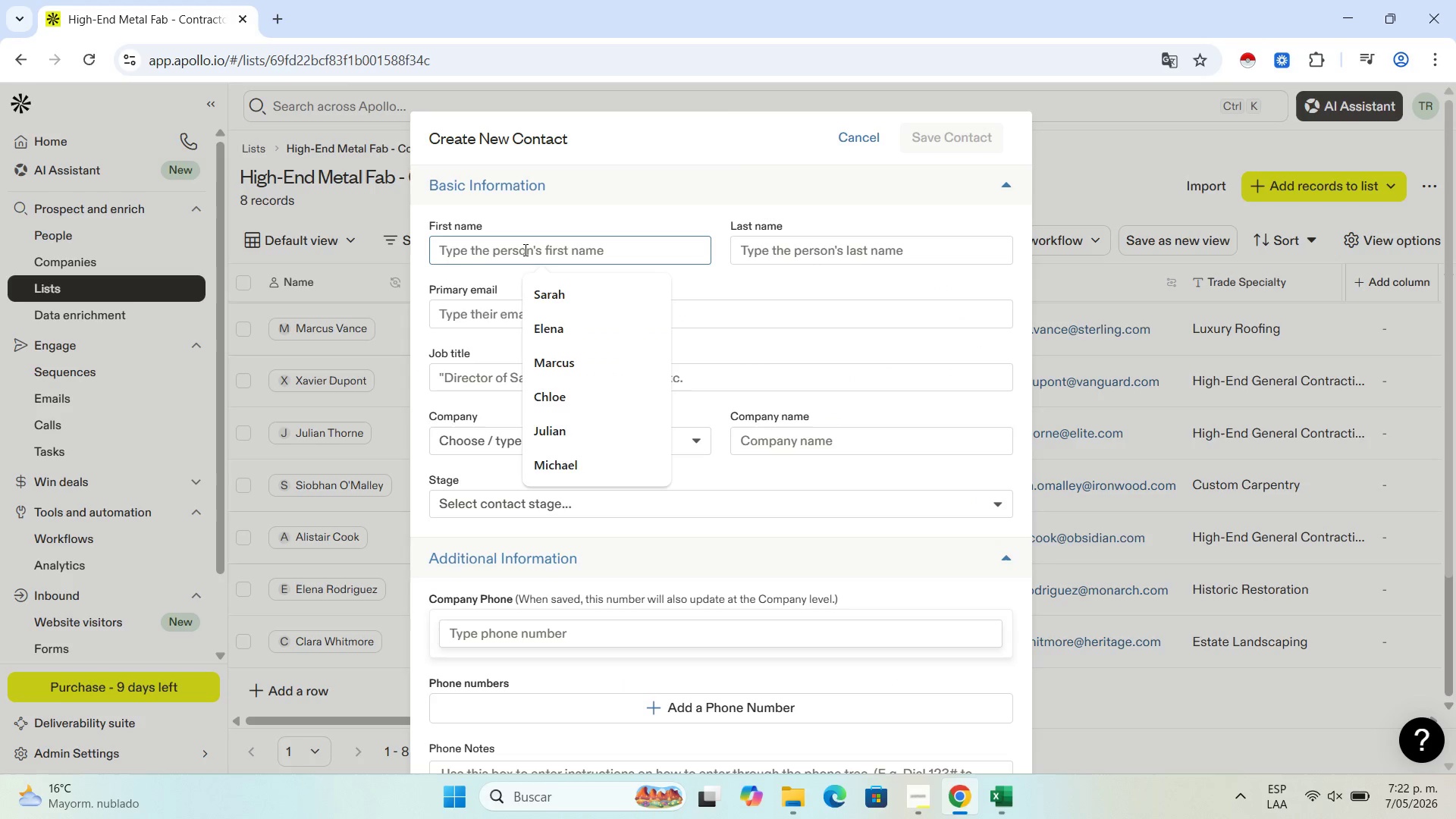 
key(Control+V)
 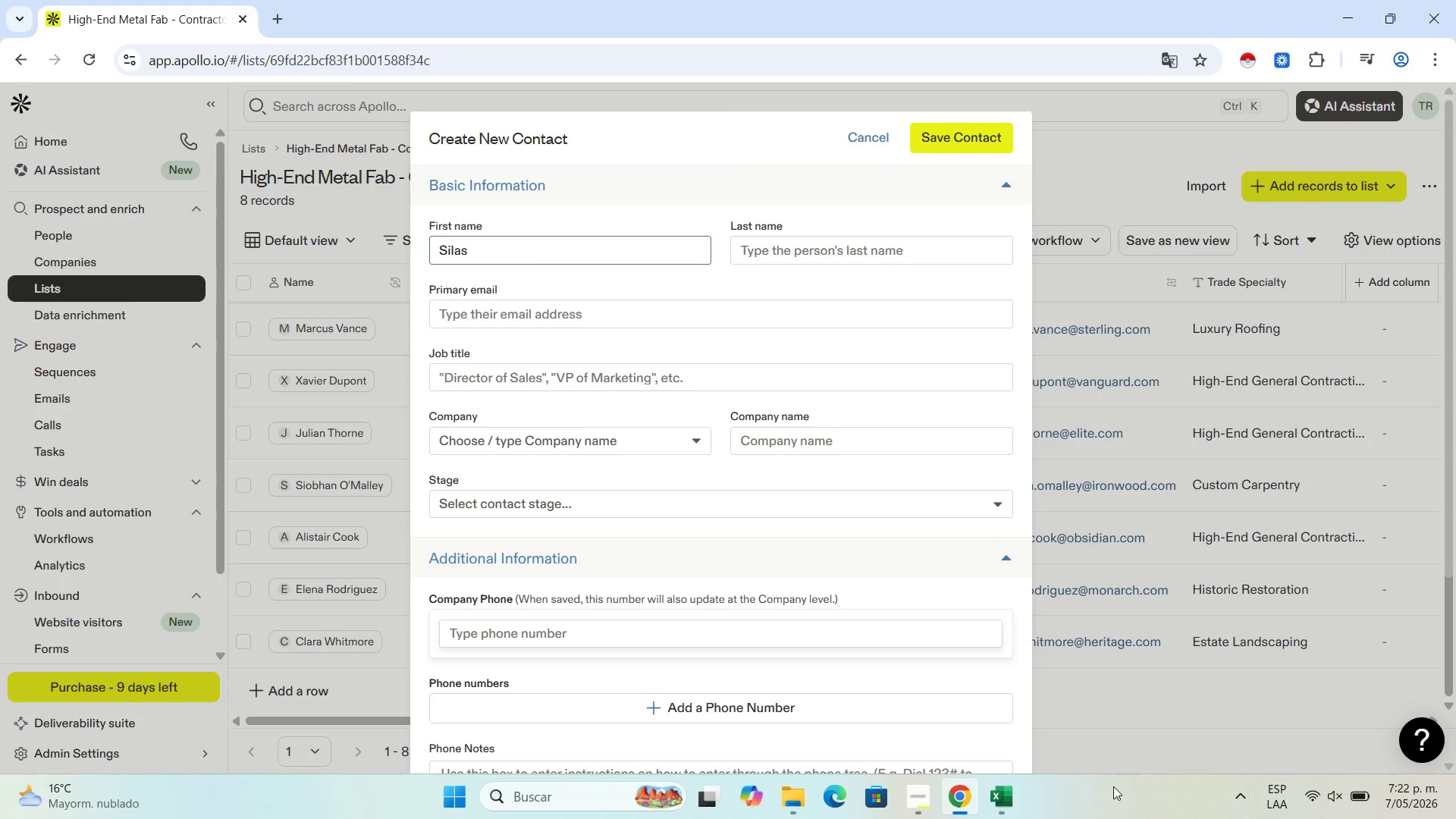 
left_click([1004, 805])
 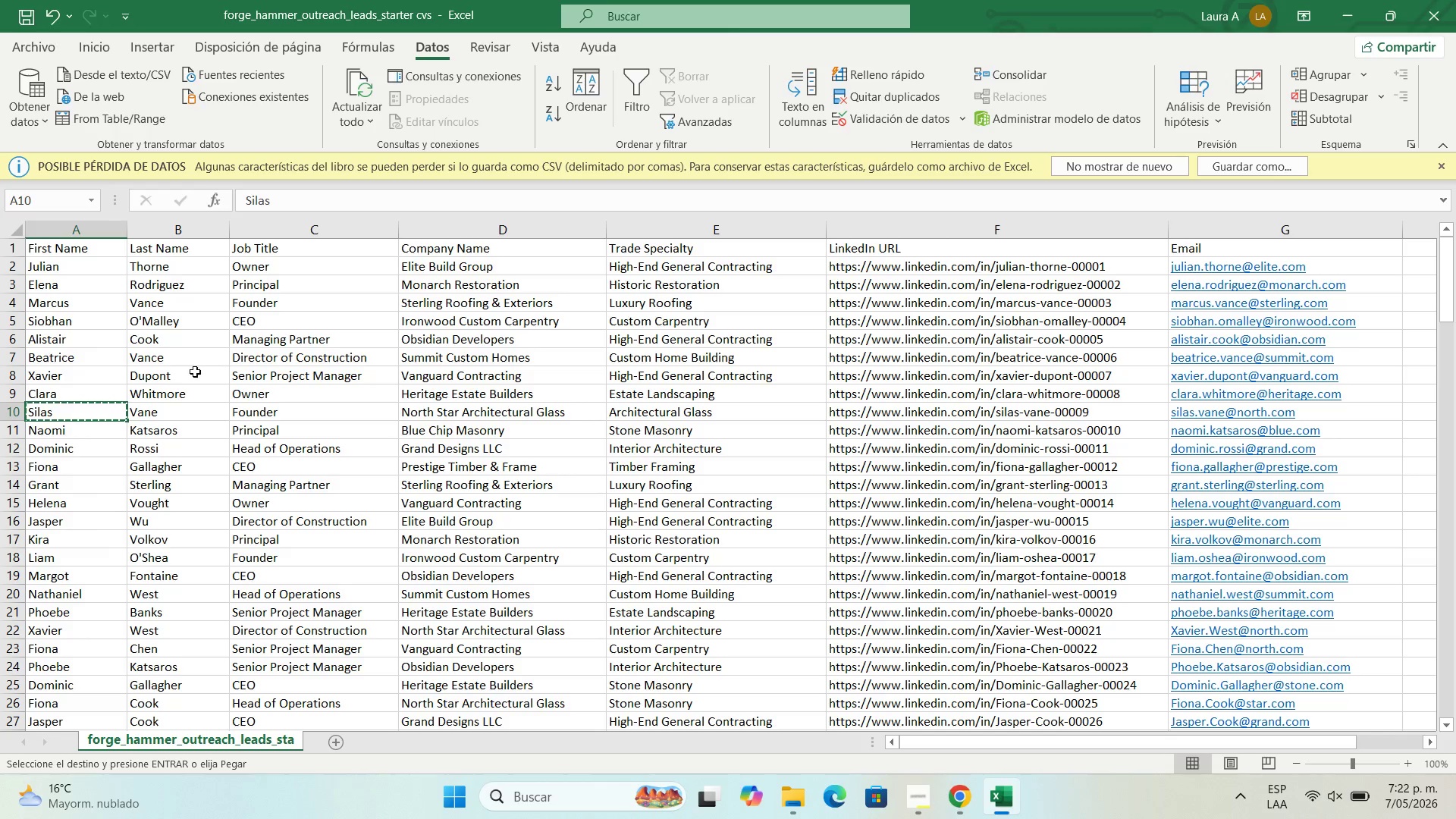 
left_click([187, 413])
 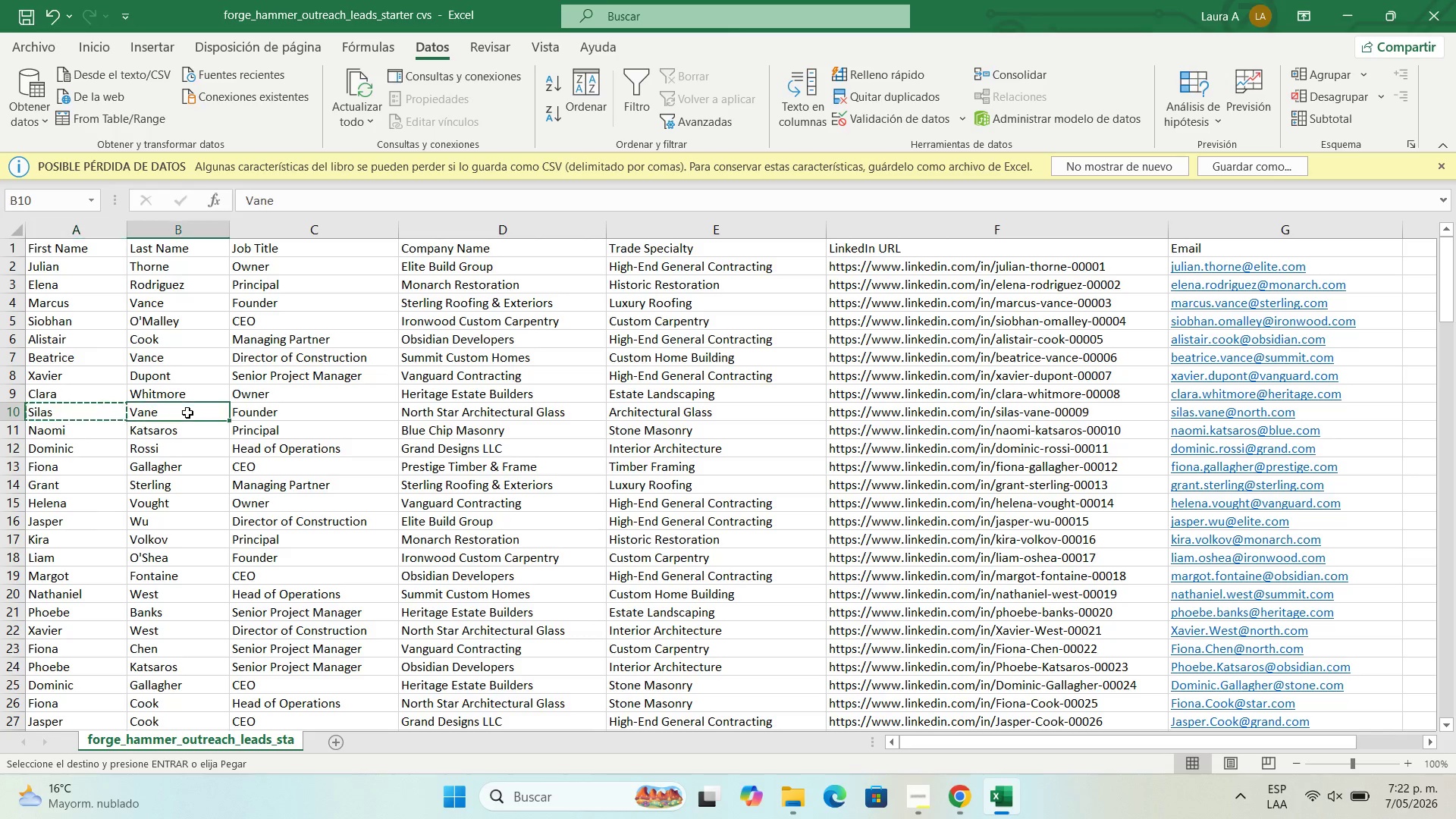 
key(Control+C)
 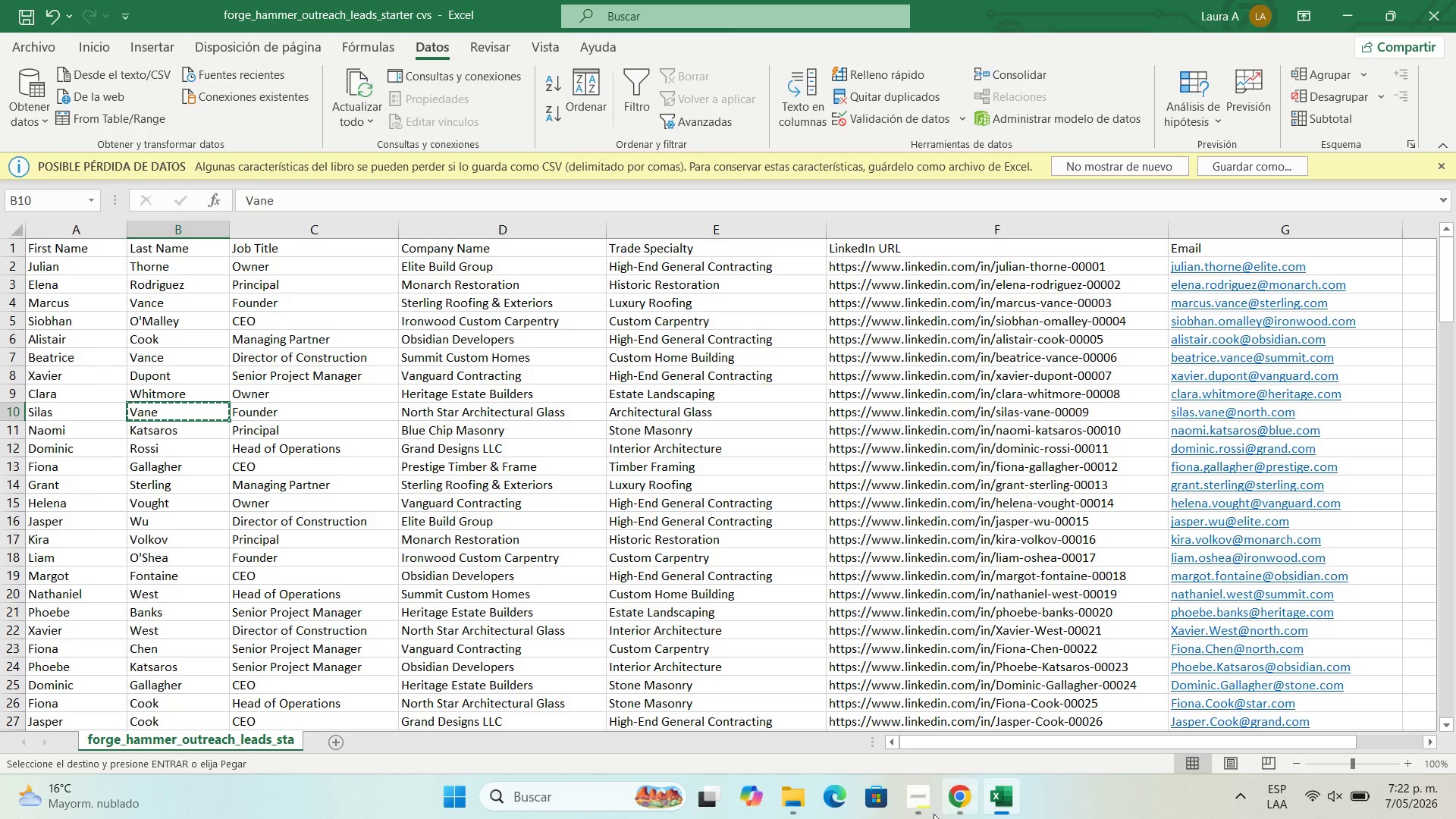 
left_click([959, 808])
 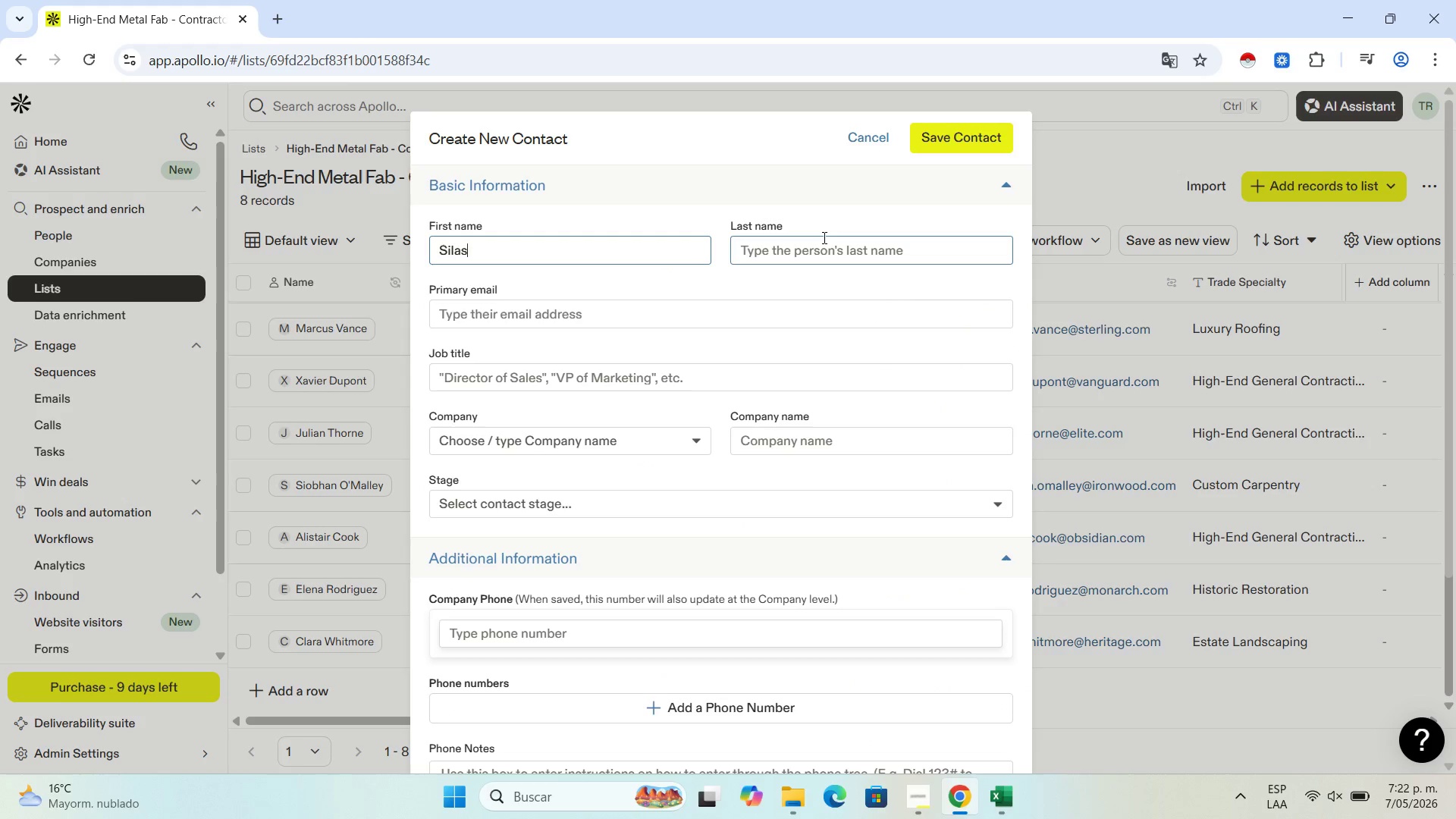 
left_click([825, 254])
 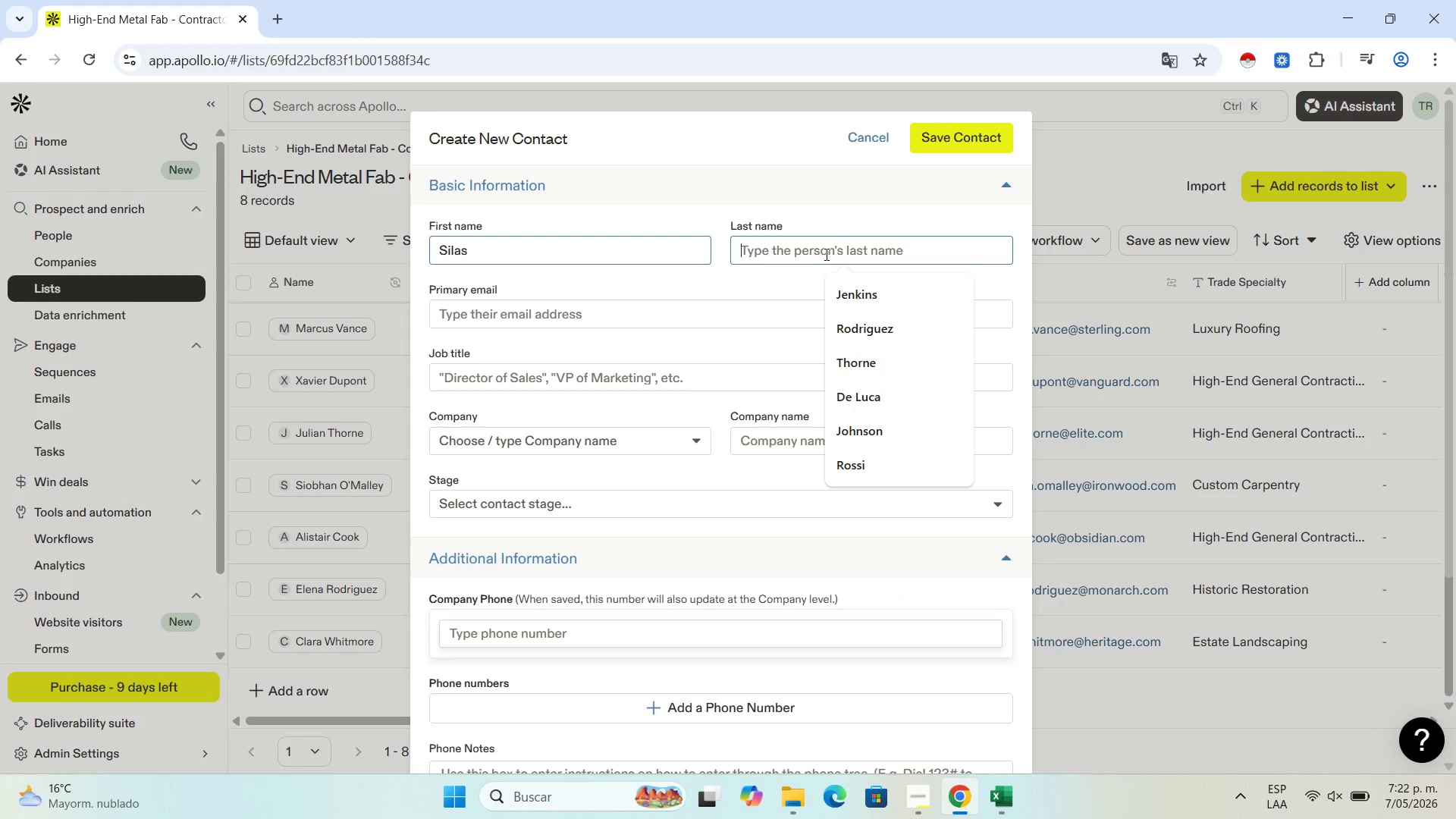 
key(Control+V)
 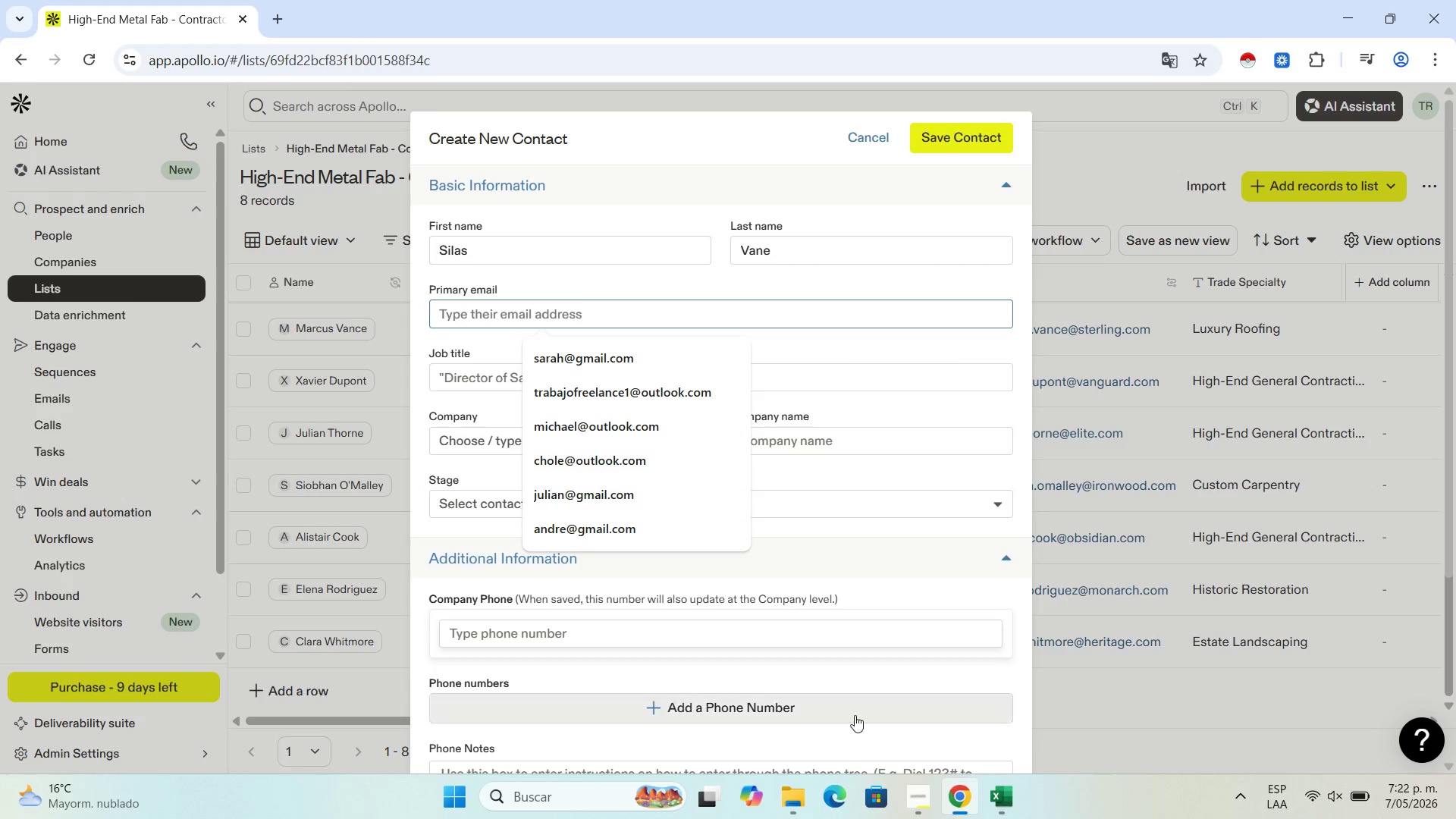 
left_click([1005, 787])
 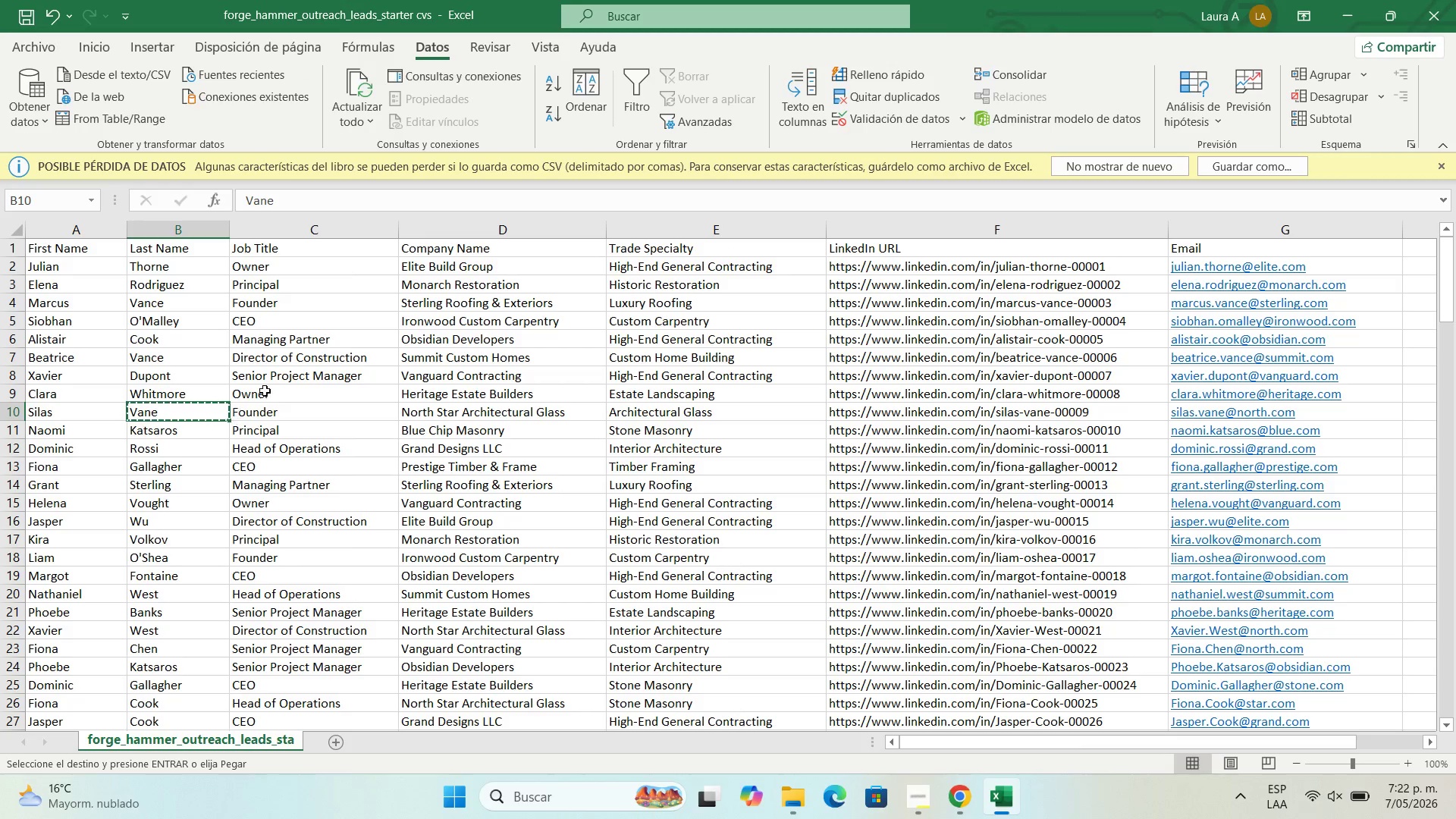 
left_click([273, 407])
 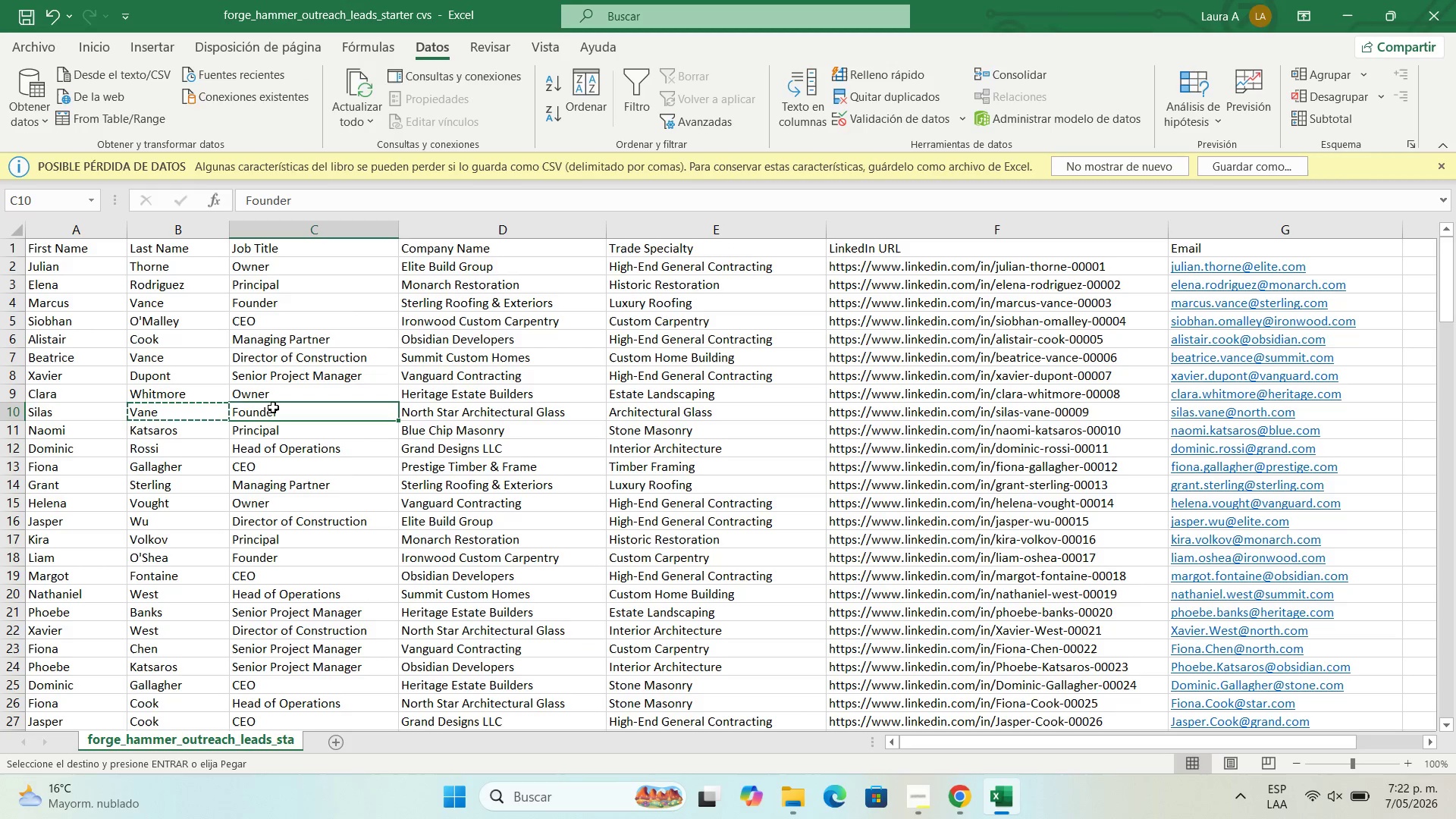 
key(Control+C)
 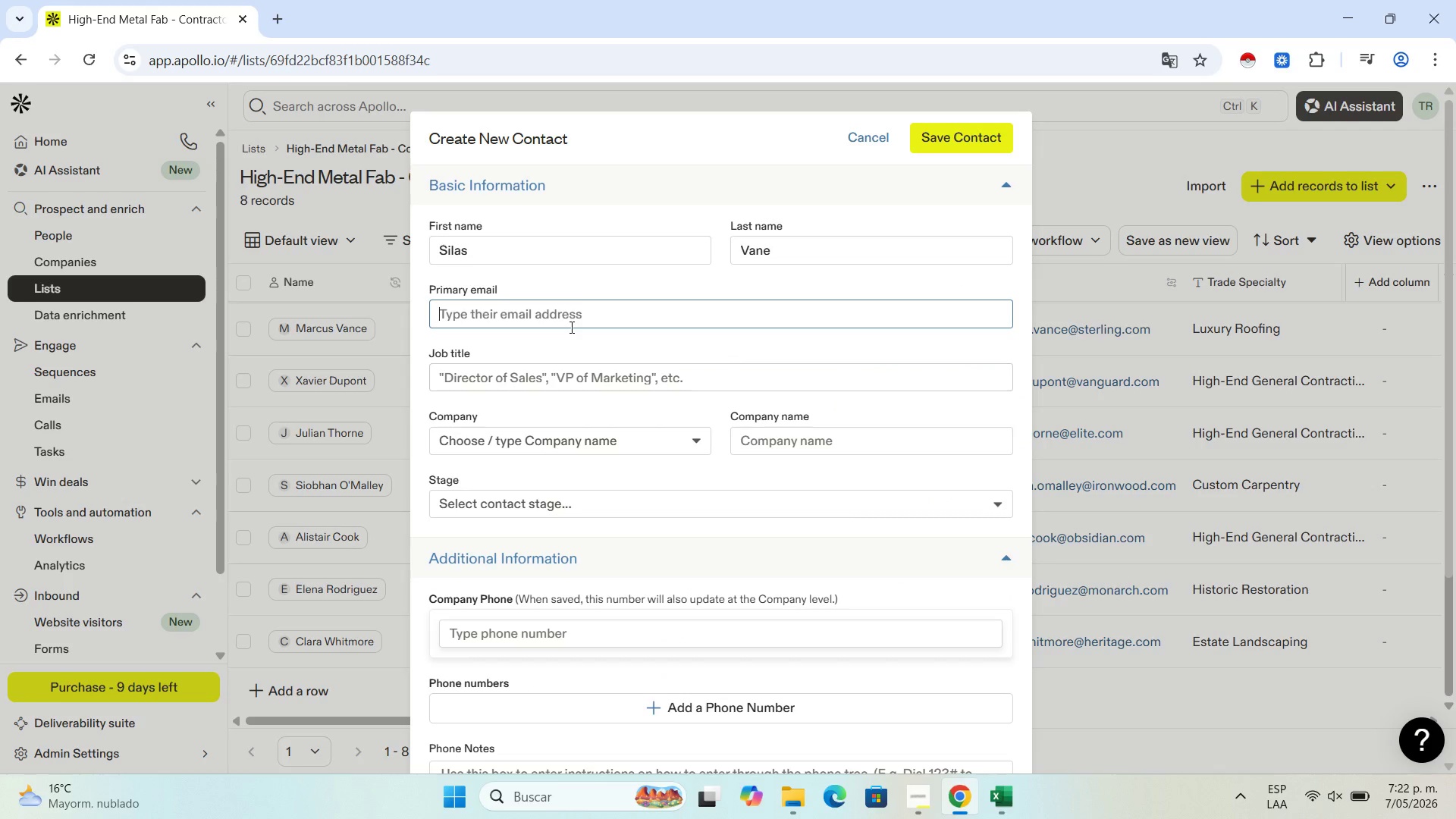 
left_click([557, 374])
 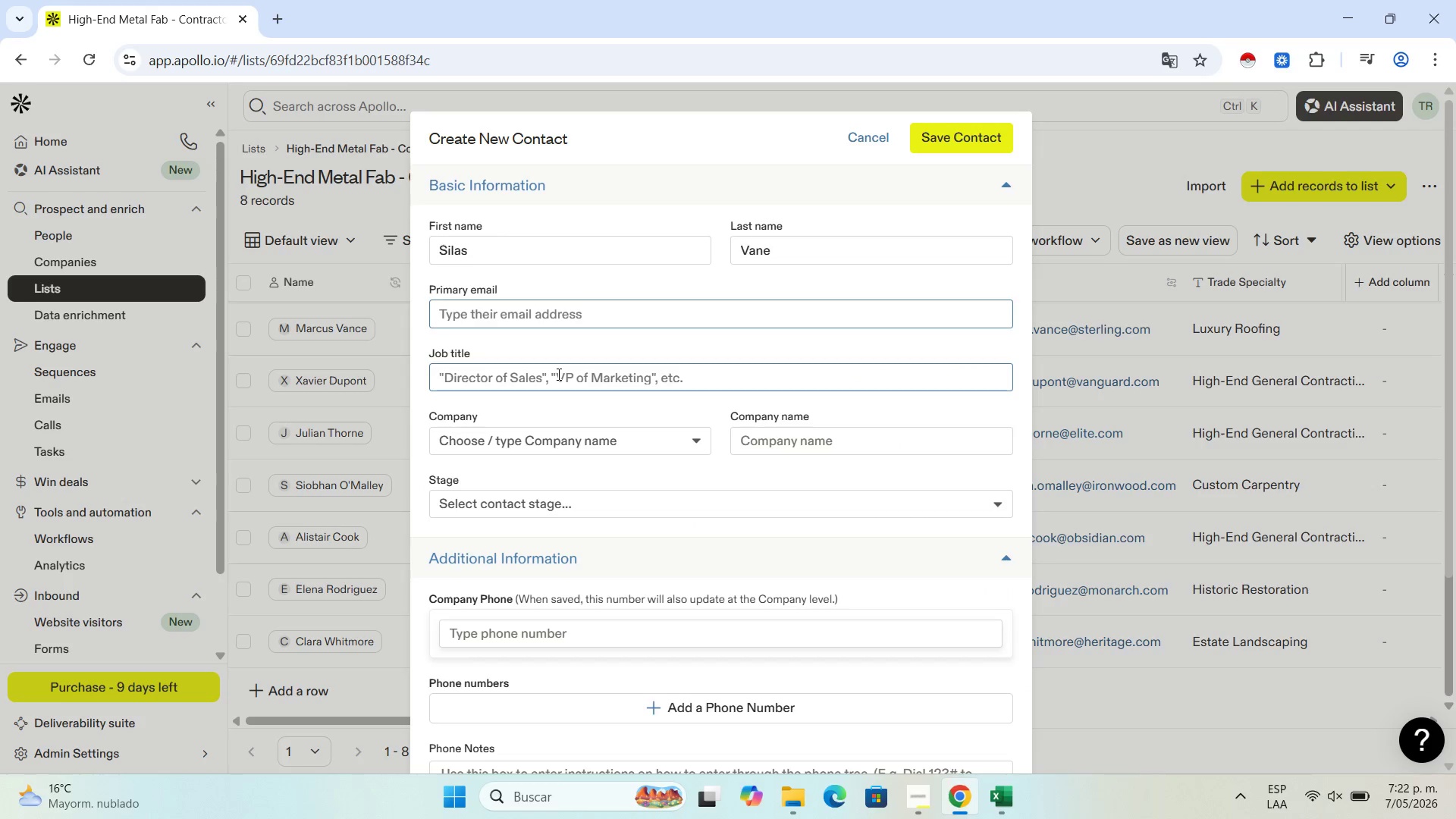 
key(Control+V)
 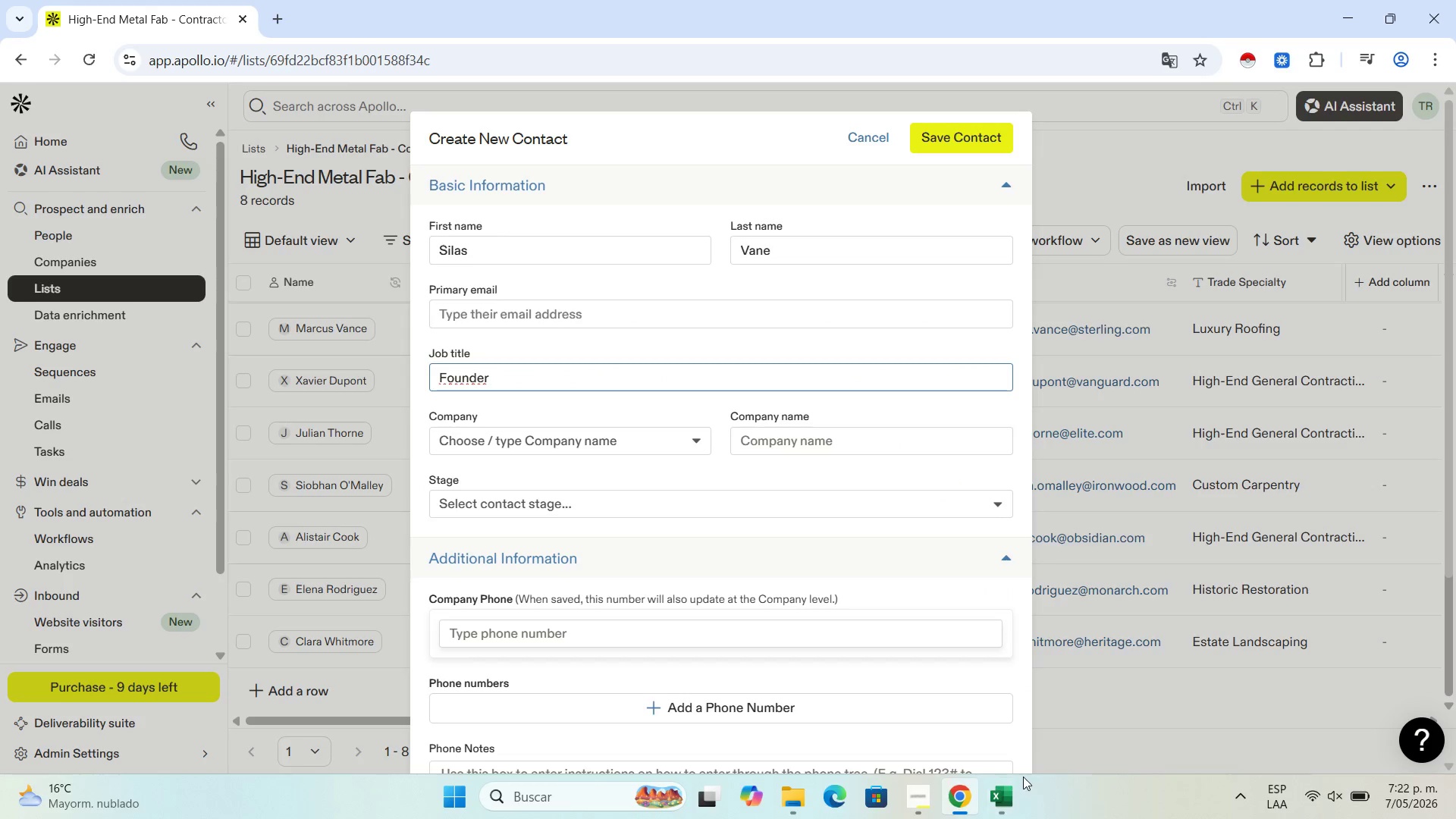 
left_click([1009, 803])
 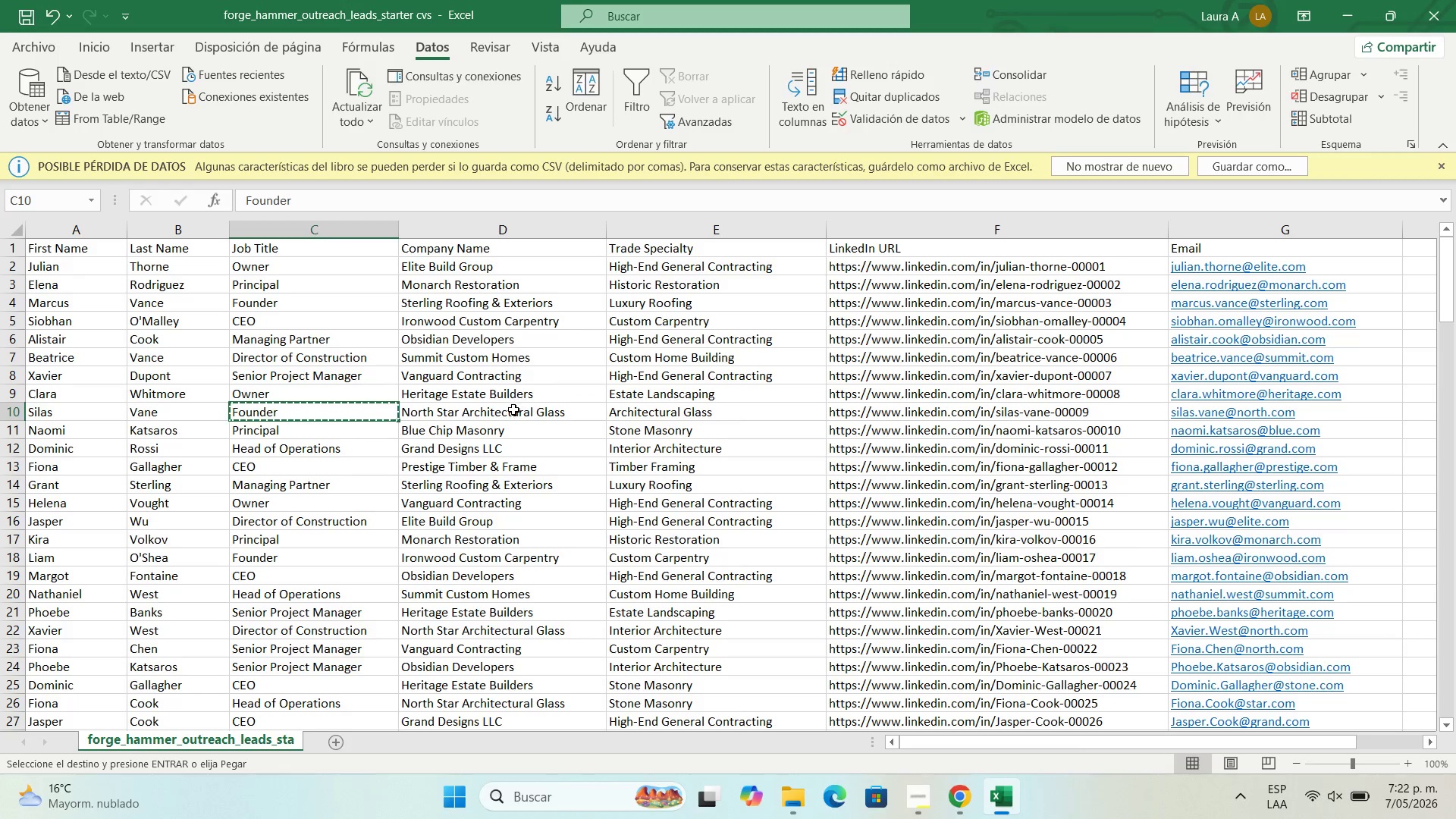 
left_click([511, 413])
 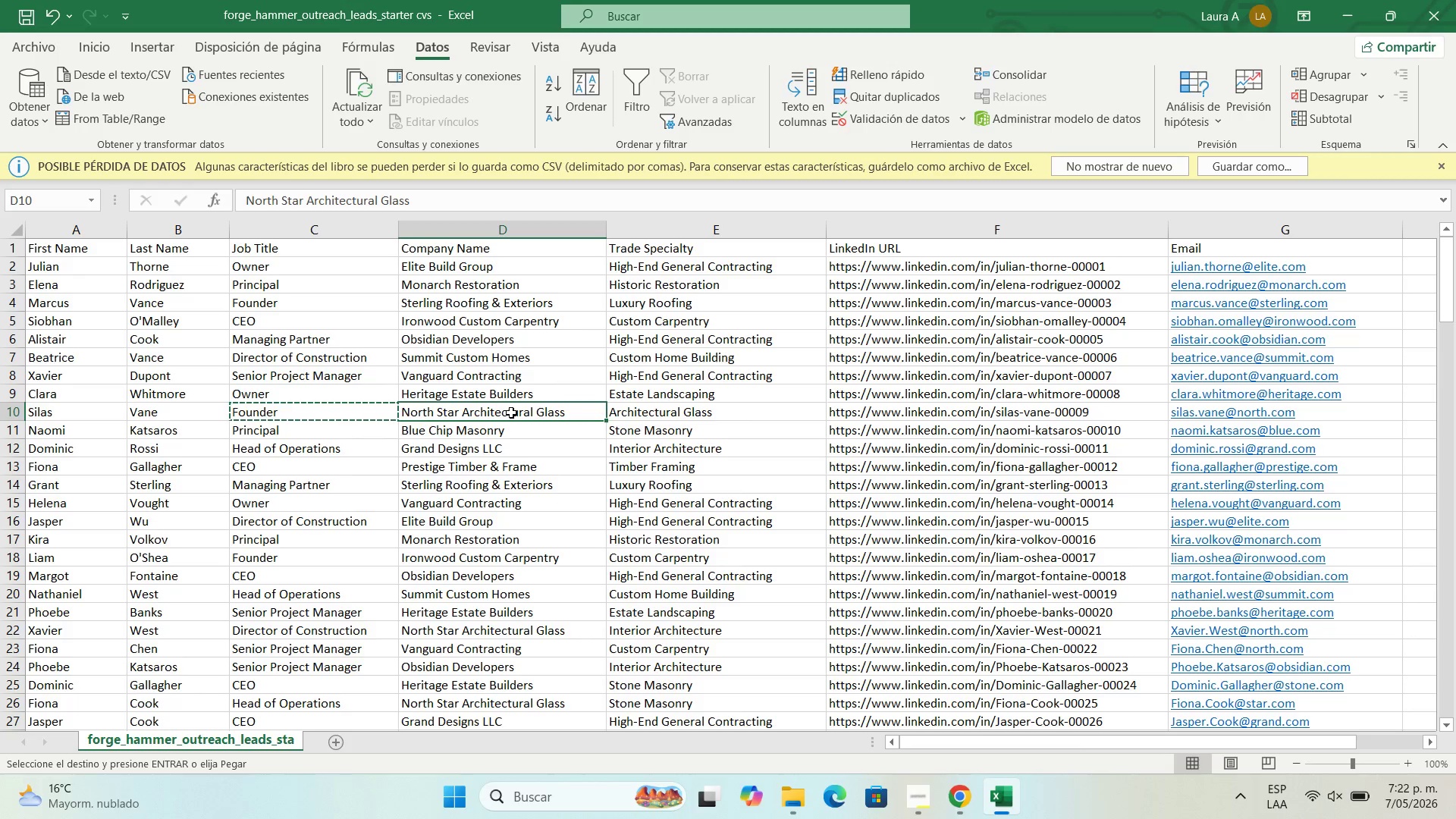 
key(Control+C)
 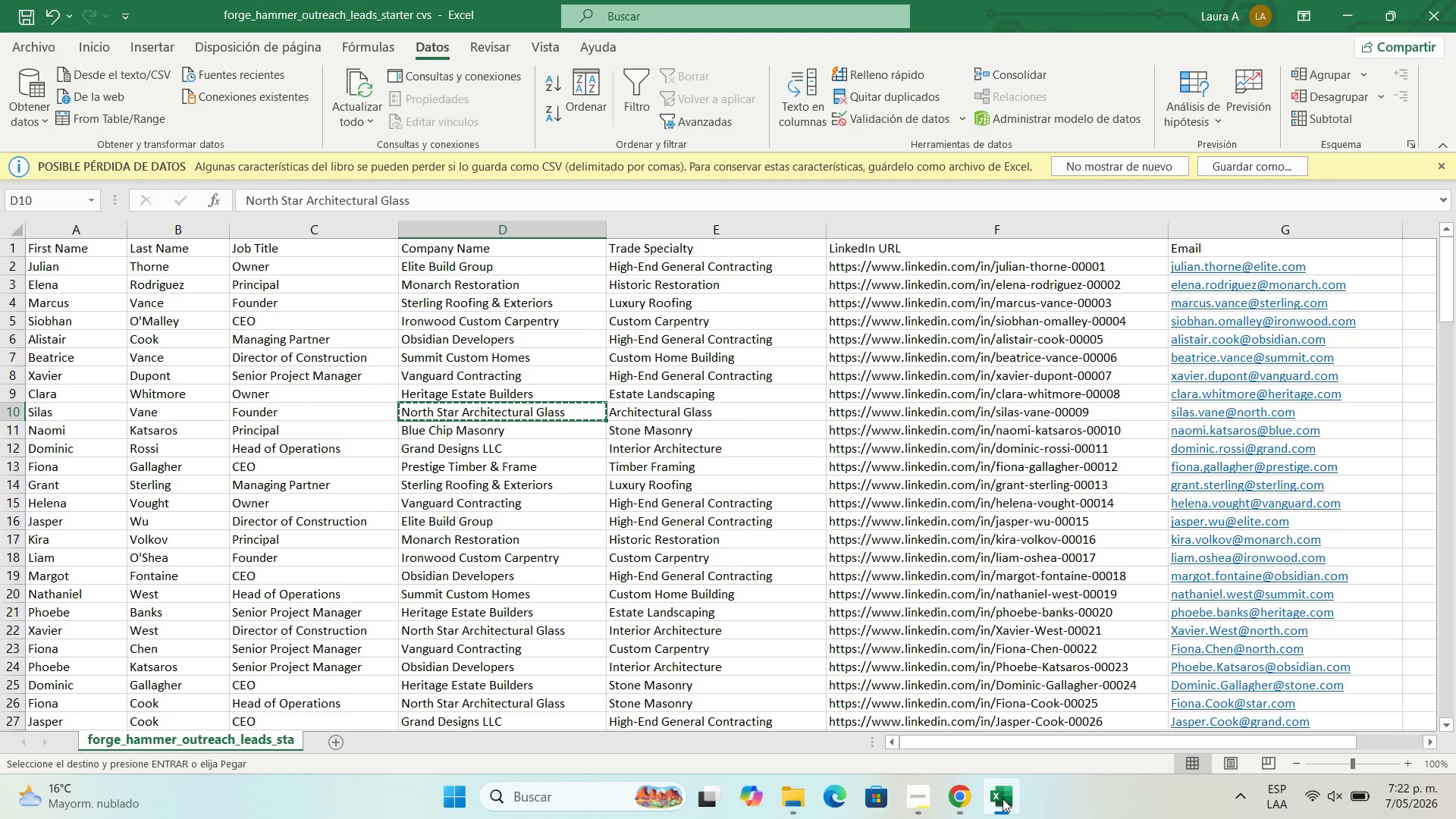 
left_click([965, 800])
 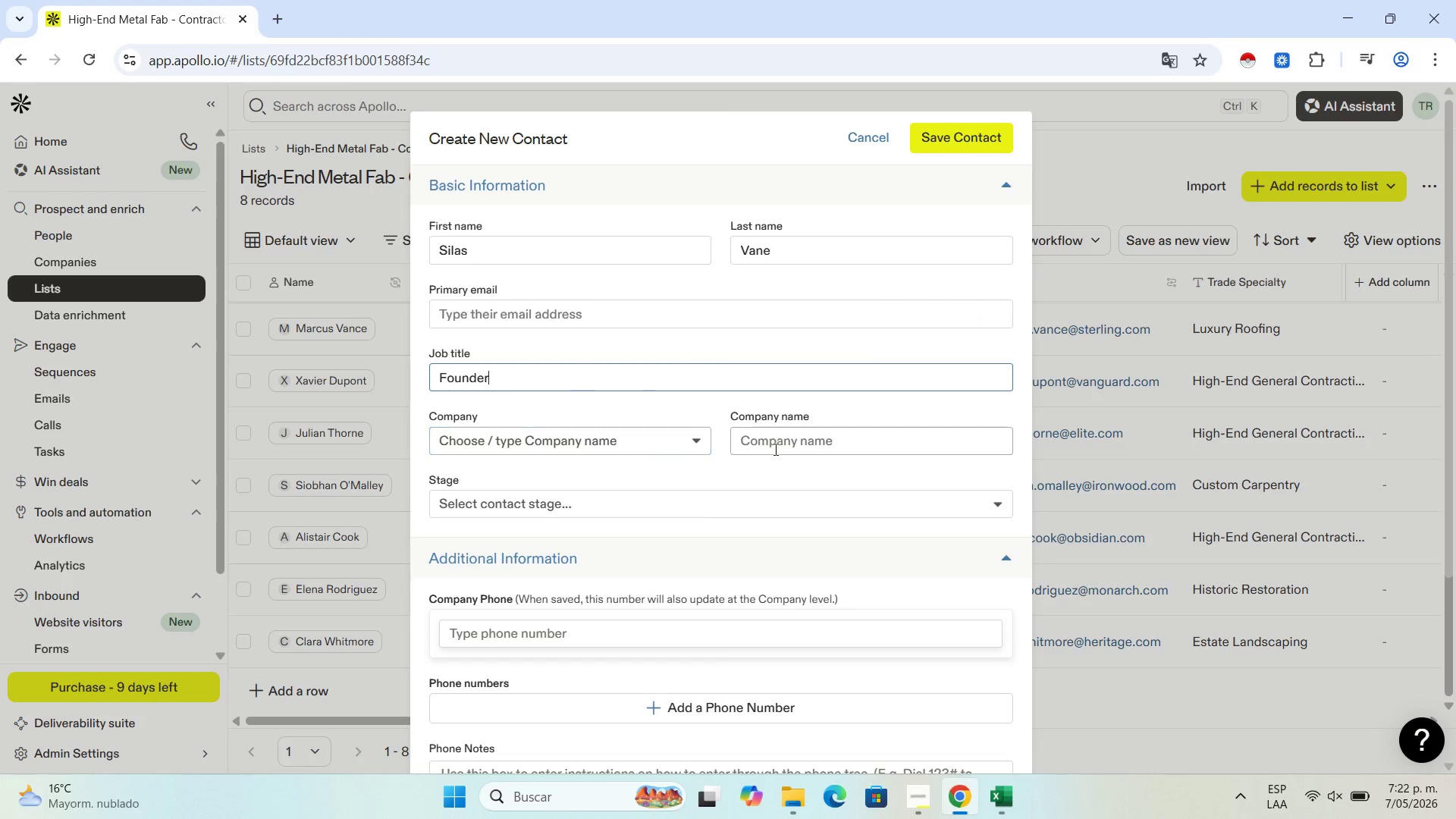 
left_click([791, 442])
 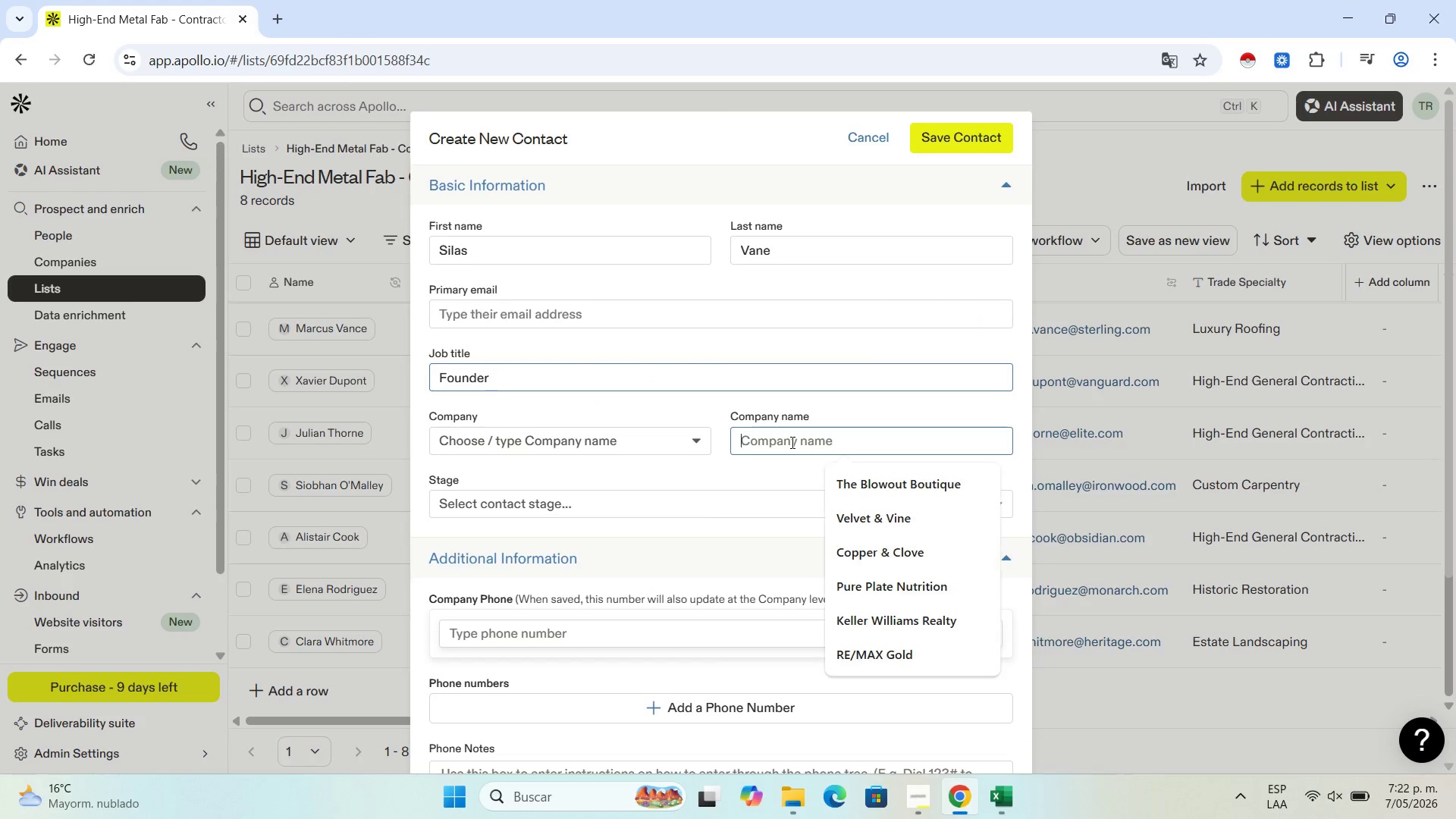 
key(Control+V)
 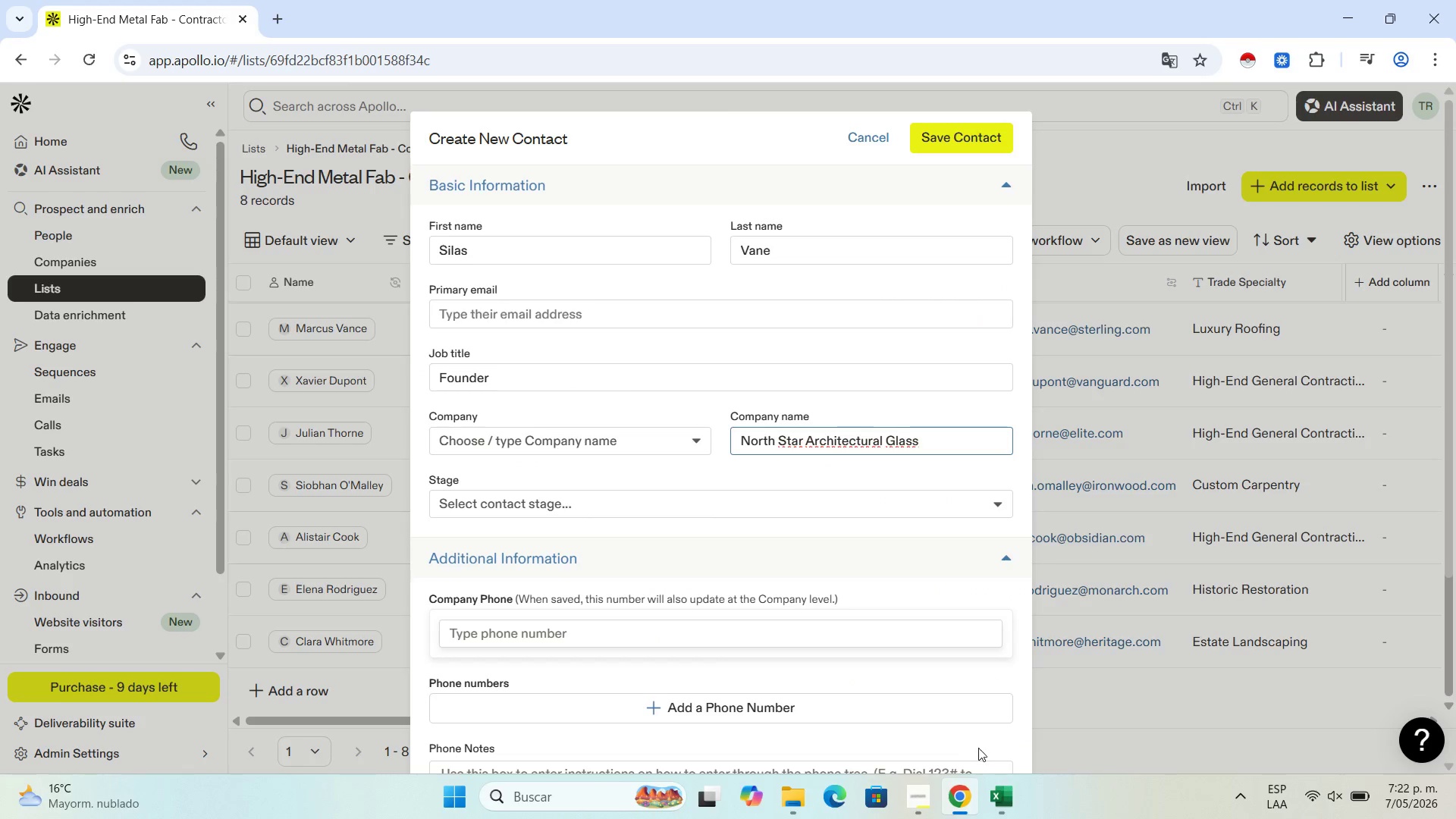 
left_click([998, 813])
 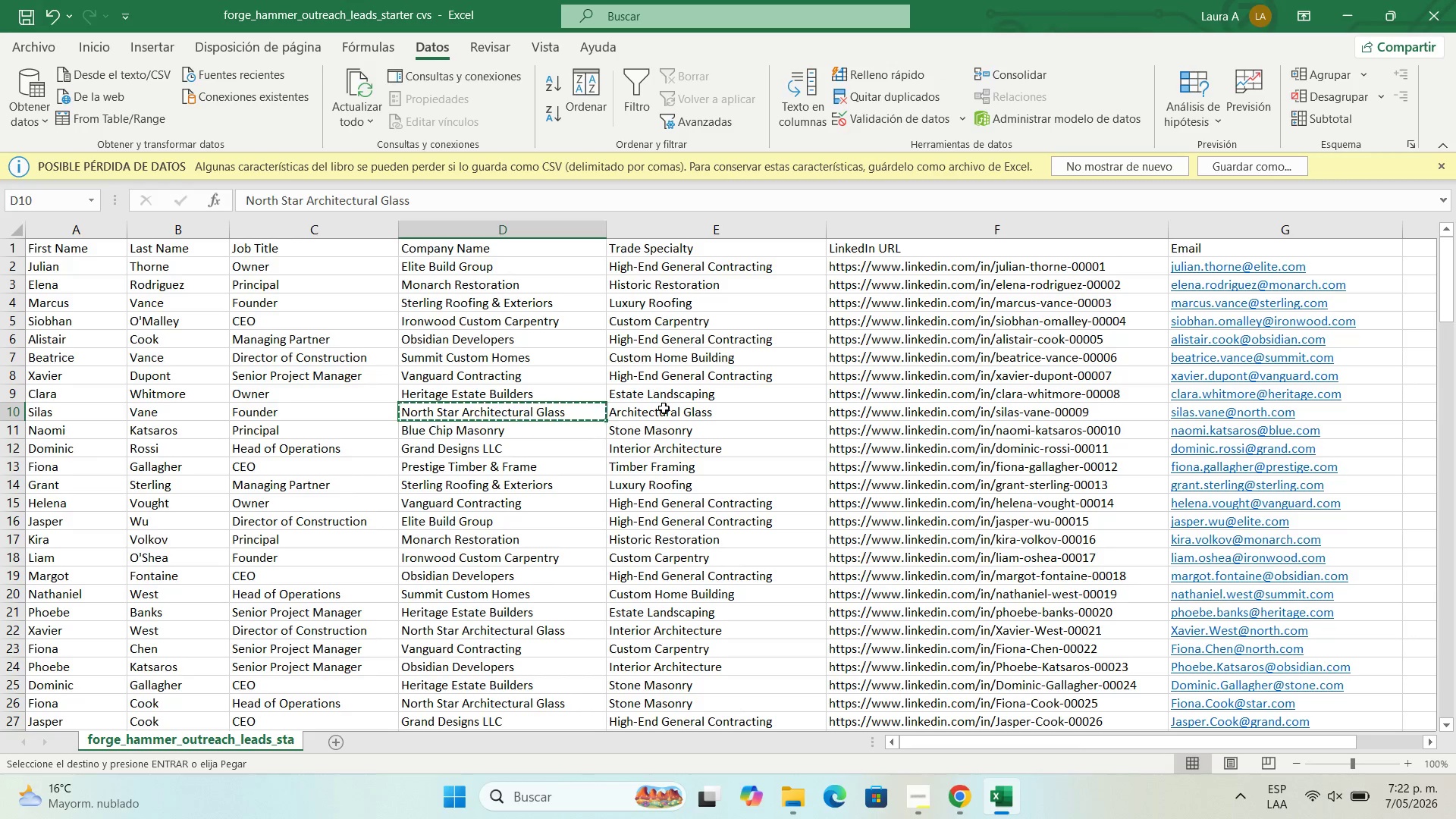 
left_click([664, 408])
 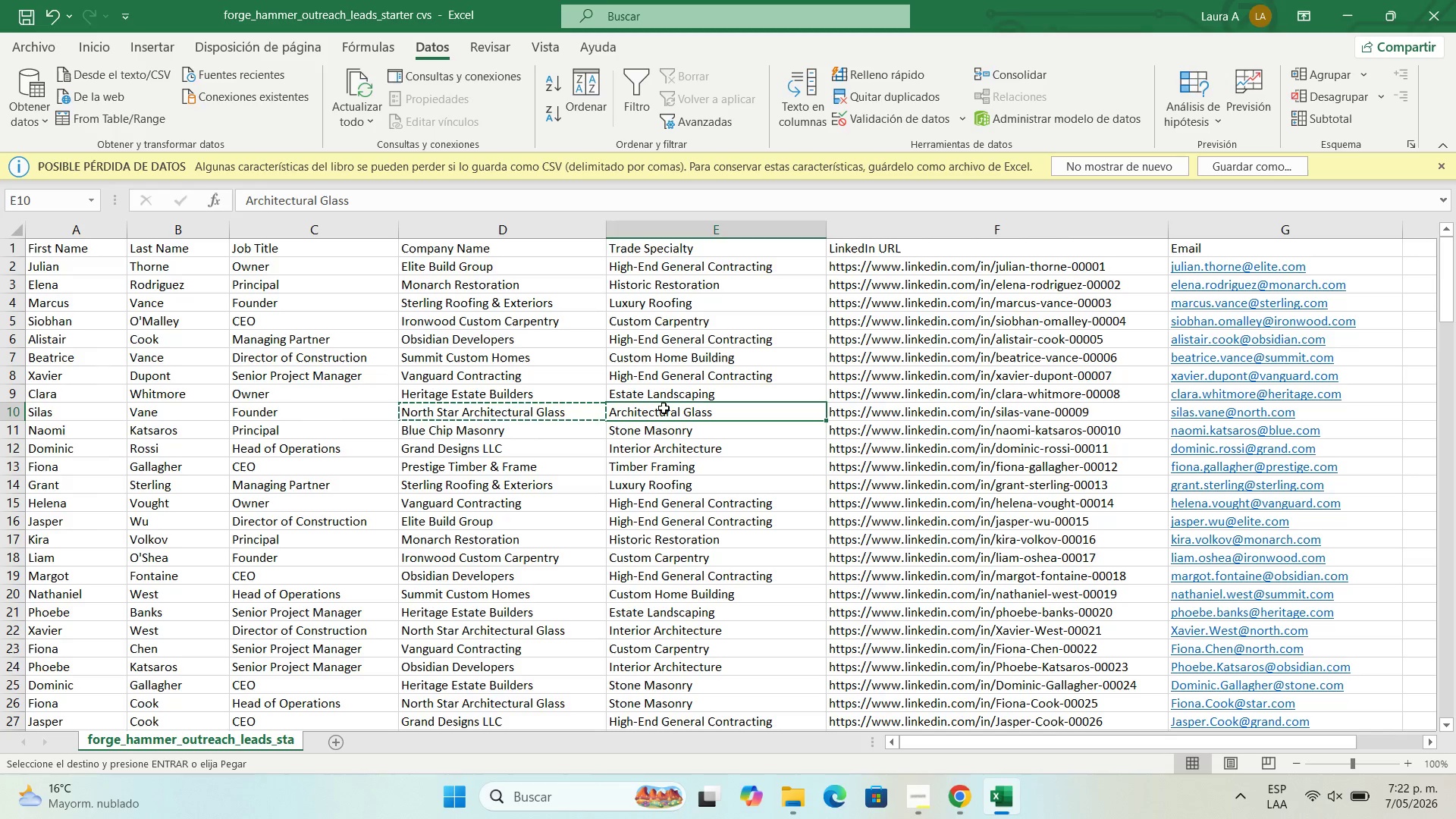 
key(Control+C)
 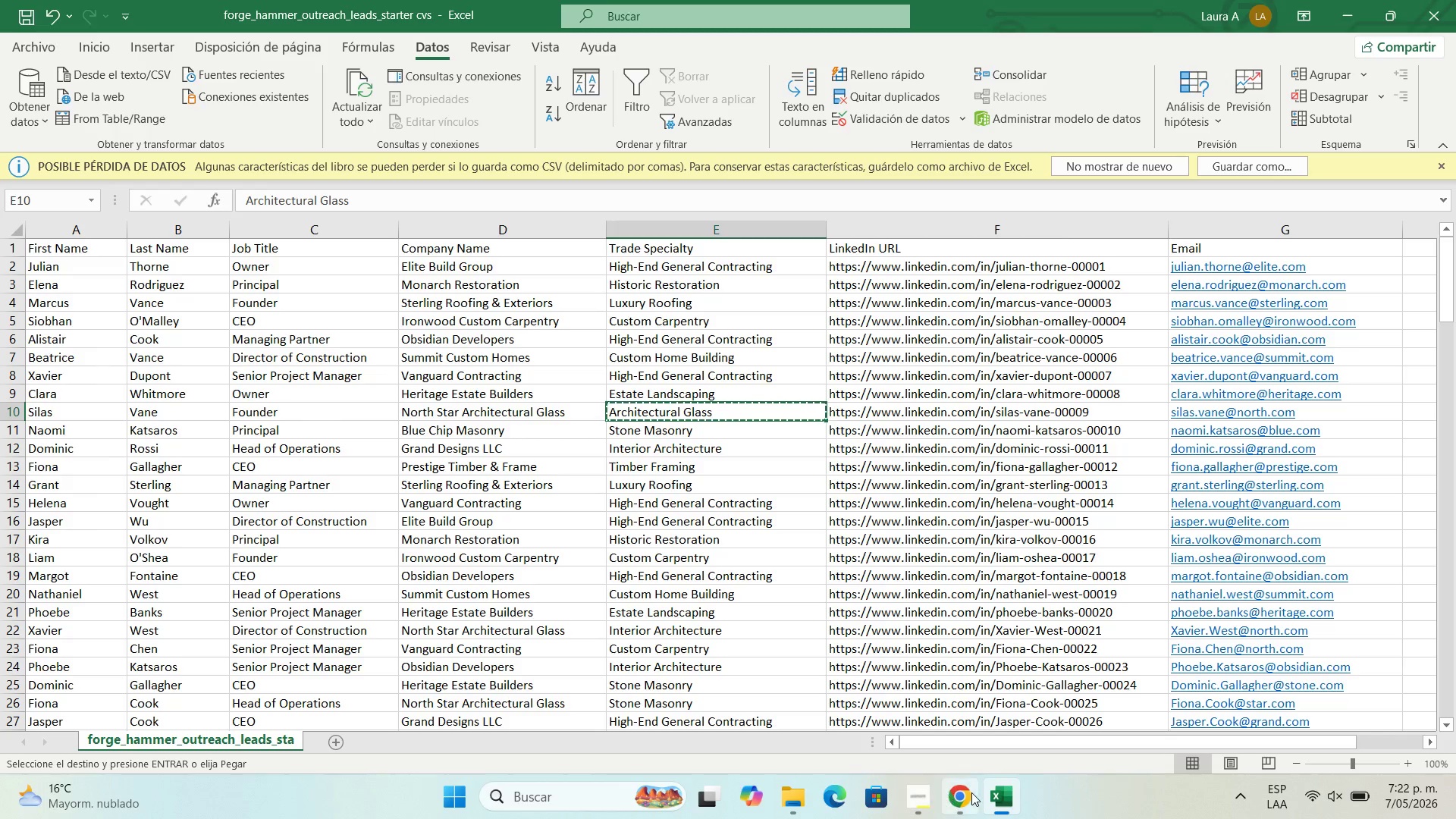 
left_click([956, 799])
 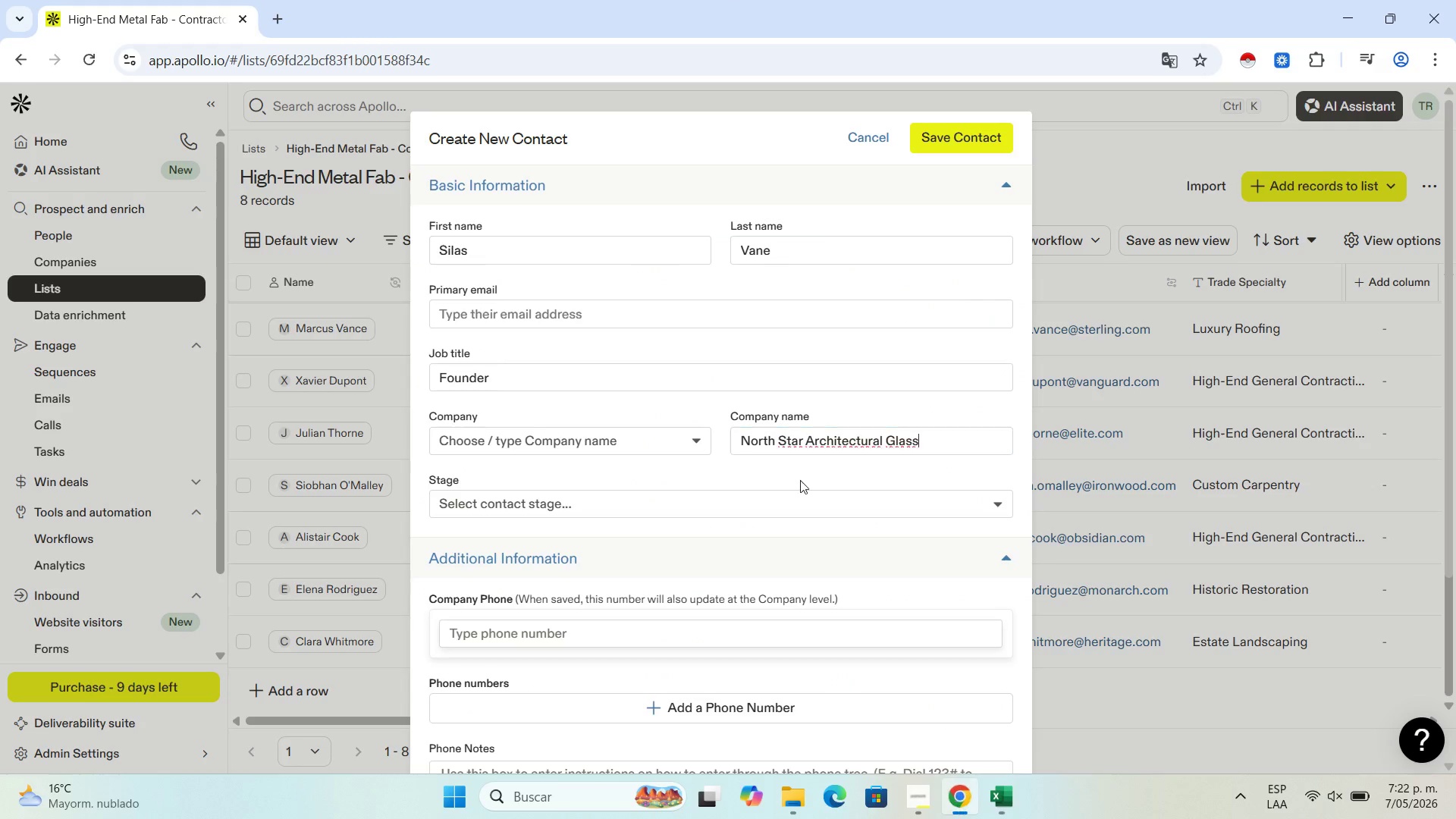 
scroll: coordinate [792, 527], scroll_direction: down, amount: 10.0
 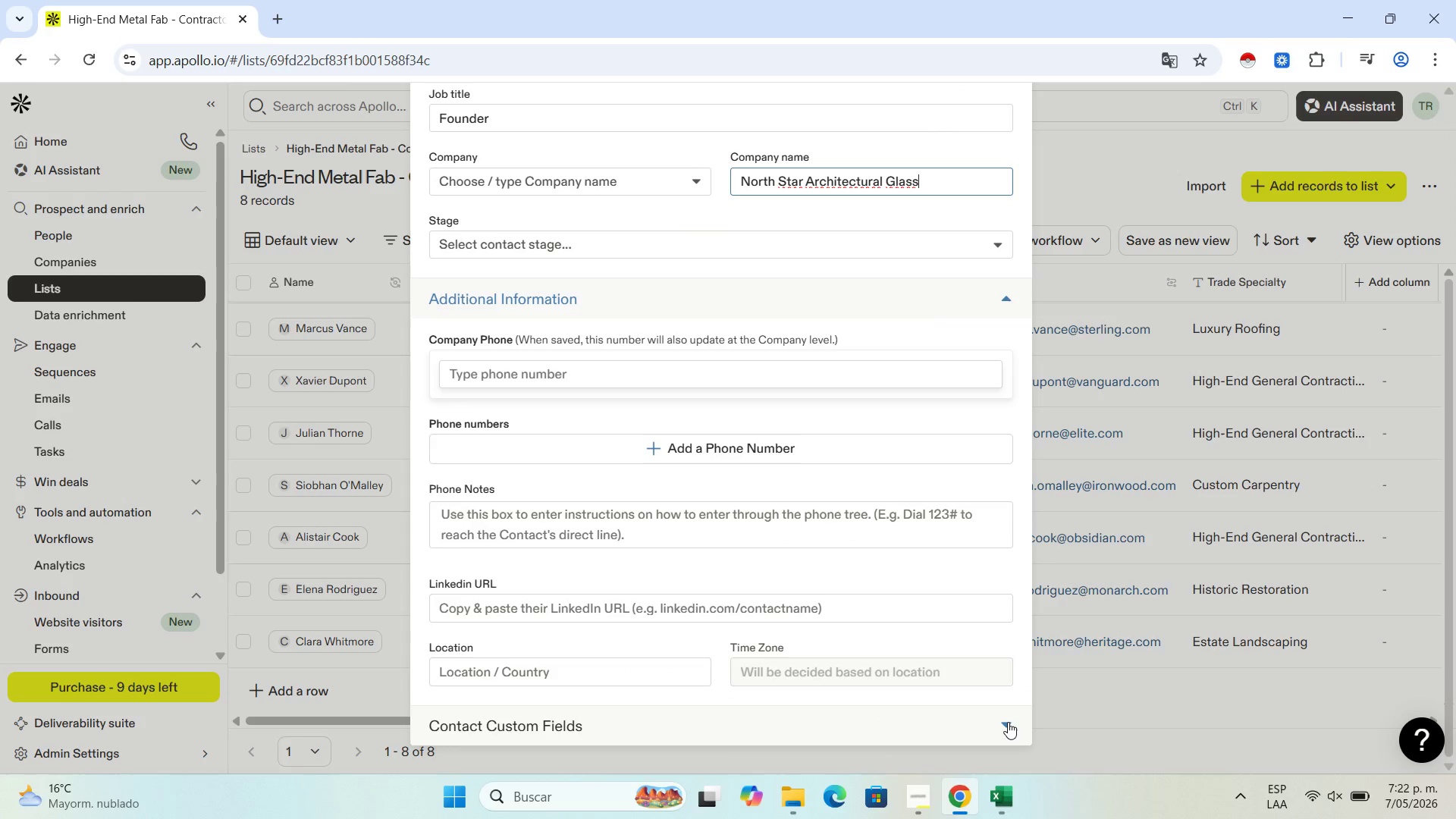 
left_click([1009, 722])
 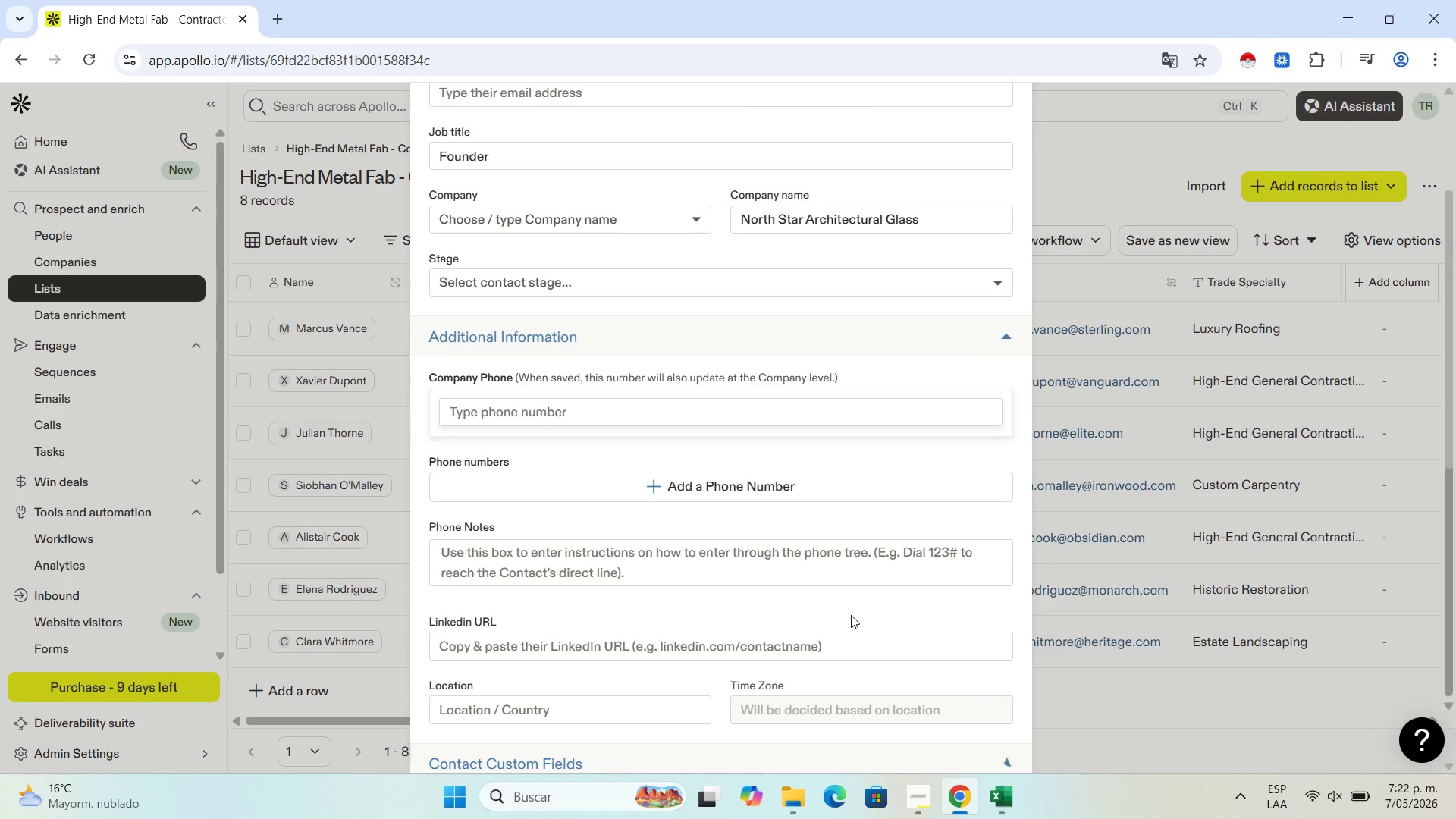 
scroll: coordinate [851, 615], scroll_direction: down, amount: 15.0
 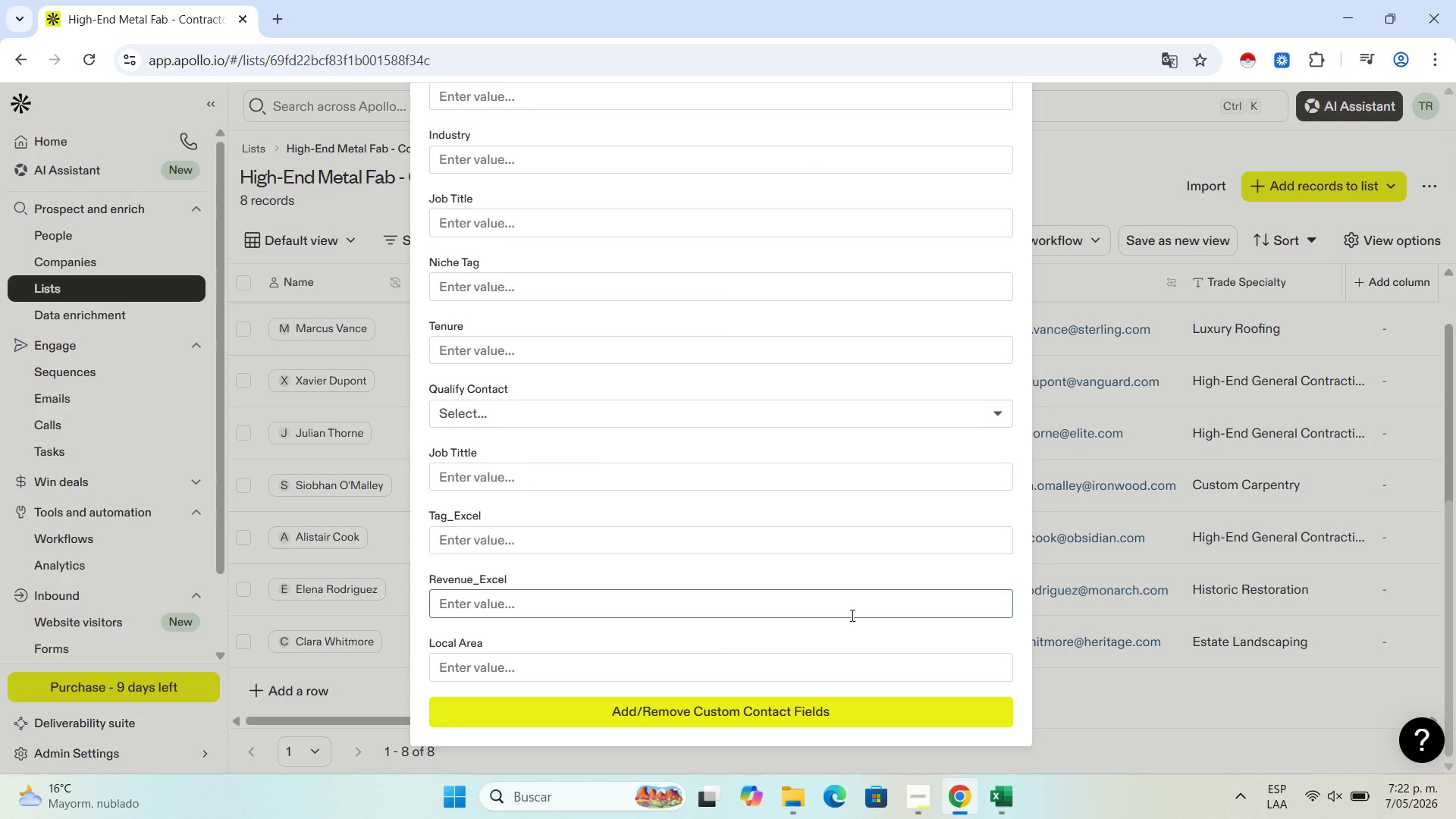 
scroll: coordinate [851, 615], scroll_direction: up, amount: 1.0
 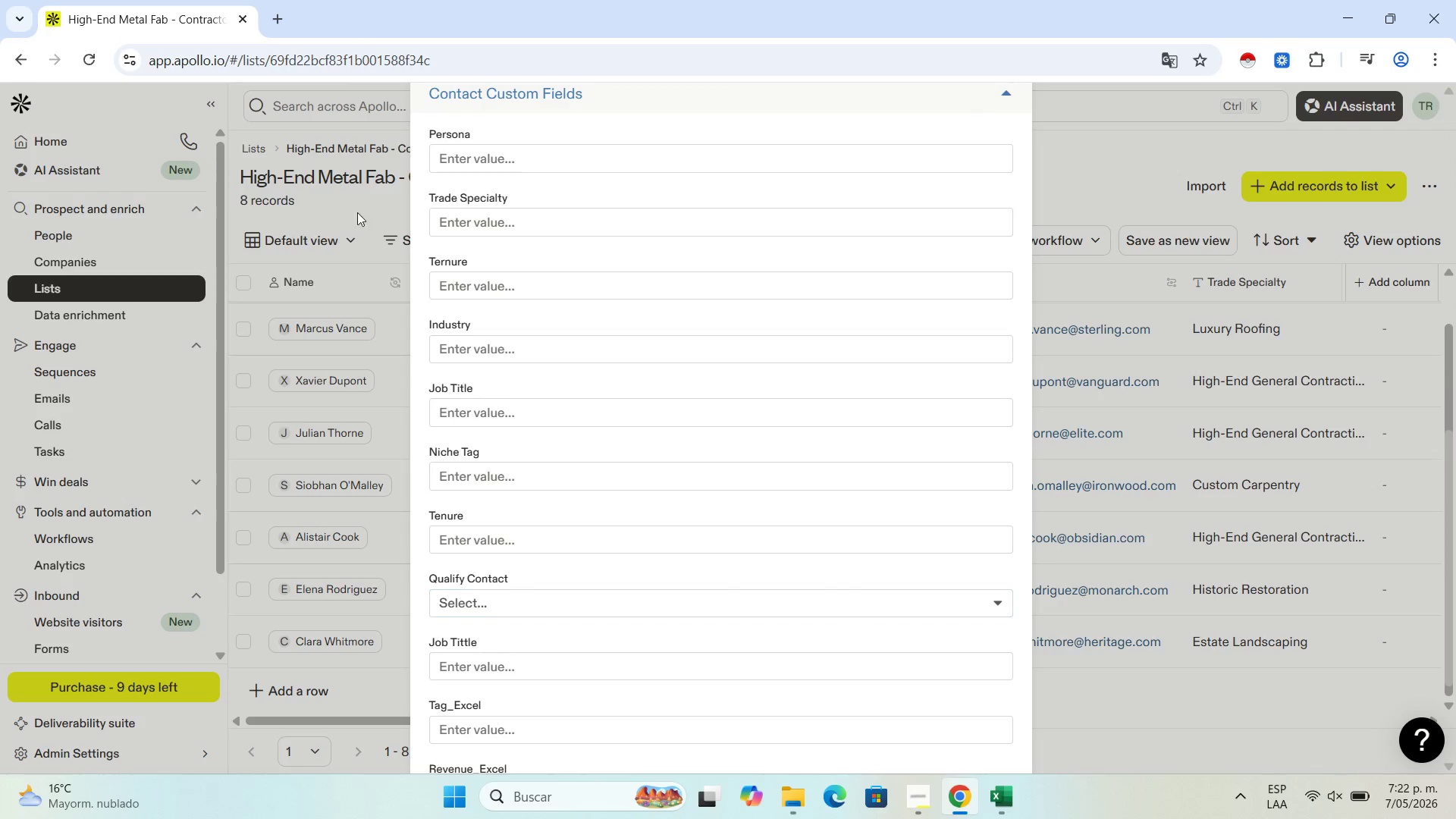 
left_click([533, 216])
 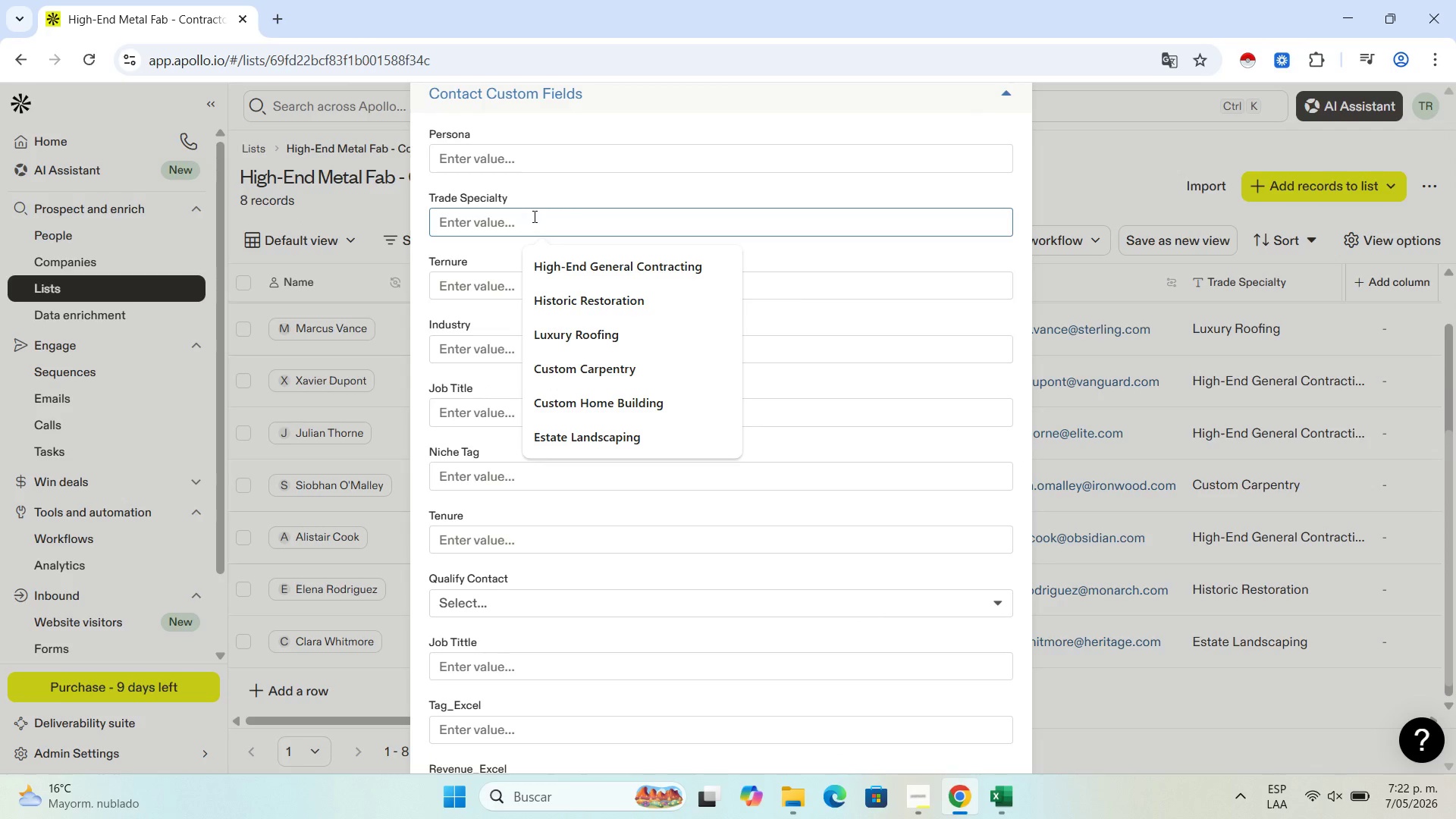 
key(Control+V)
 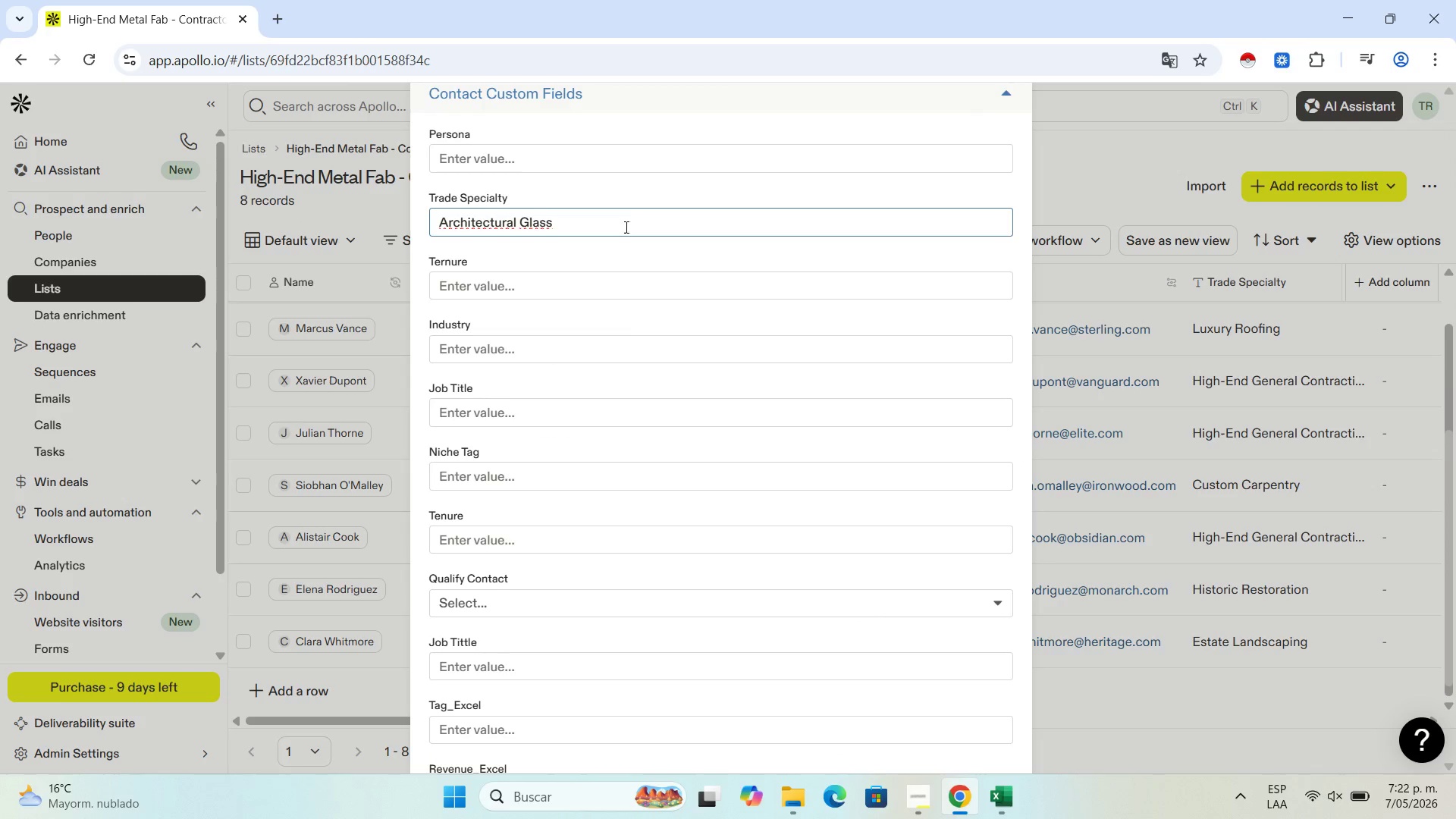 
left_click([625, 196])
 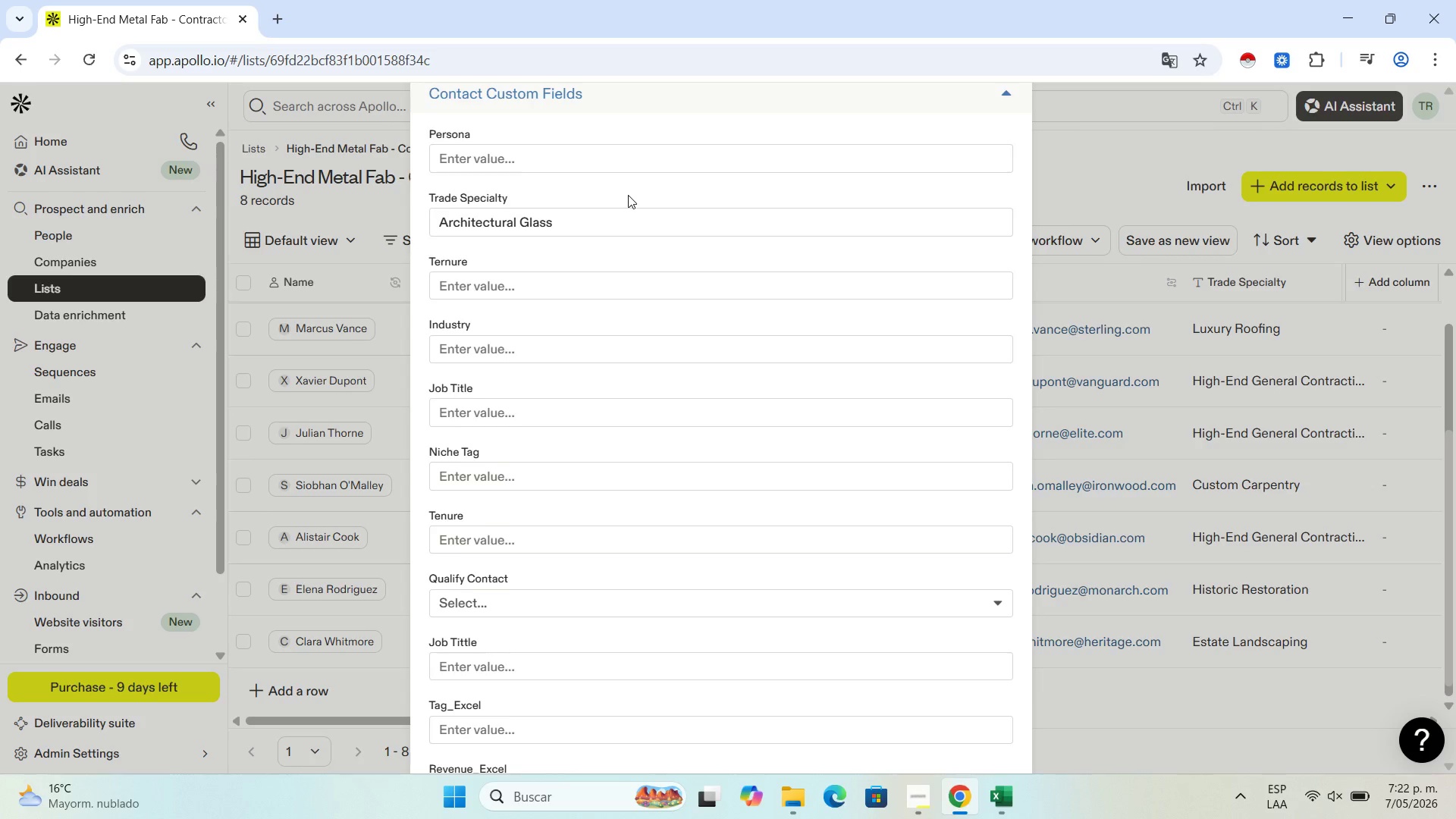 
scroll: coordinate [639, 218], scroll_direction: up, amount: 10.0
 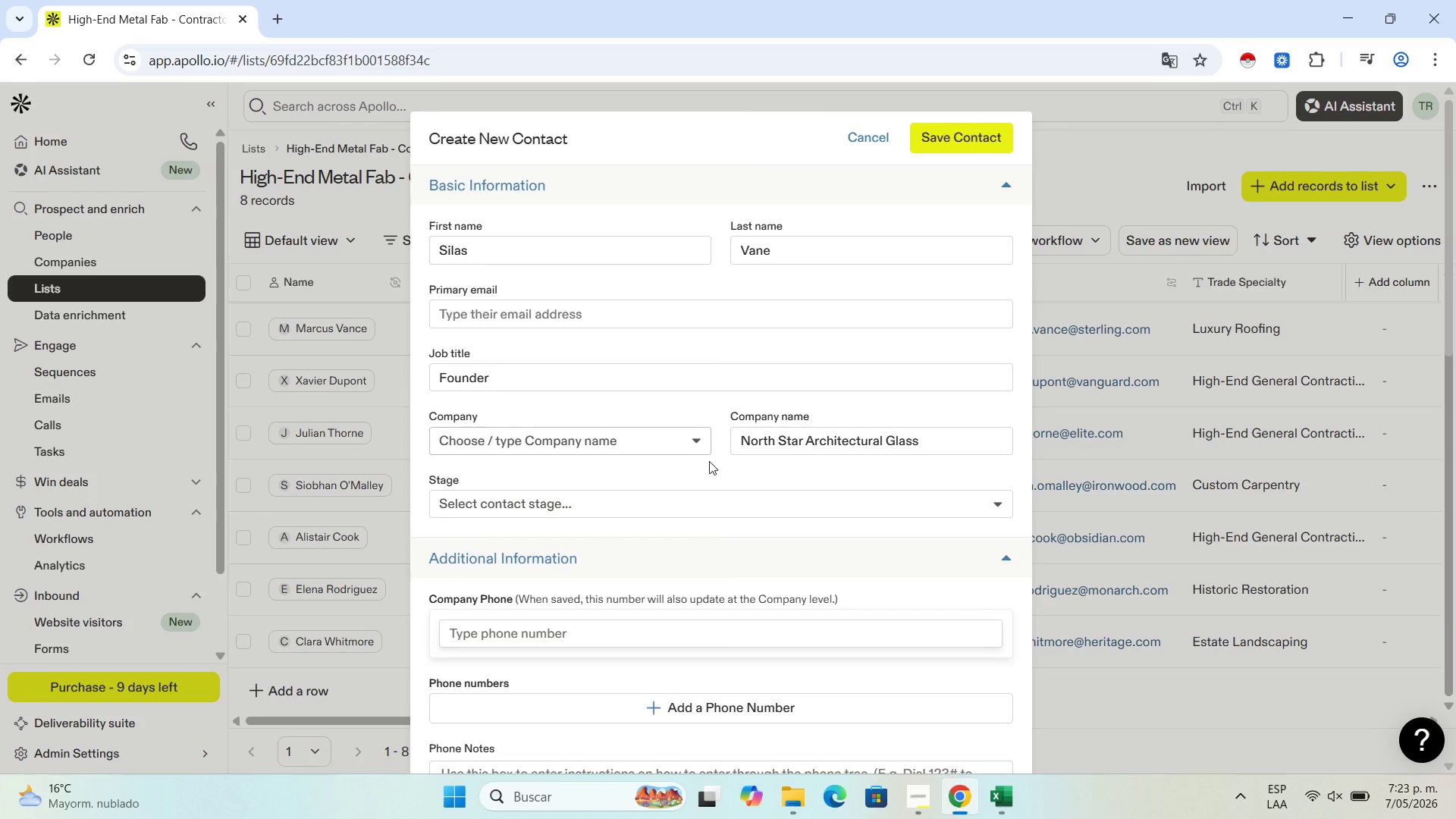 
scroll: coordinate [731, 450], scroll_direction: down, amount: 2.0
 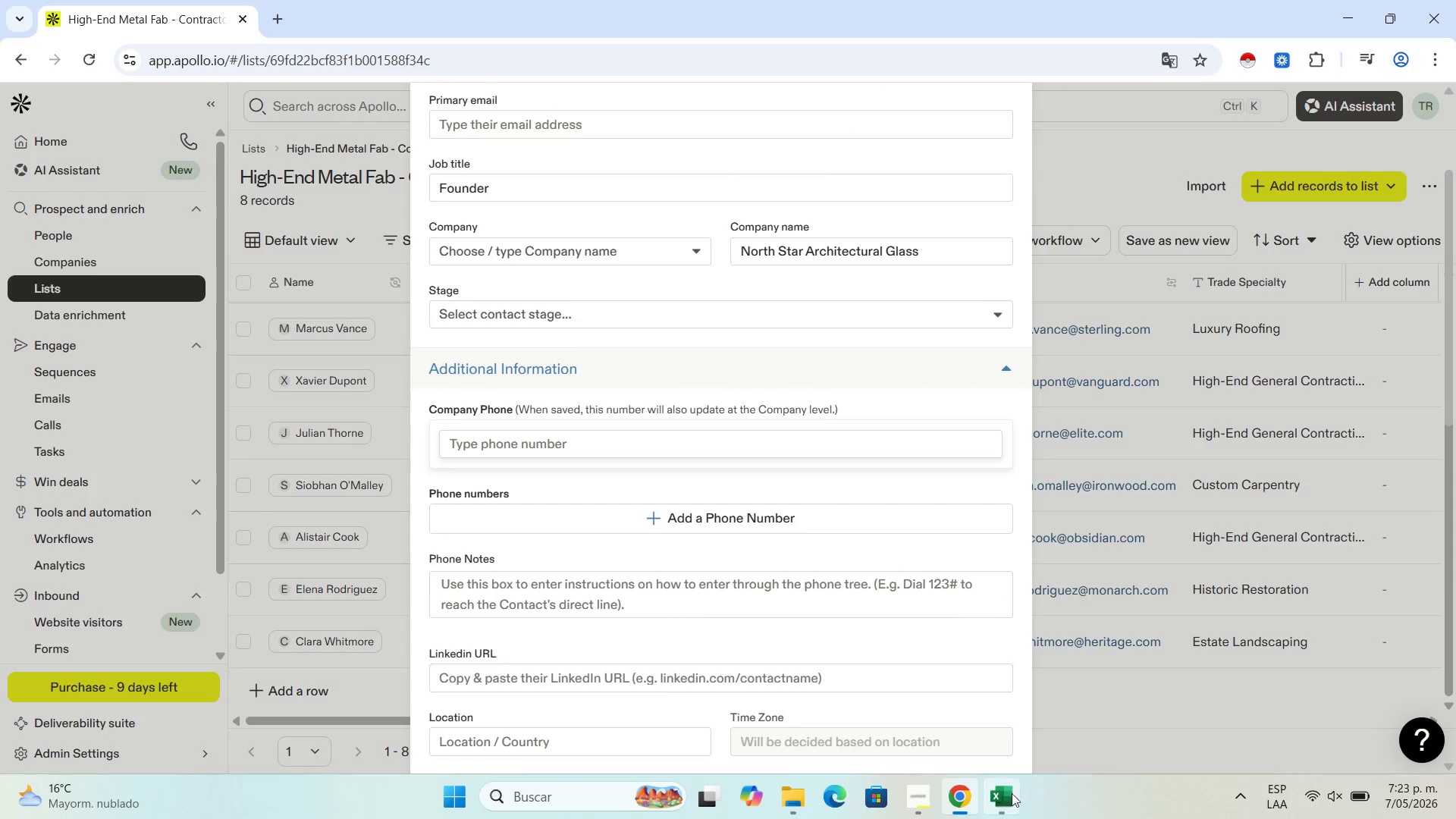 
left_click([1006, 799])
 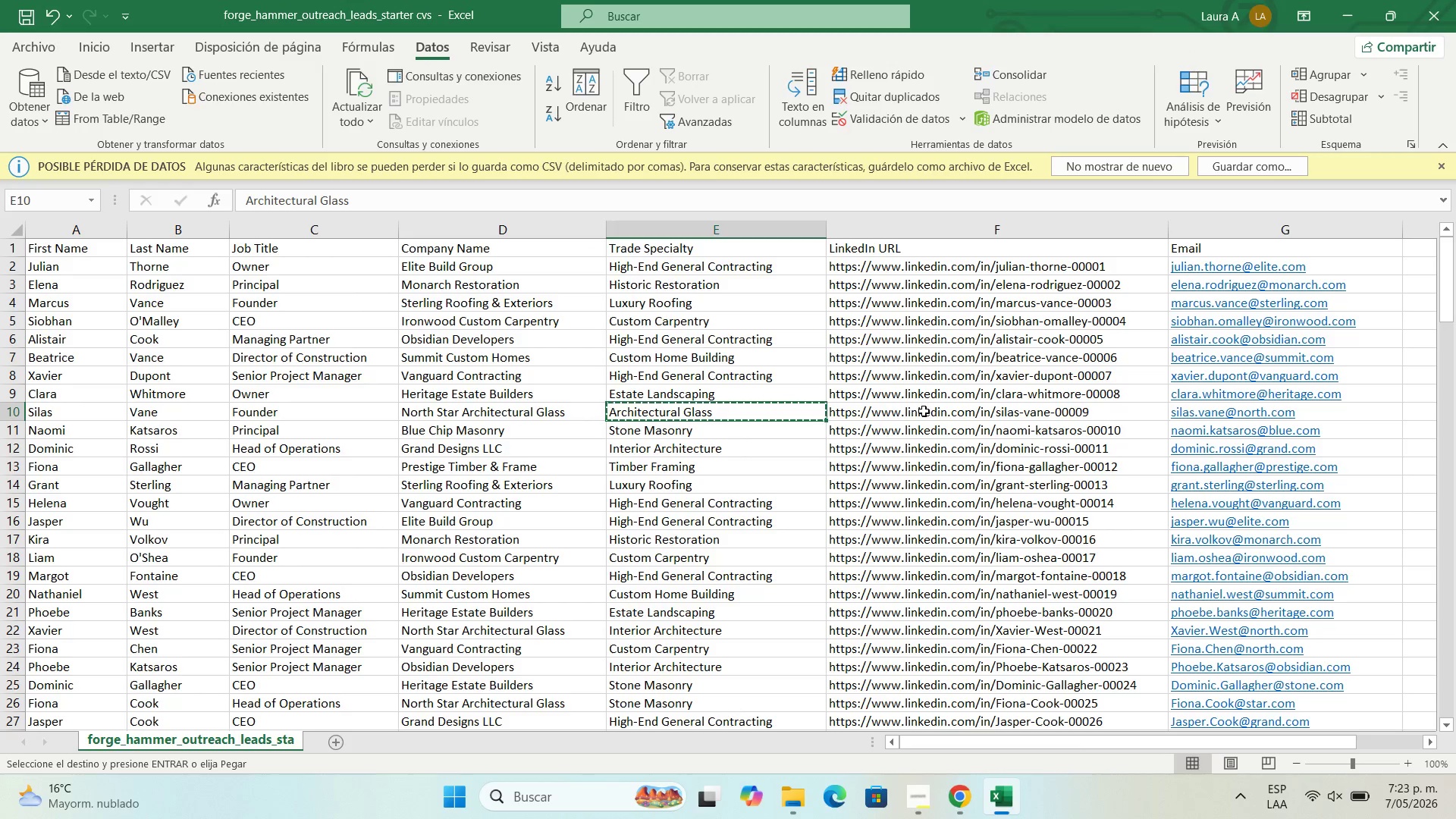 
left_click([924, 411])
 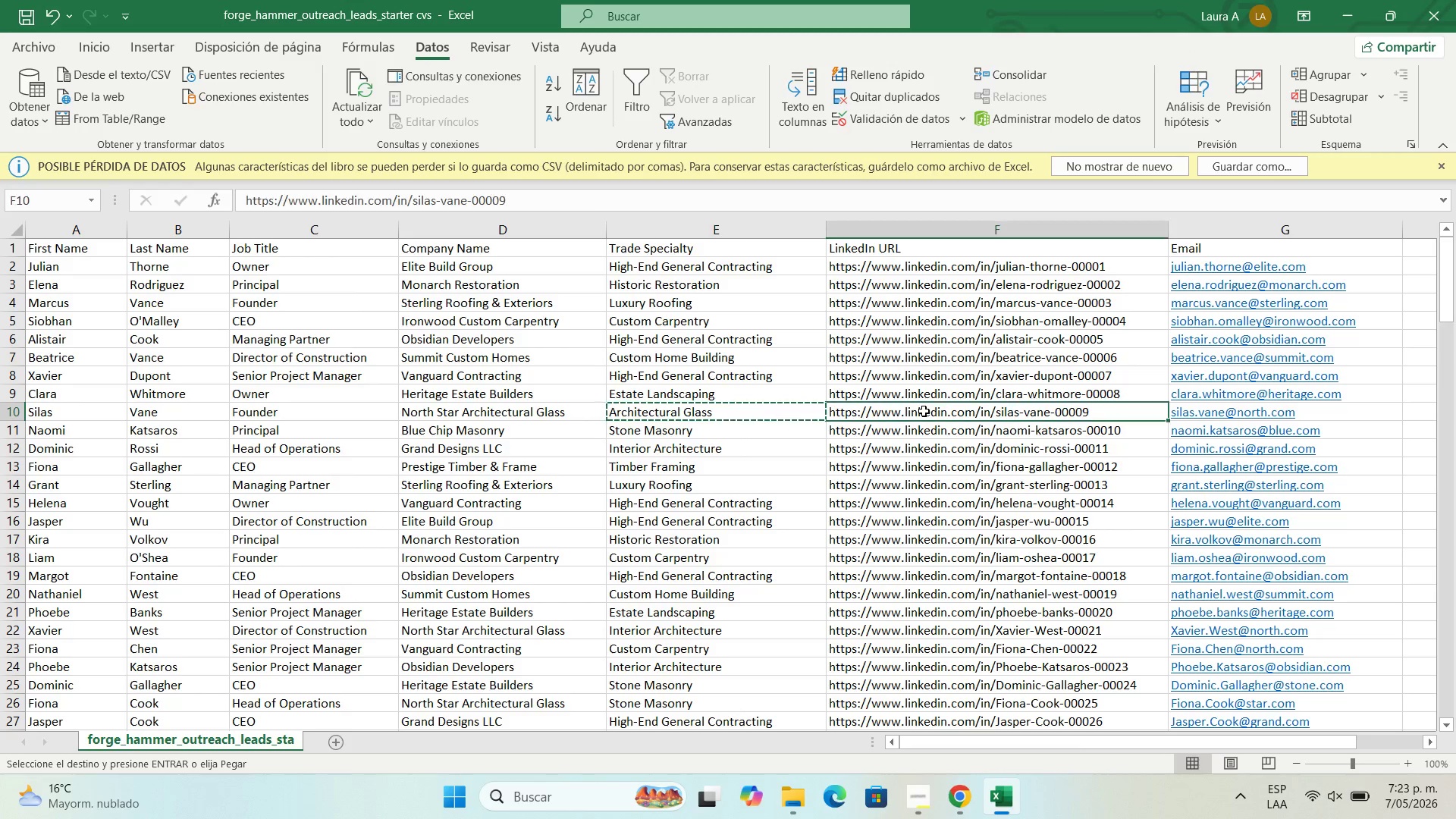 
key(Control+C)
 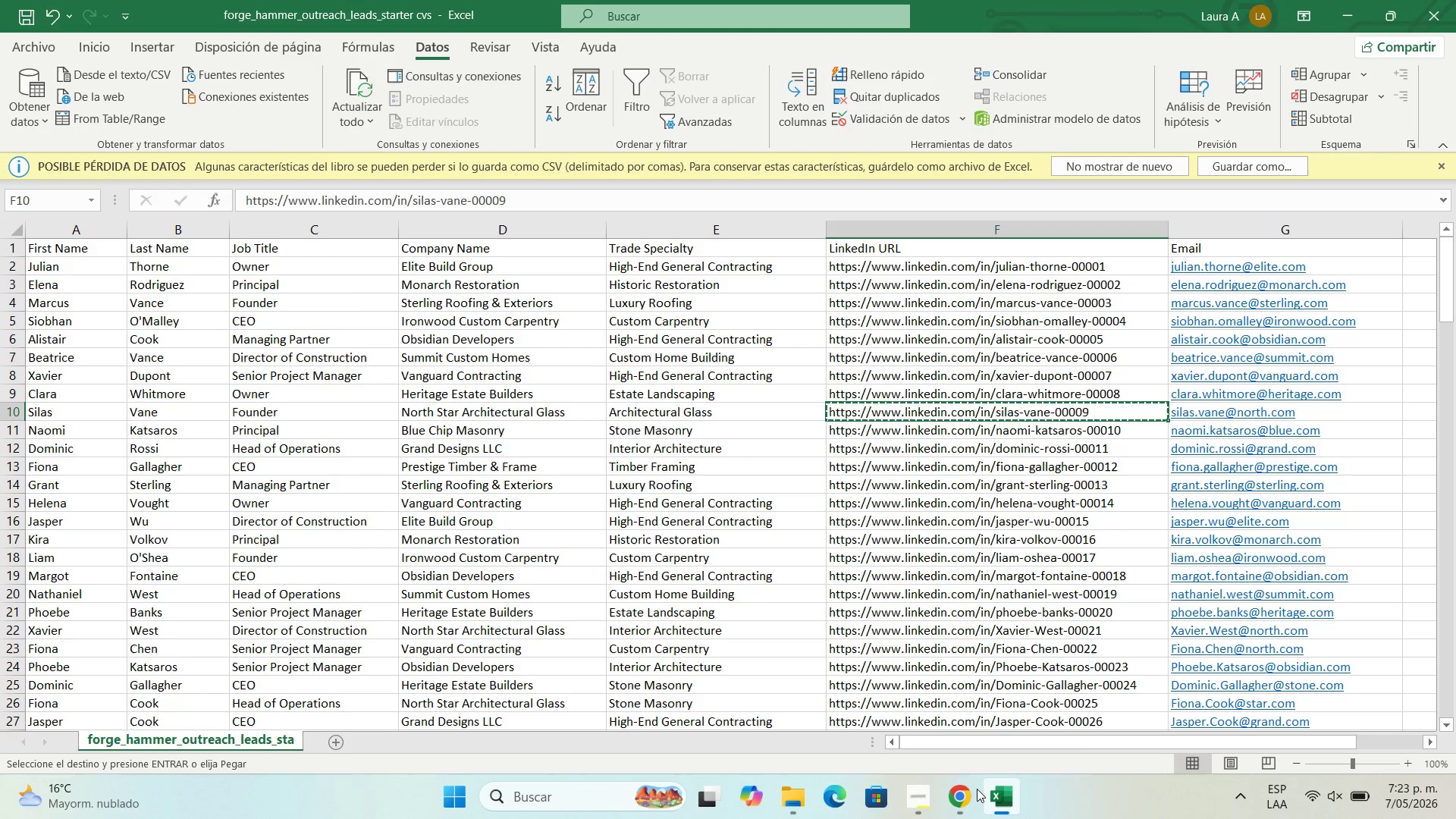 
left_click([961, 793])
 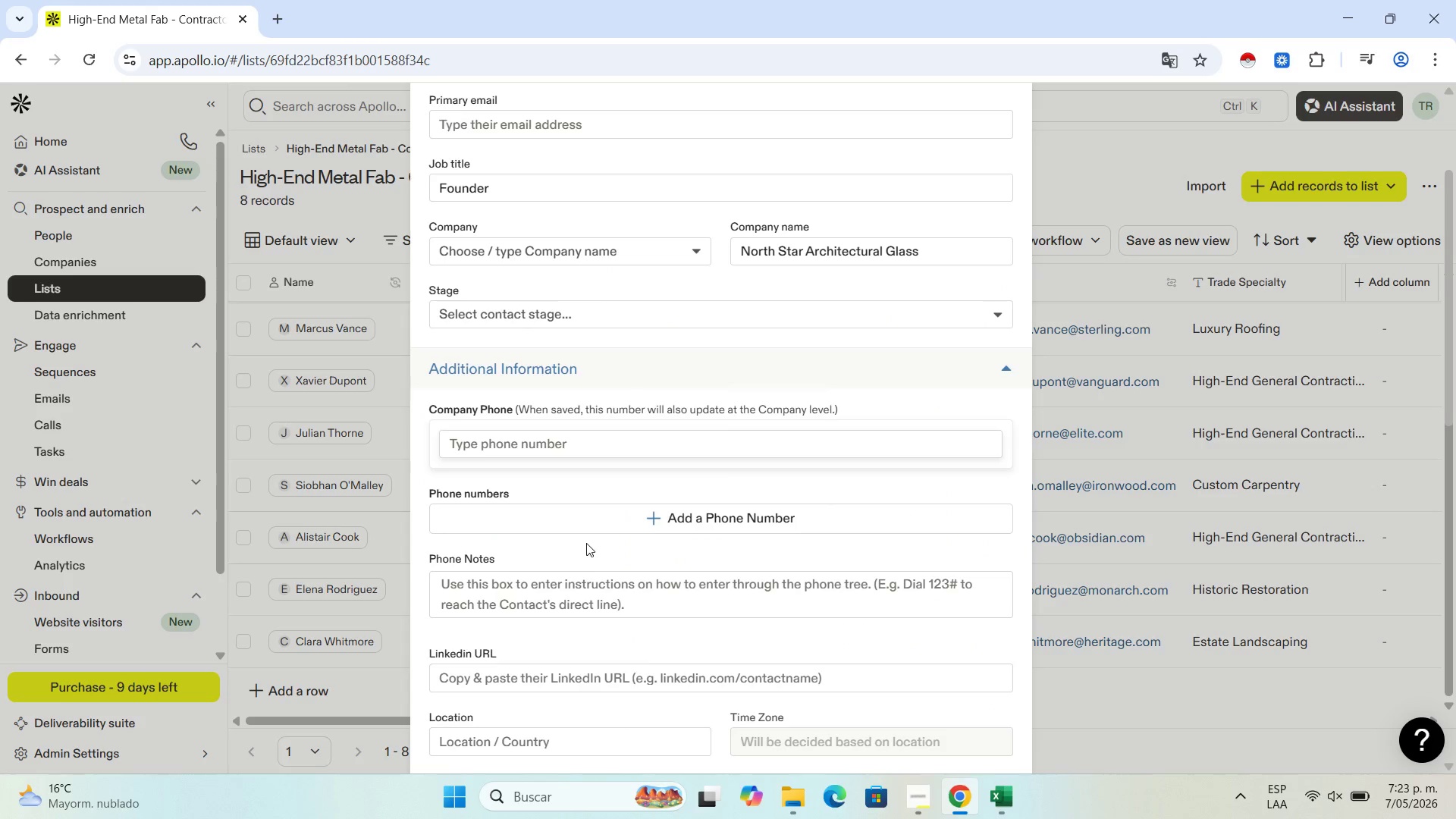 
scroll: coordinate [588, 559], scroll_direction: down, amount: 2.0
 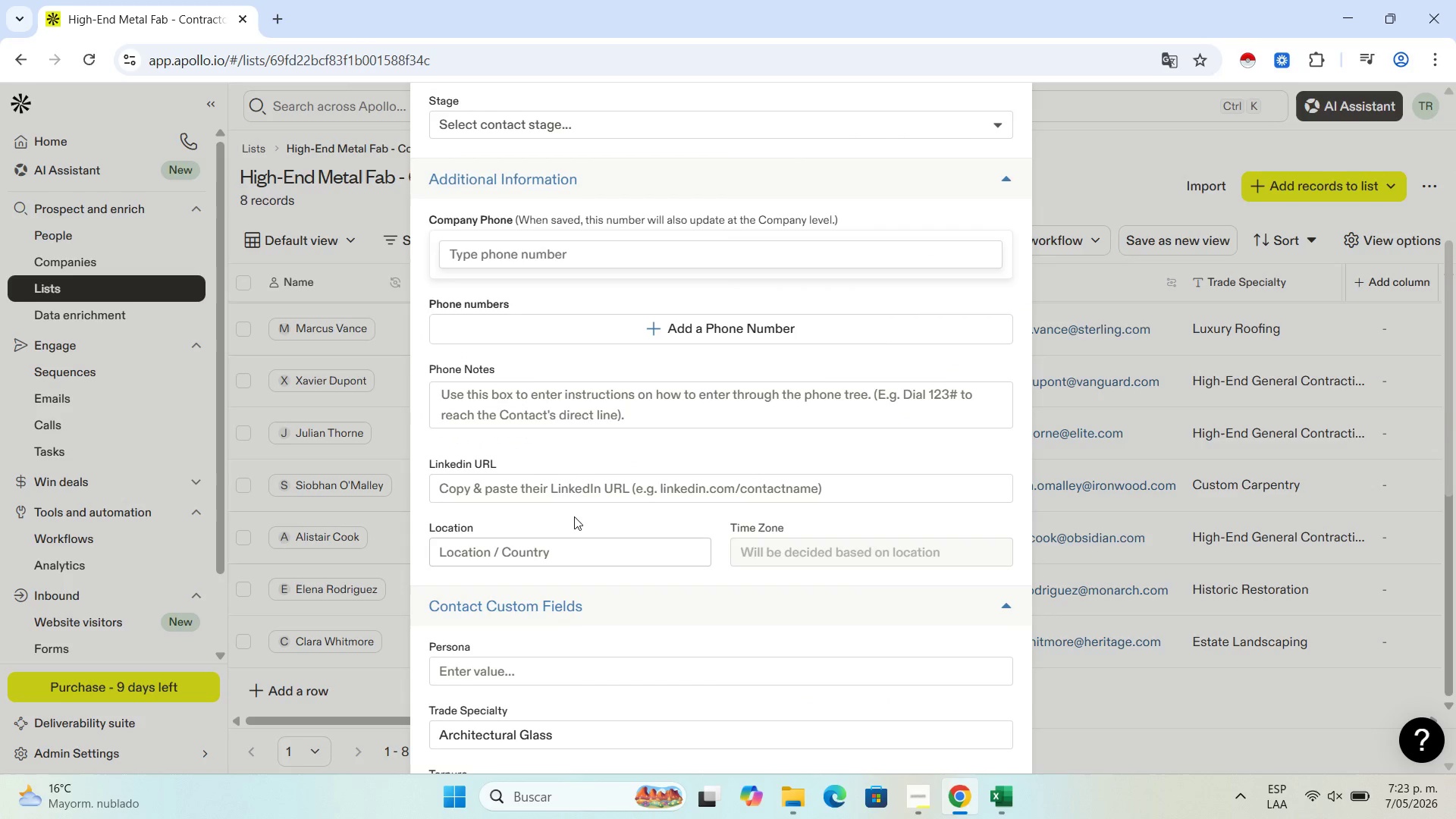 
left_click([586, 494])
 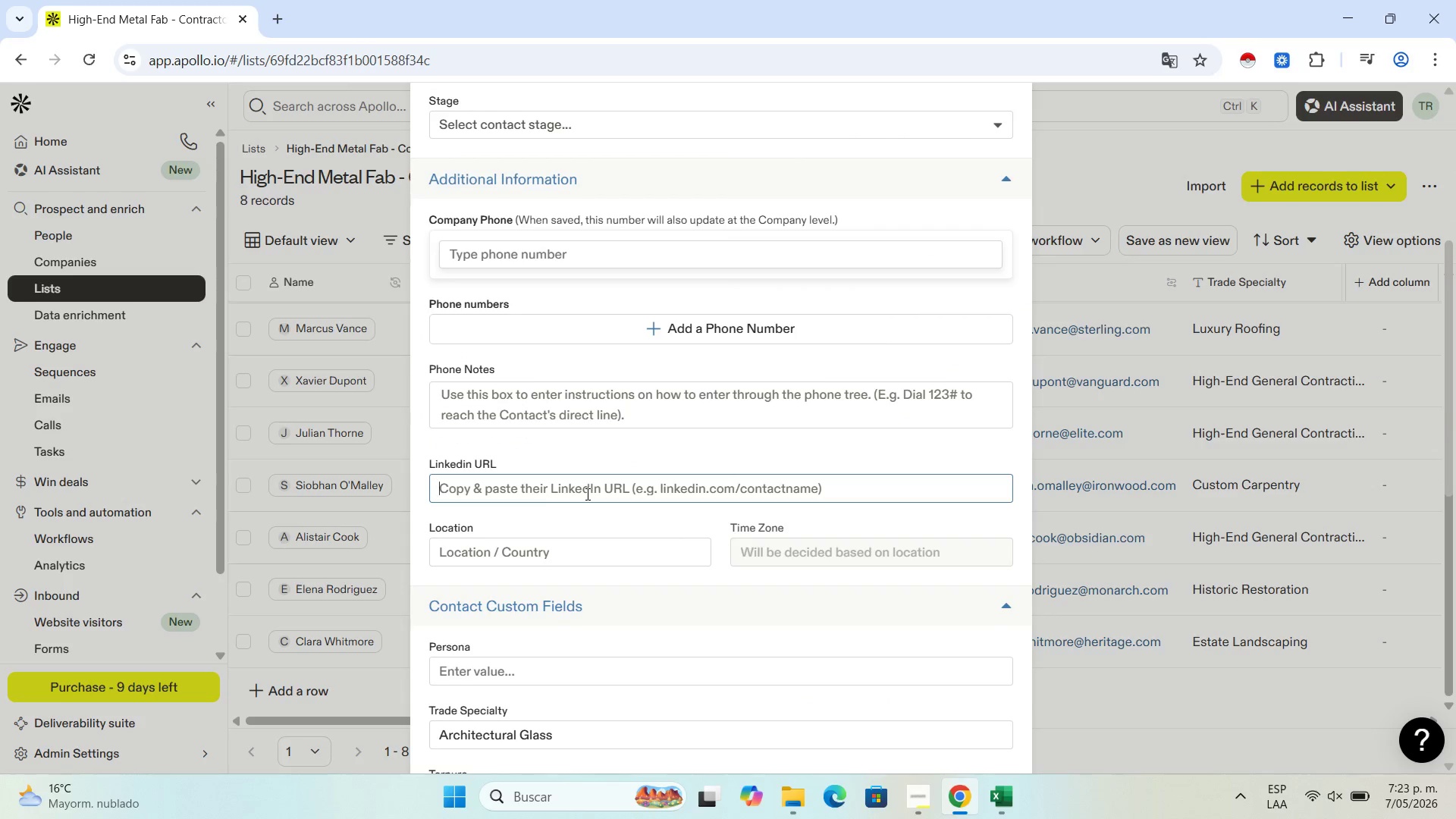 
key(Control+V)
 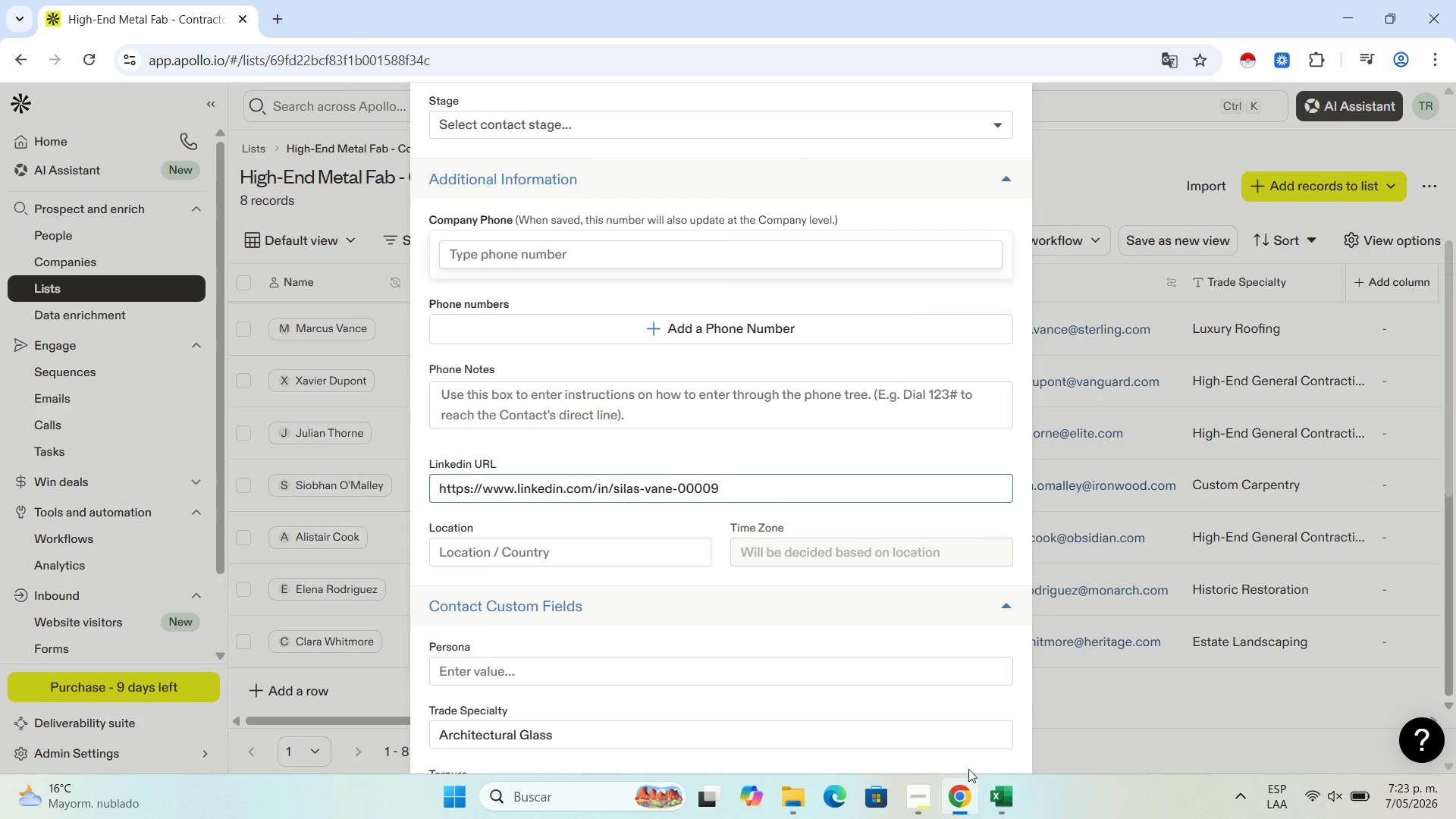 
left_click([982, 789])
 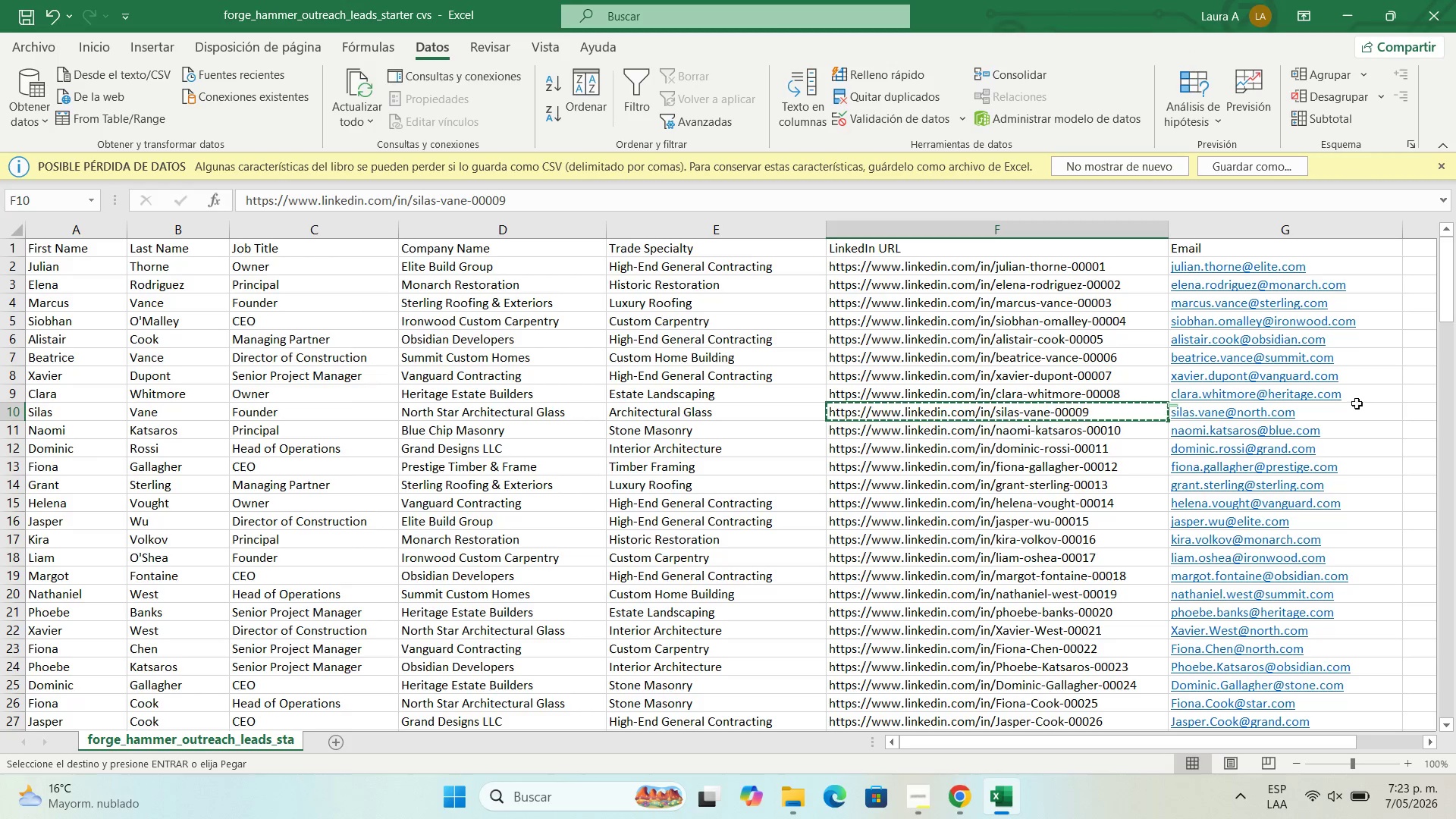 
left_click([1353, 410])
 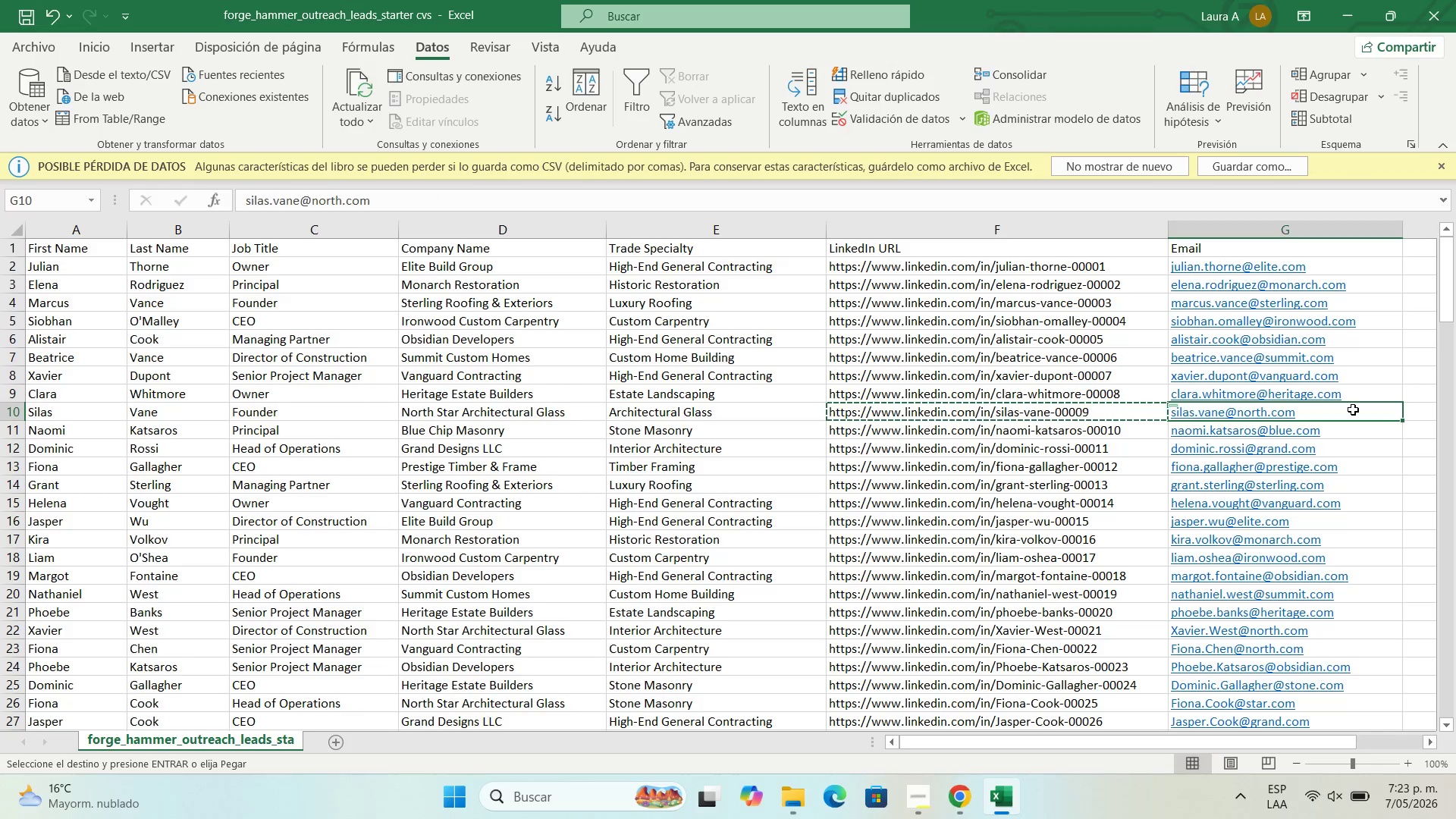 
hold_key(key=ControlLeft, duration=0.61)
 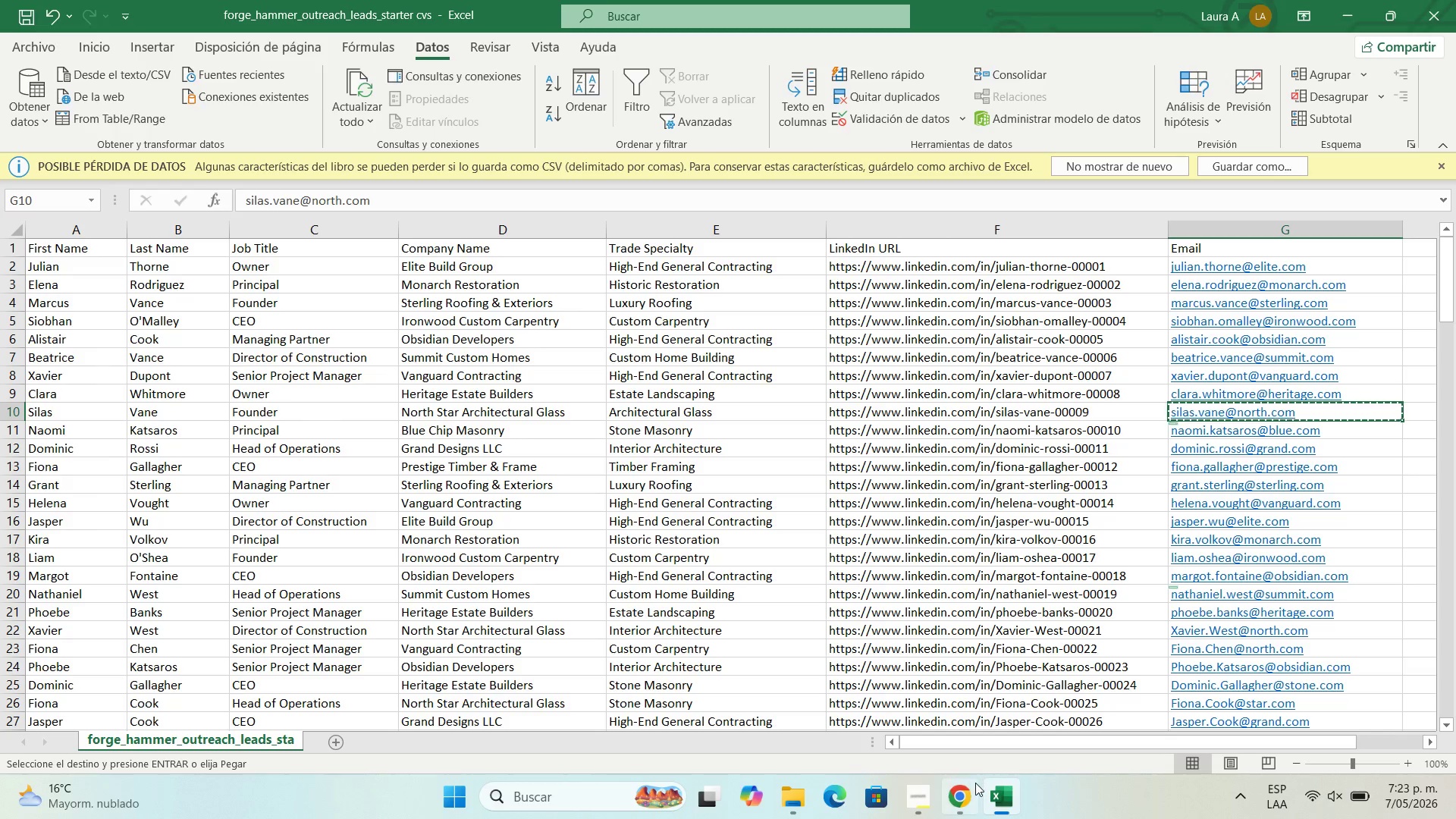 
hold_key(key=C, duration=0.36)
 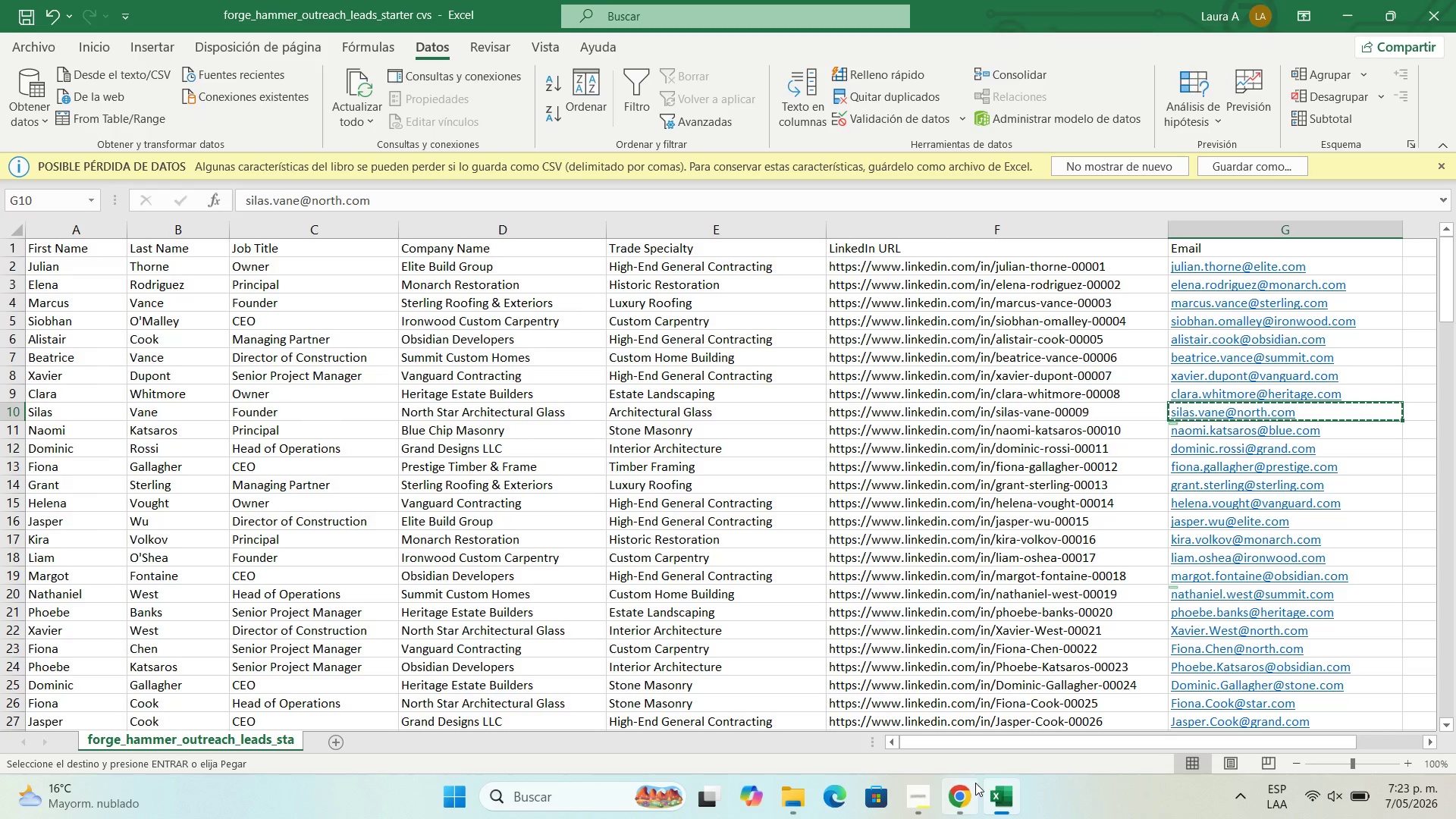 
left_click([958, 791])
 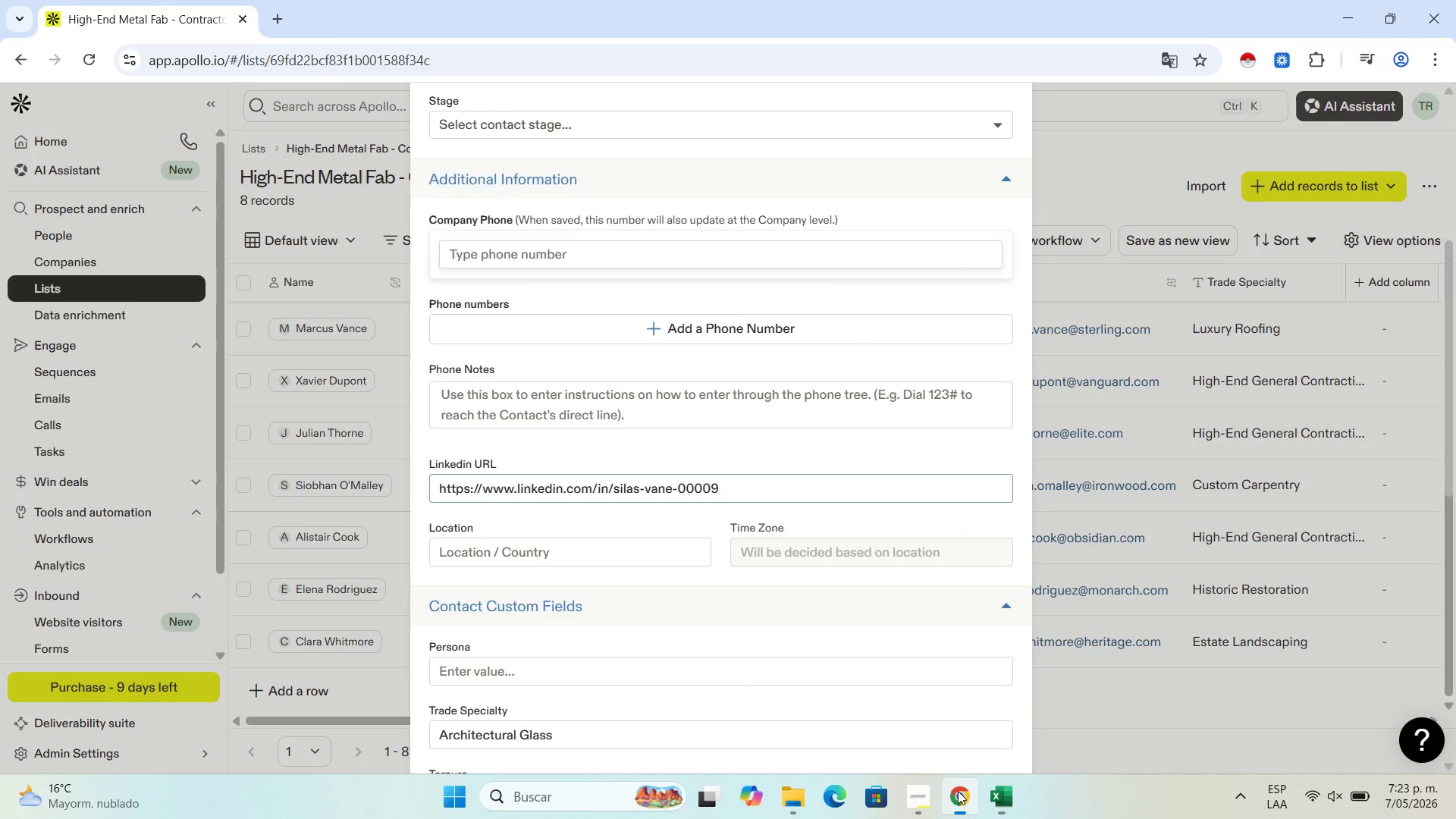 
scroll: coordinate [667, 388], scroll_direction: up, amount: 12.0
 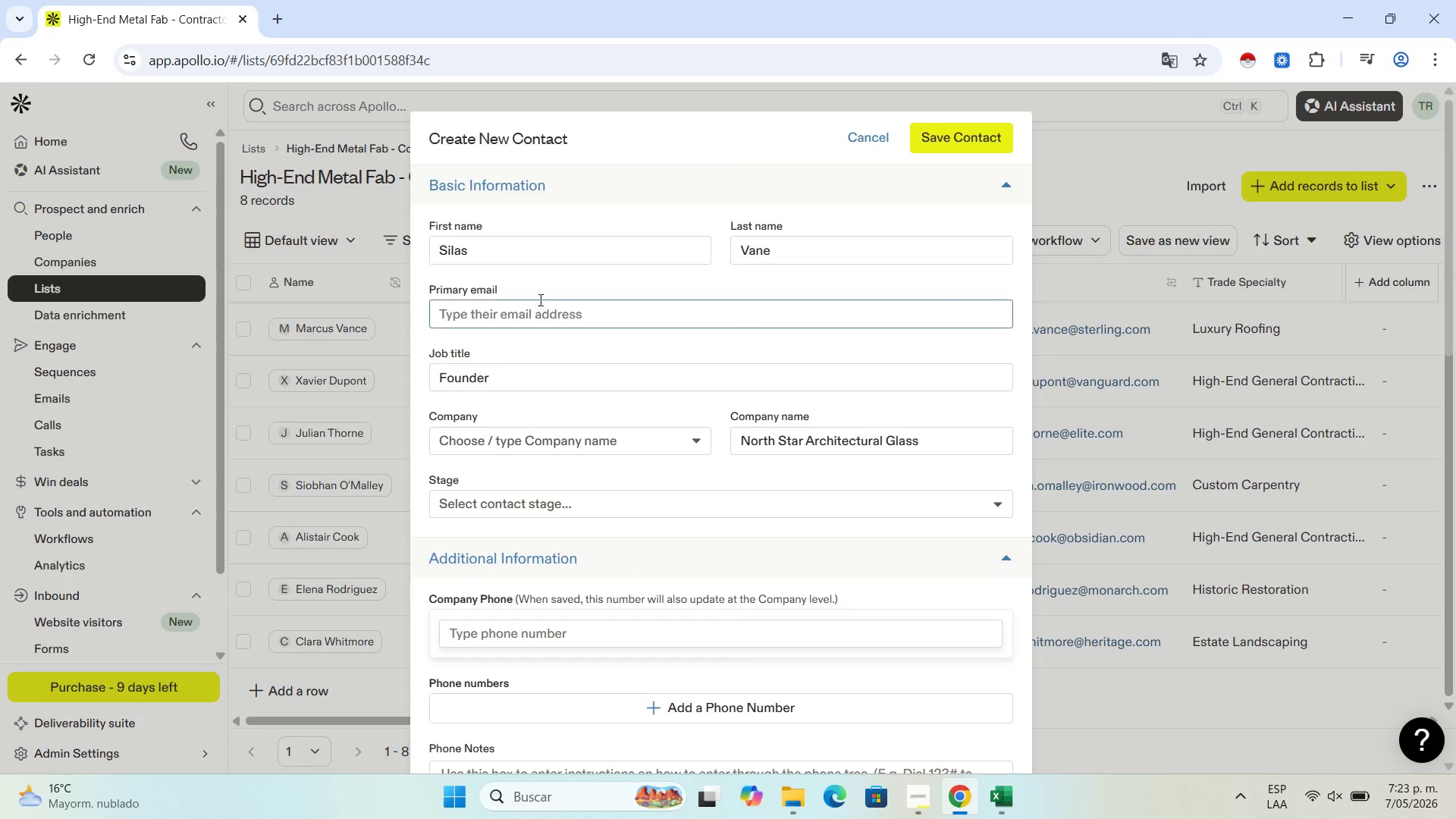 
left_click([539, 300])
 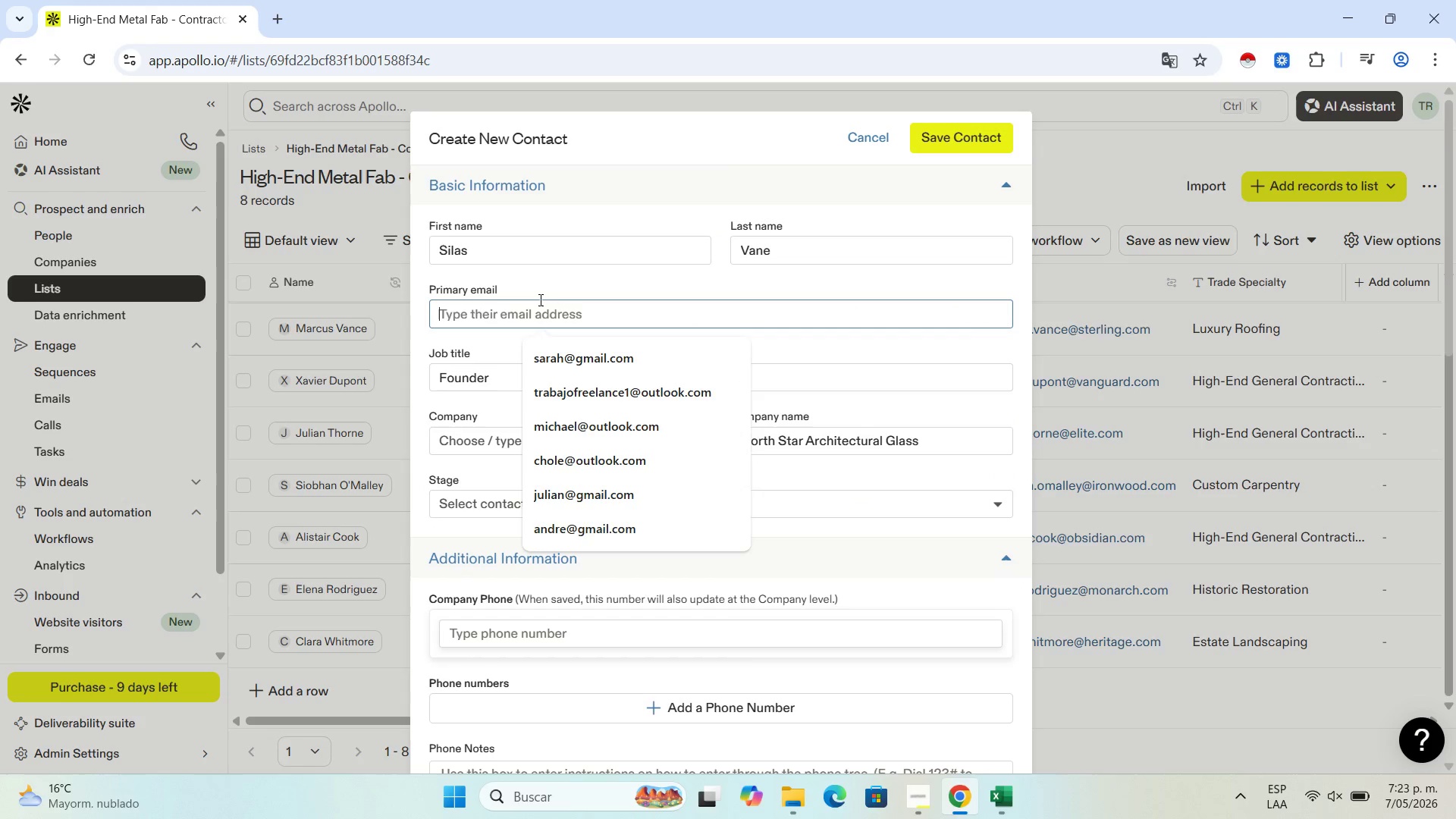 
key(Control+V)
 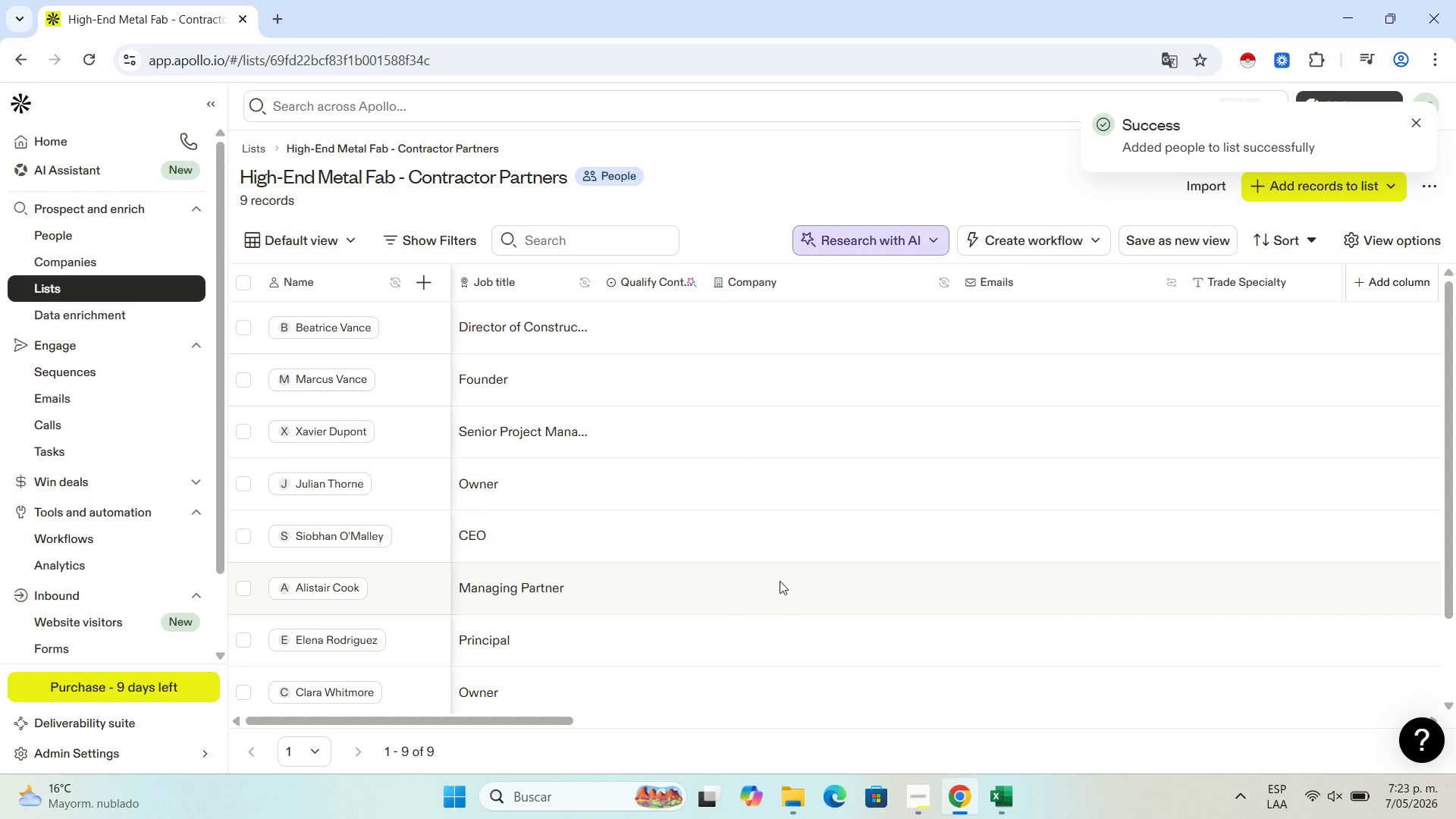 
wait(5.62)
 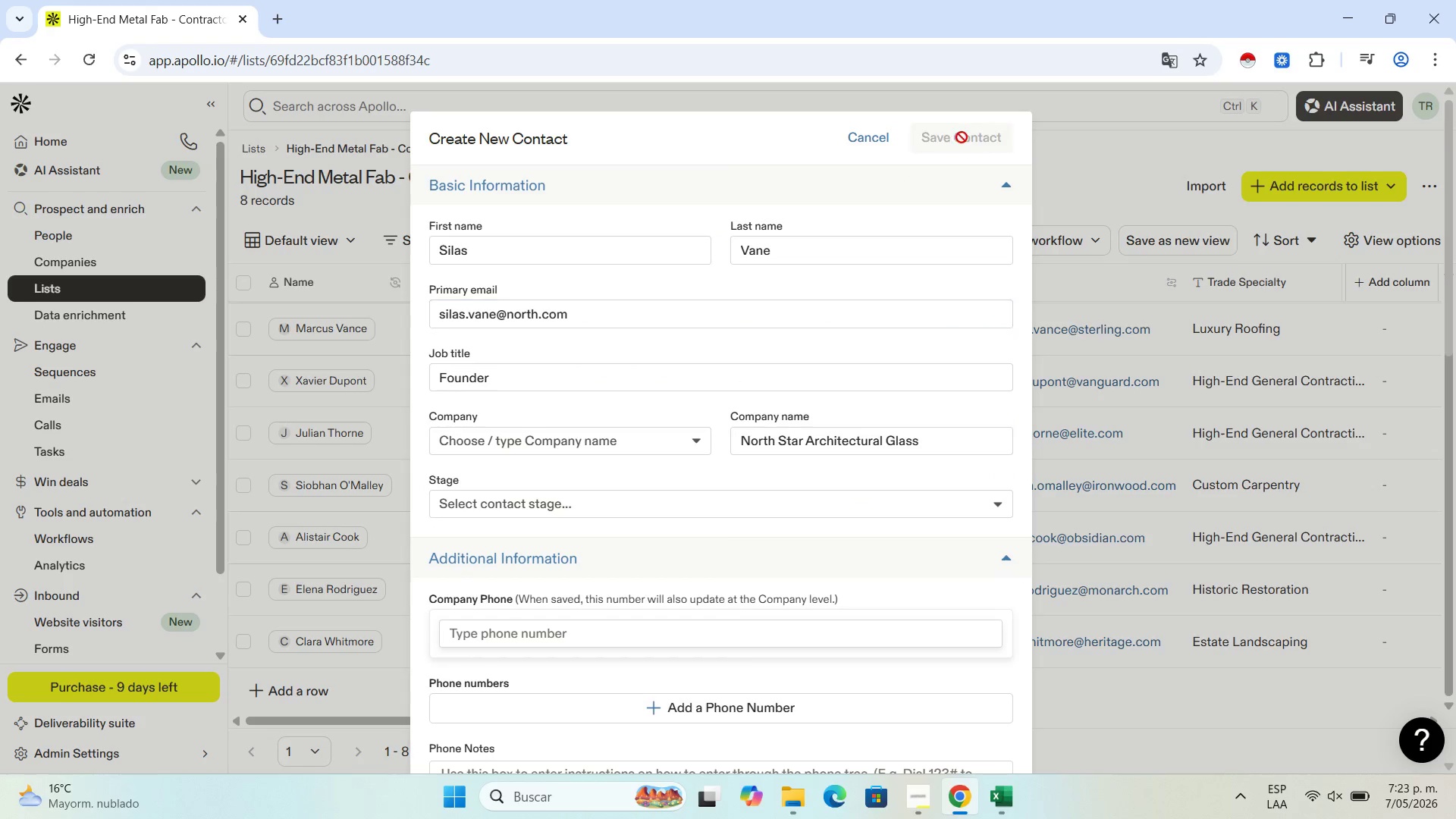 
scroll: coordinate [828, 504], scroll_direction: down, amount: 5.0
 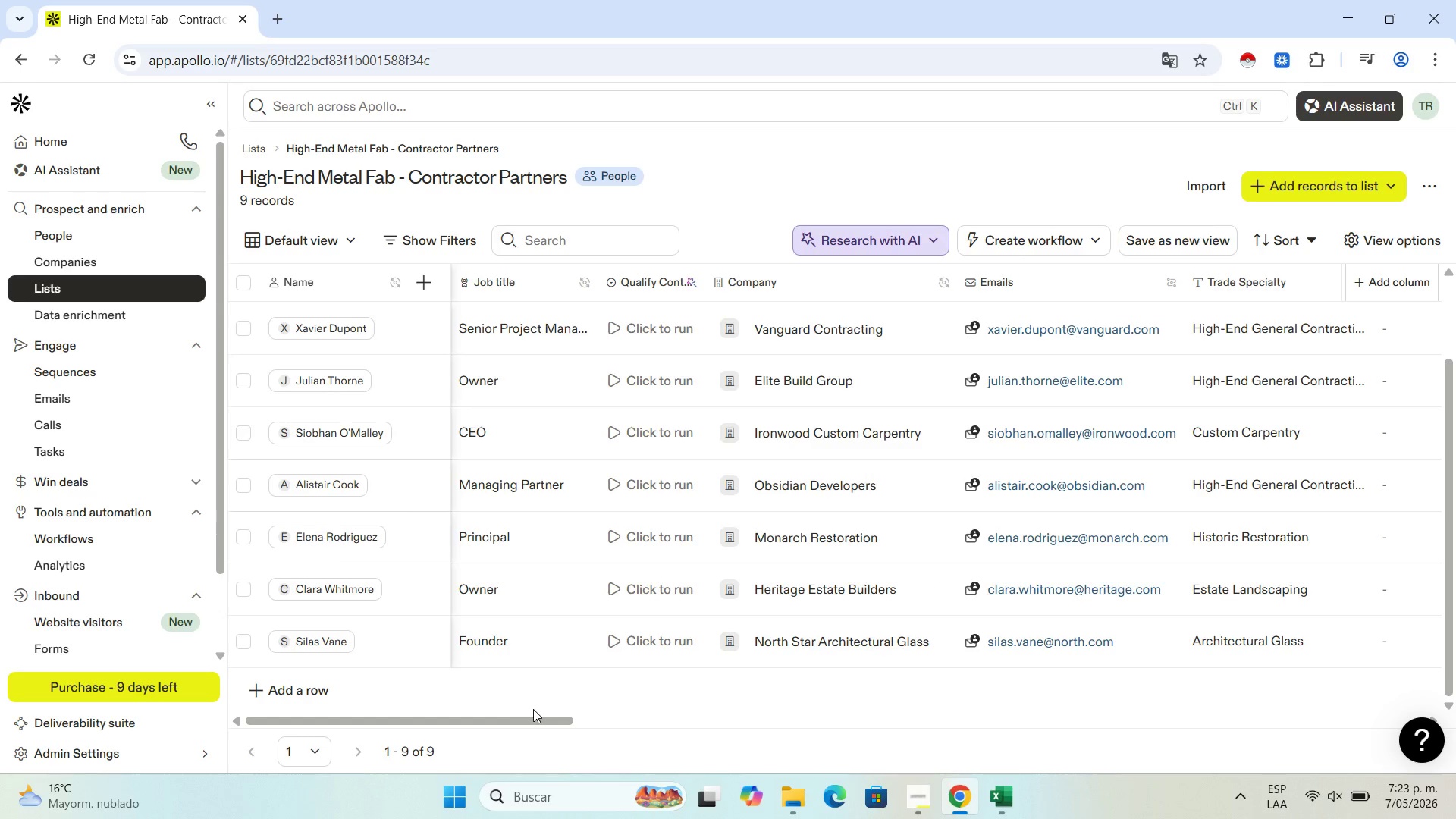 
left_click_drag(start_coordinate=[532, 718], to_coordinate=[668, 712])
 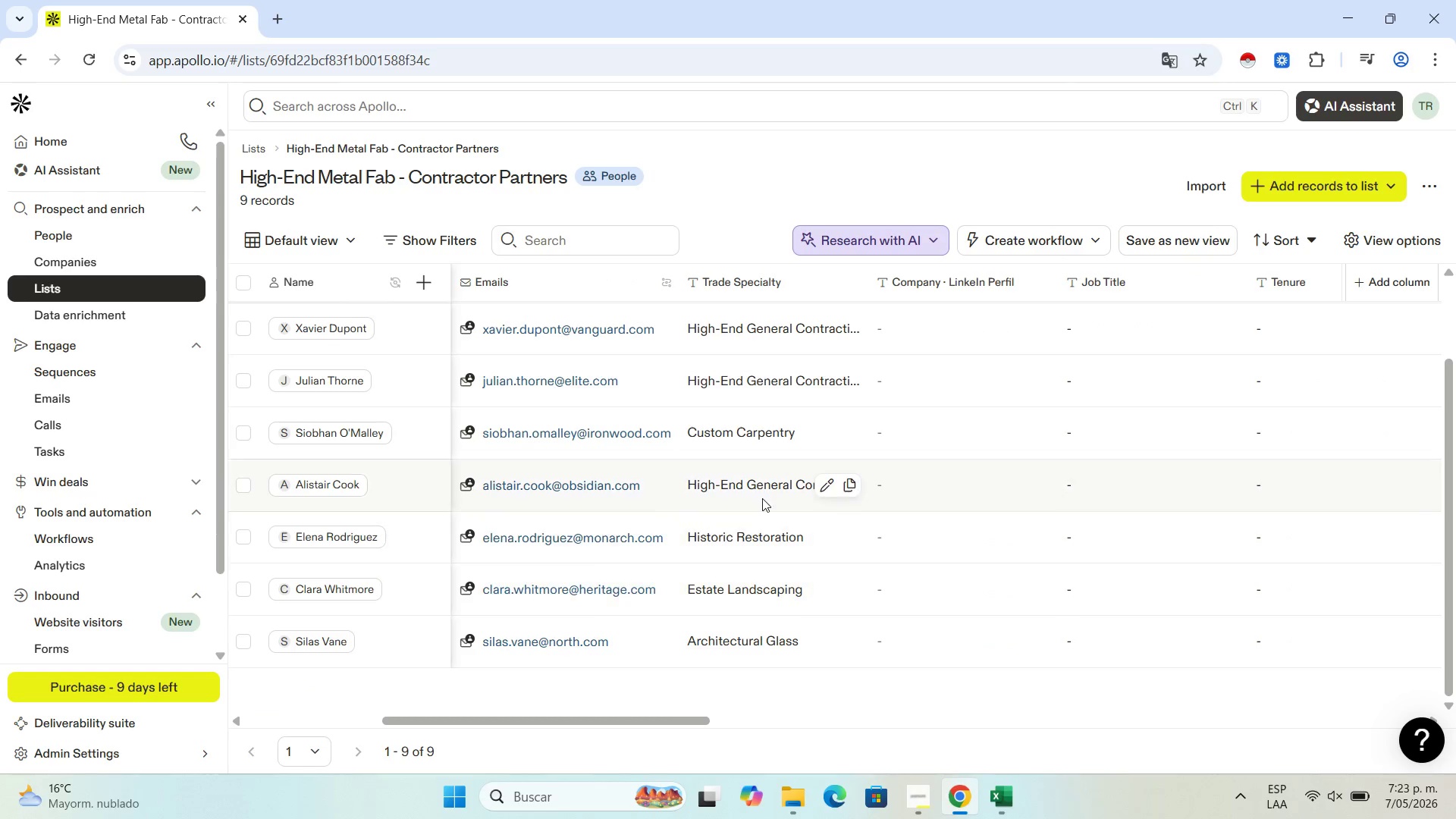 
scroll: coordinate [765, 516], scroll_direction: down, amount: 2.0
 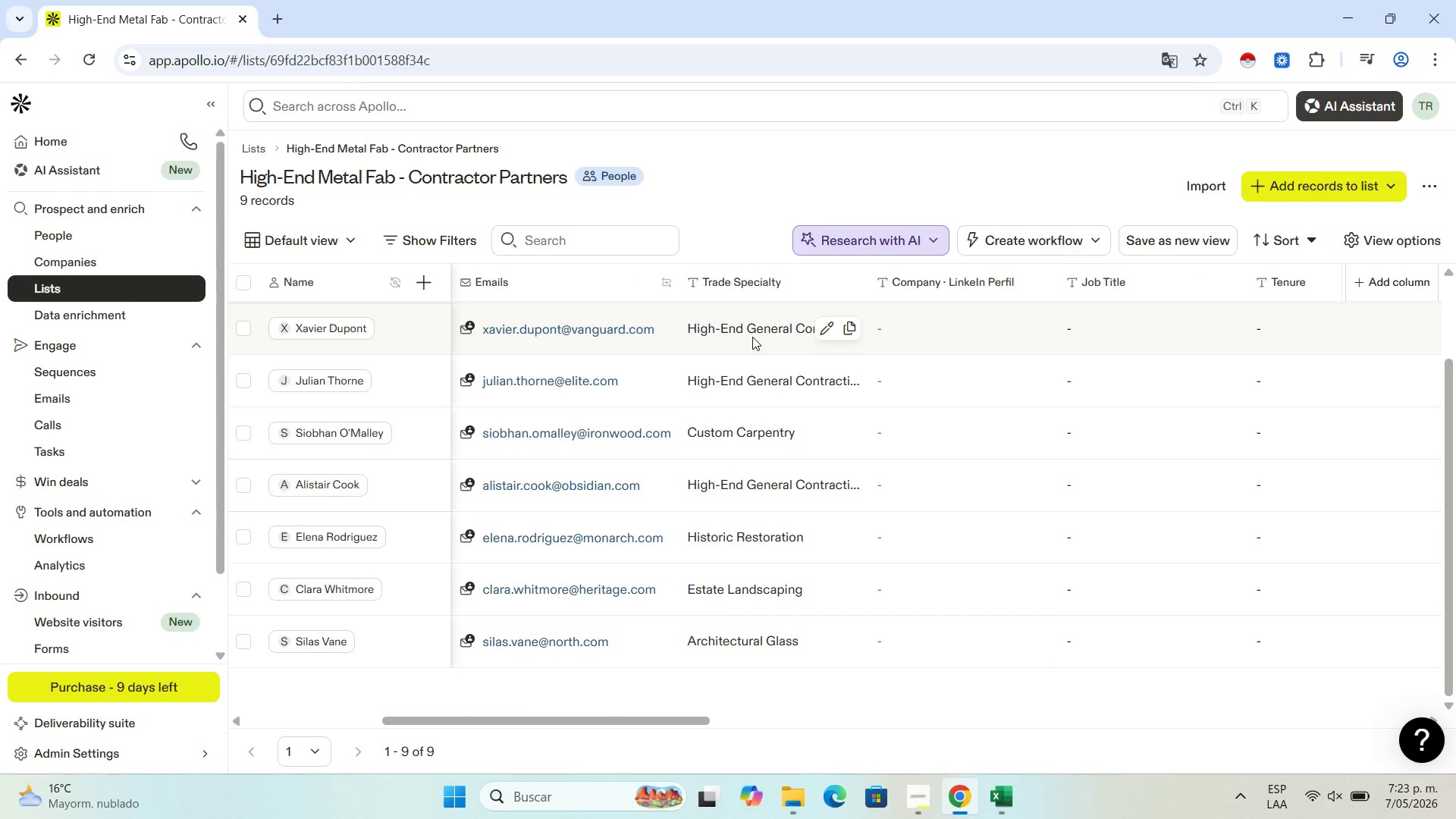 
scroll: coordinate [827, 575], scroll_direction: up, amount: 6.0
 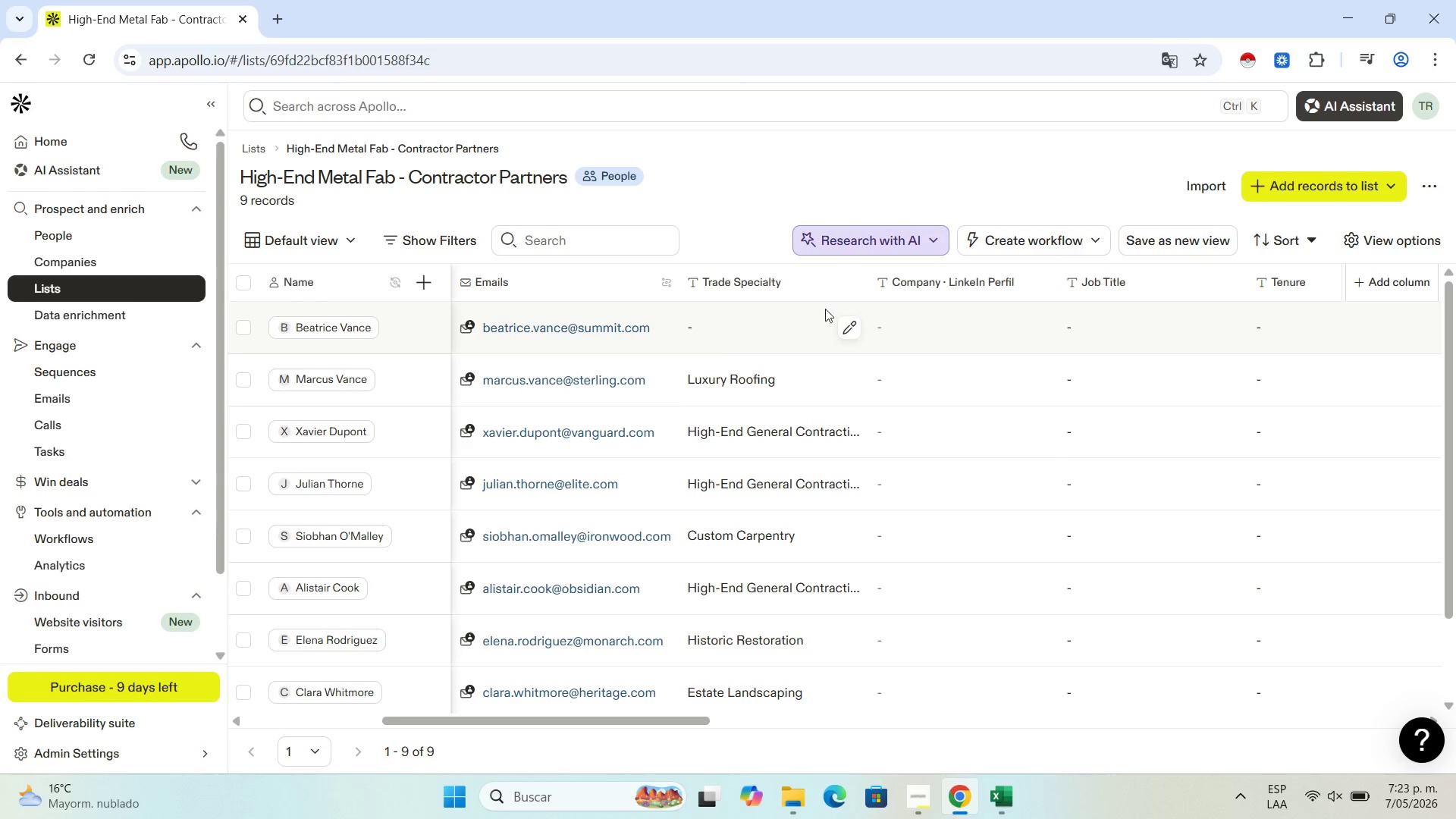 
left_click([852, 323])
 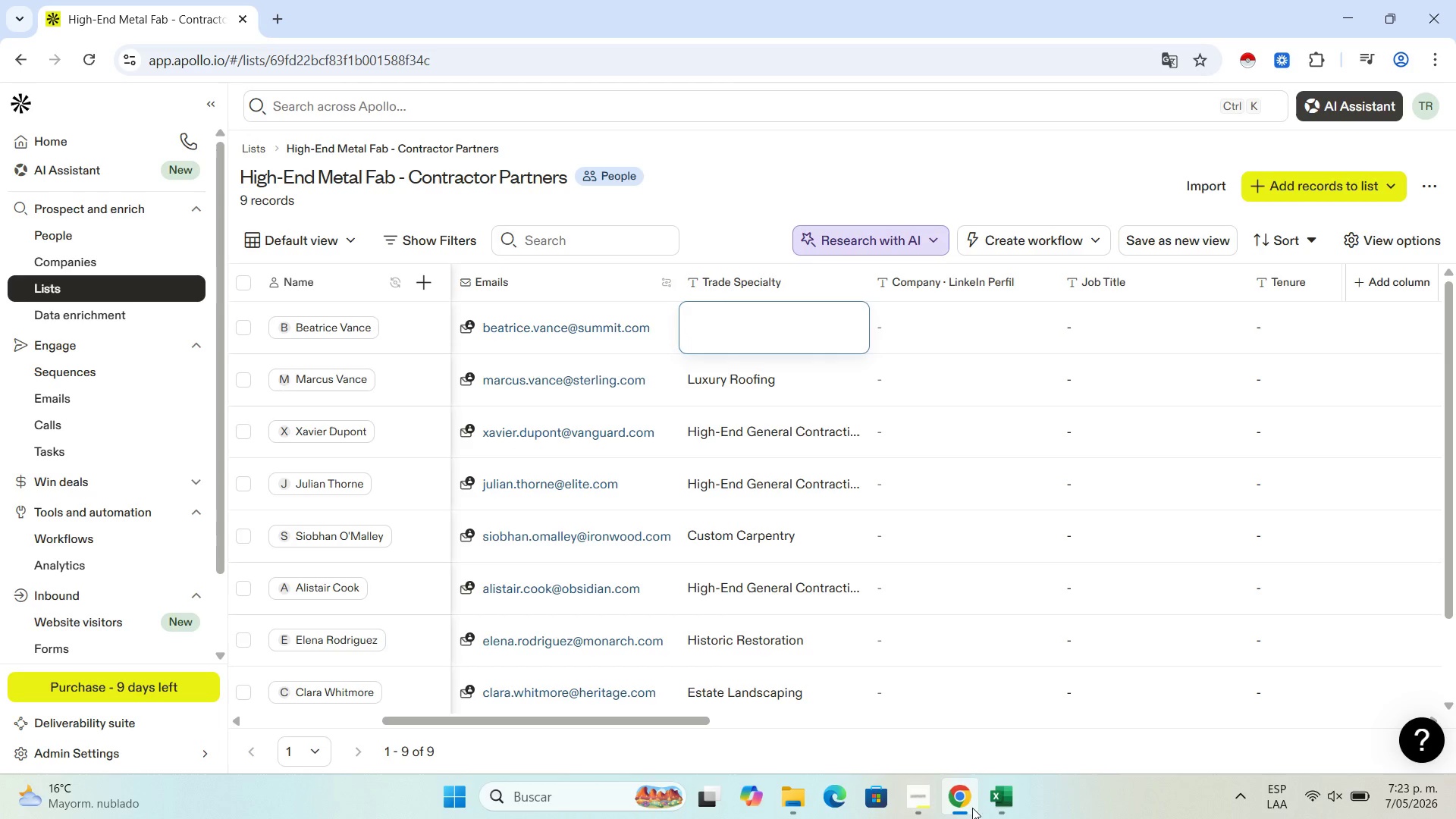 
left_click([1008, 803])
 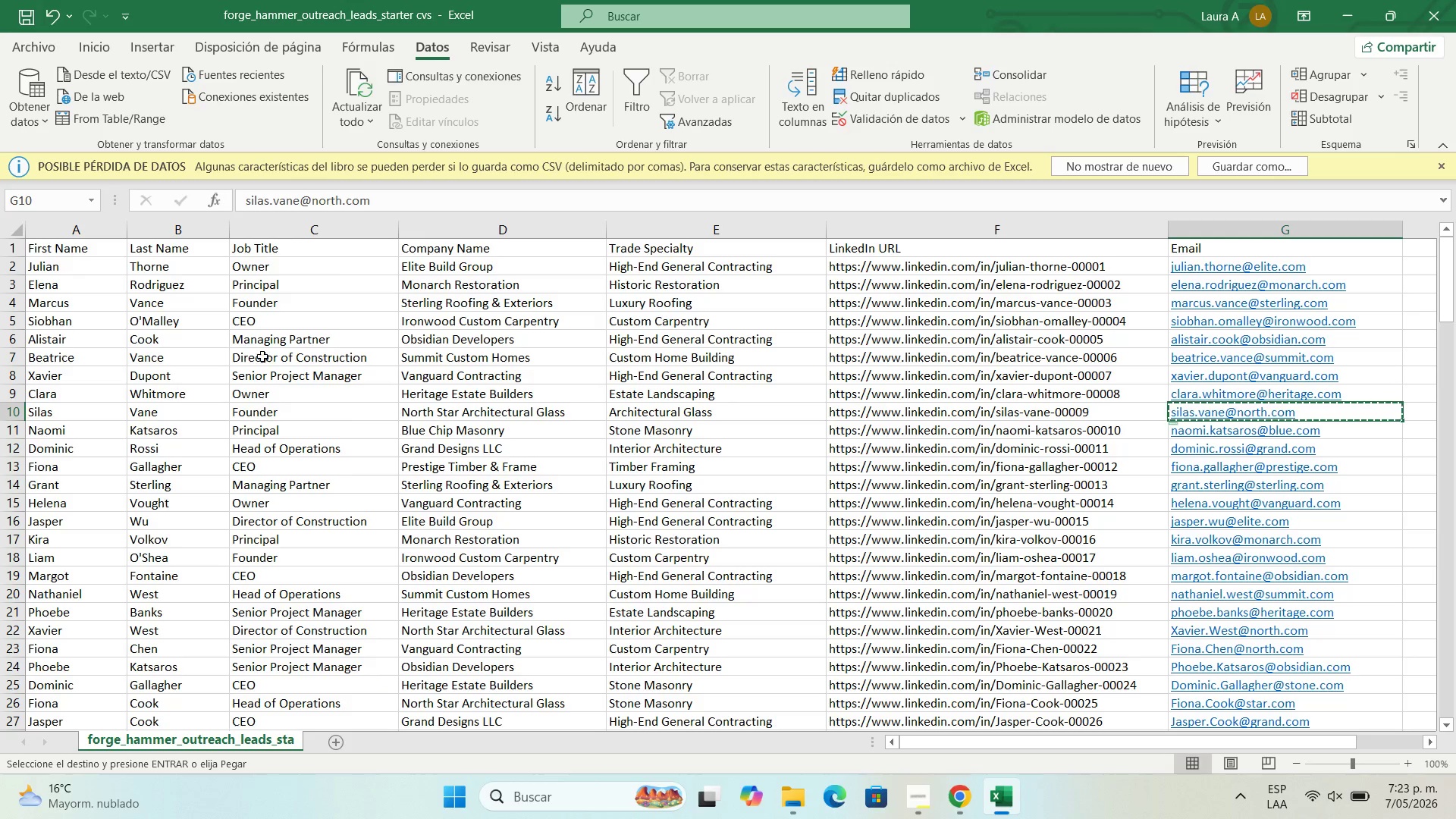 
left_click([679, 359])
 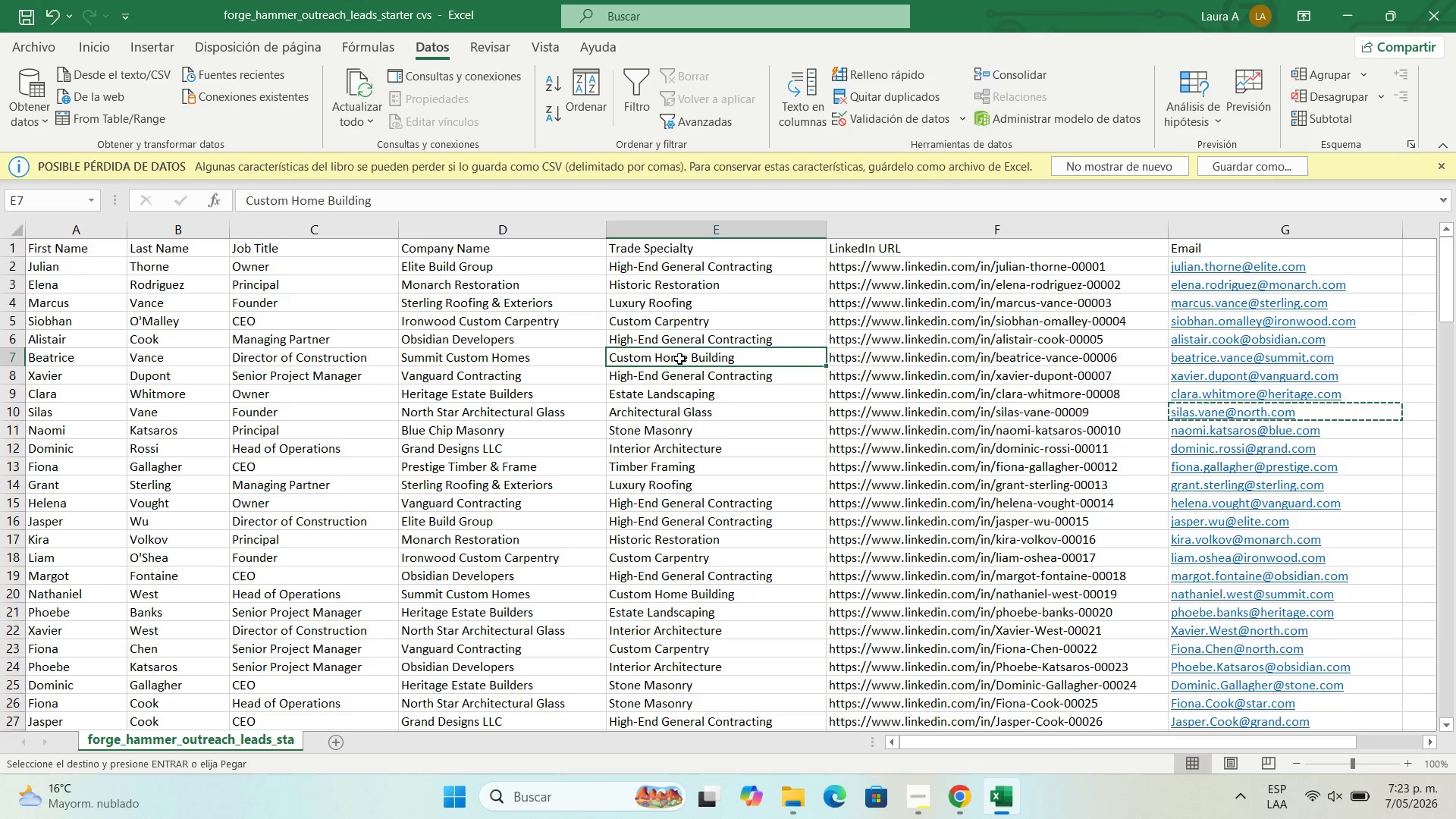 
key(Control+C)
 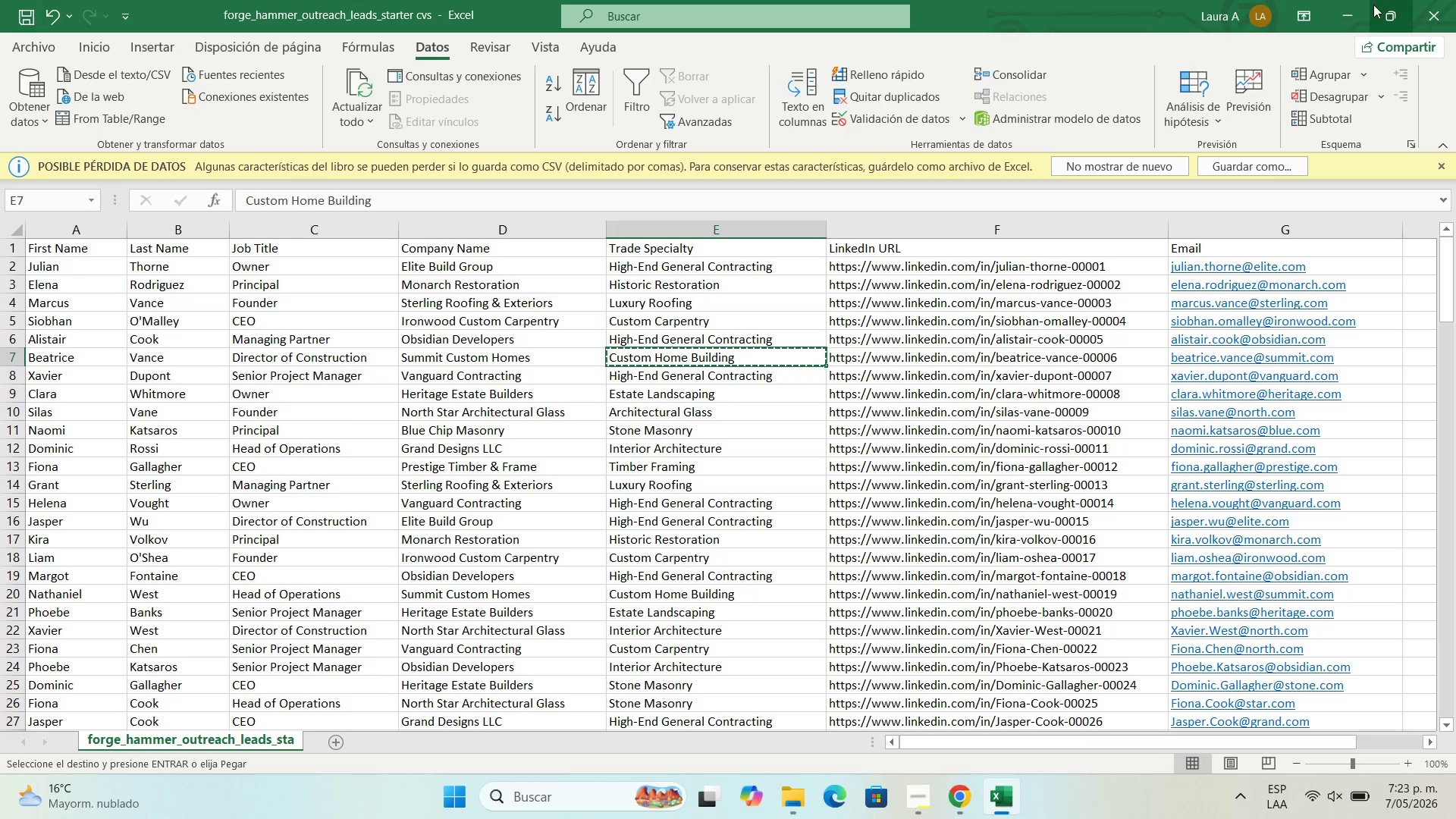 
left_click([1355, 11])
 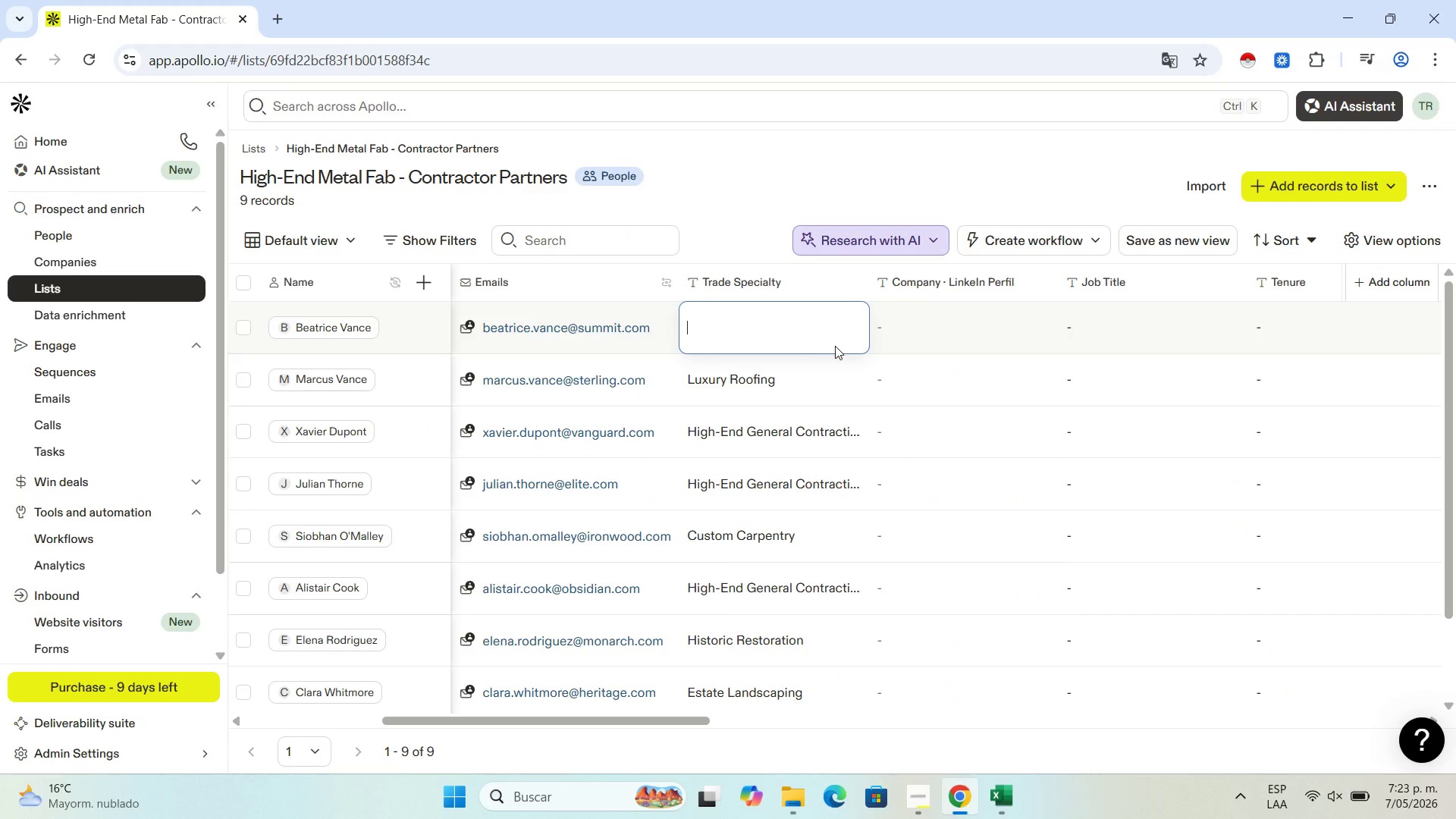 
left_click([811, 341])
 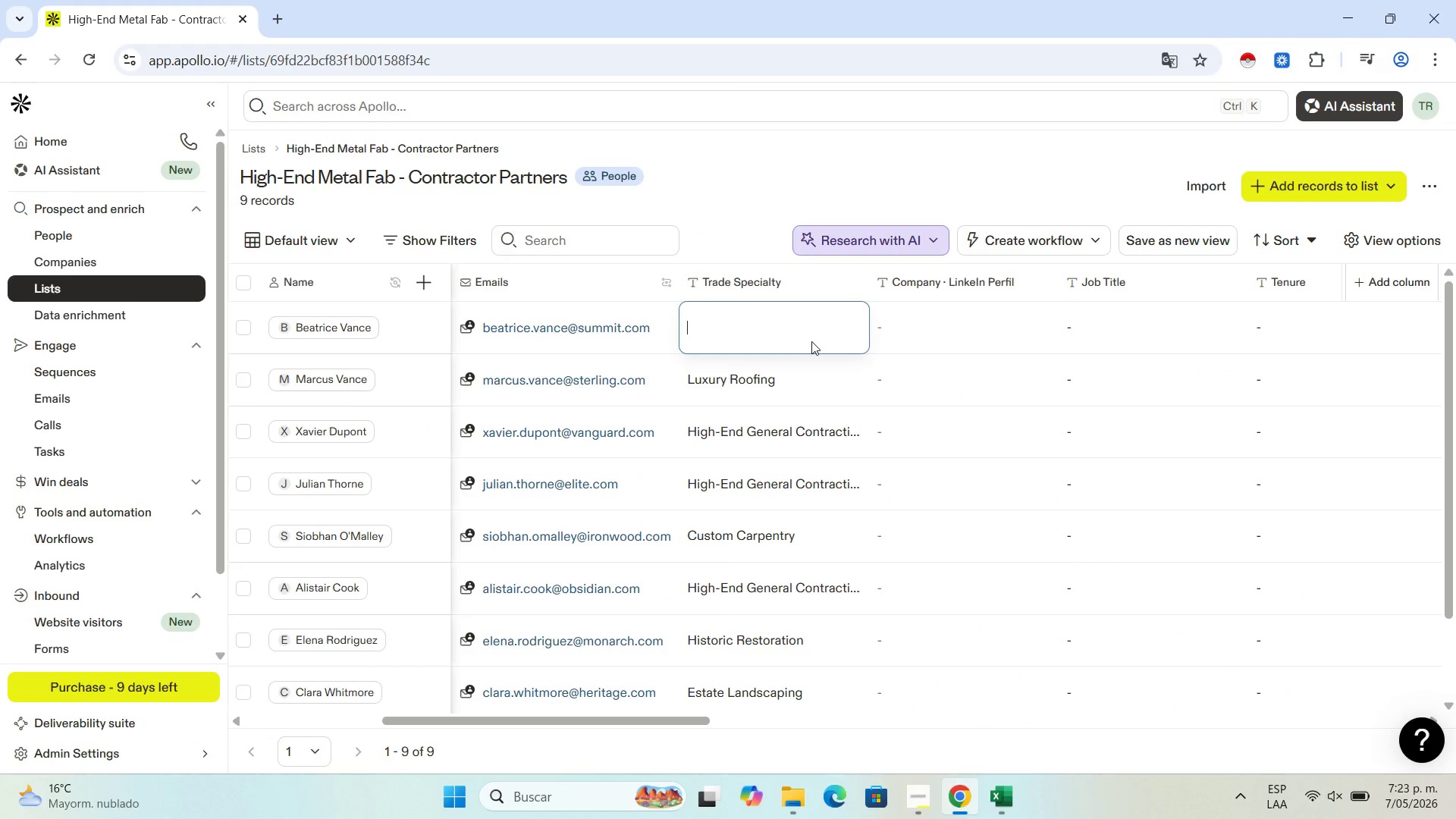 
key(Control+V)
 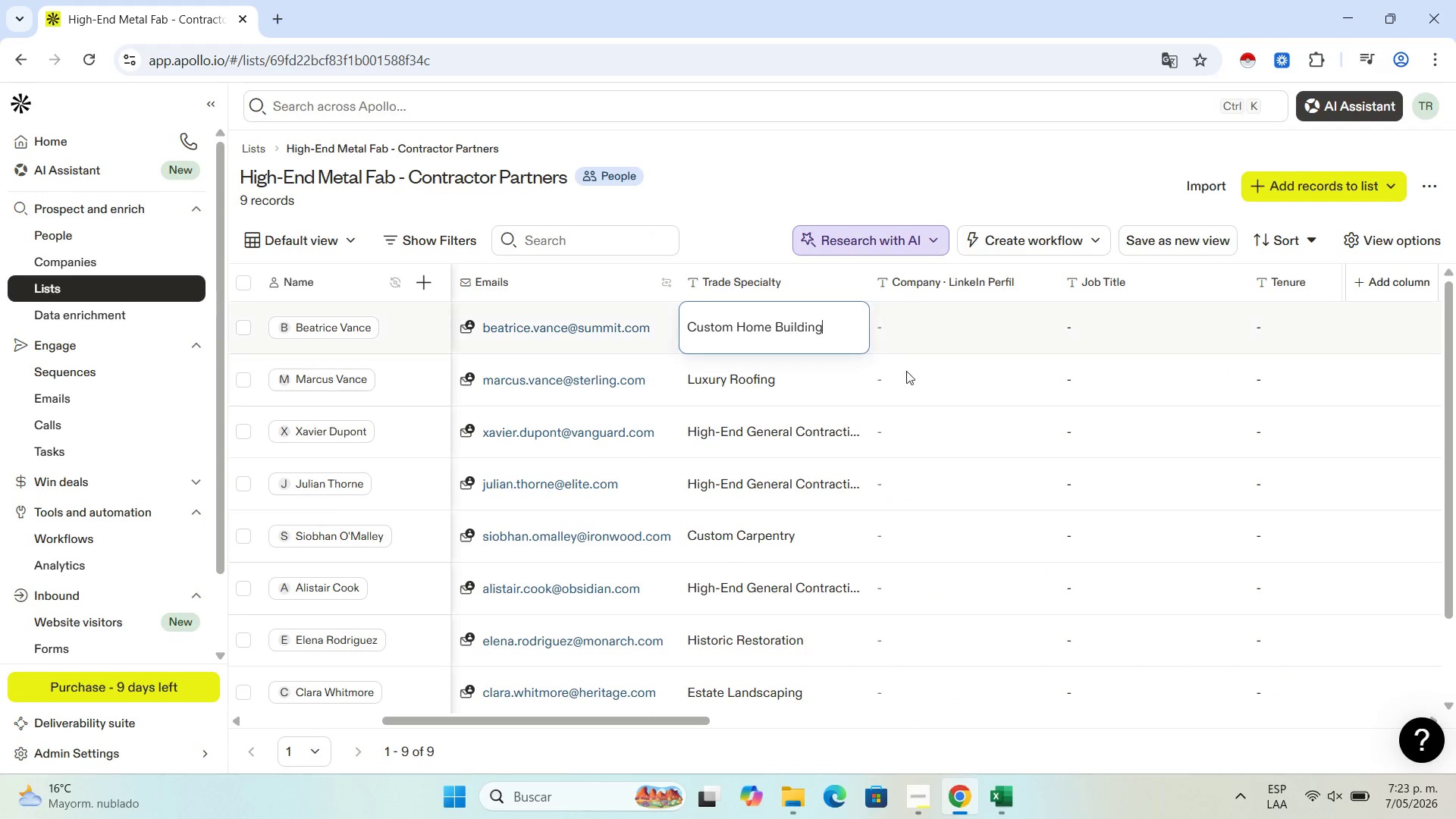 
left_click([915, 375])
 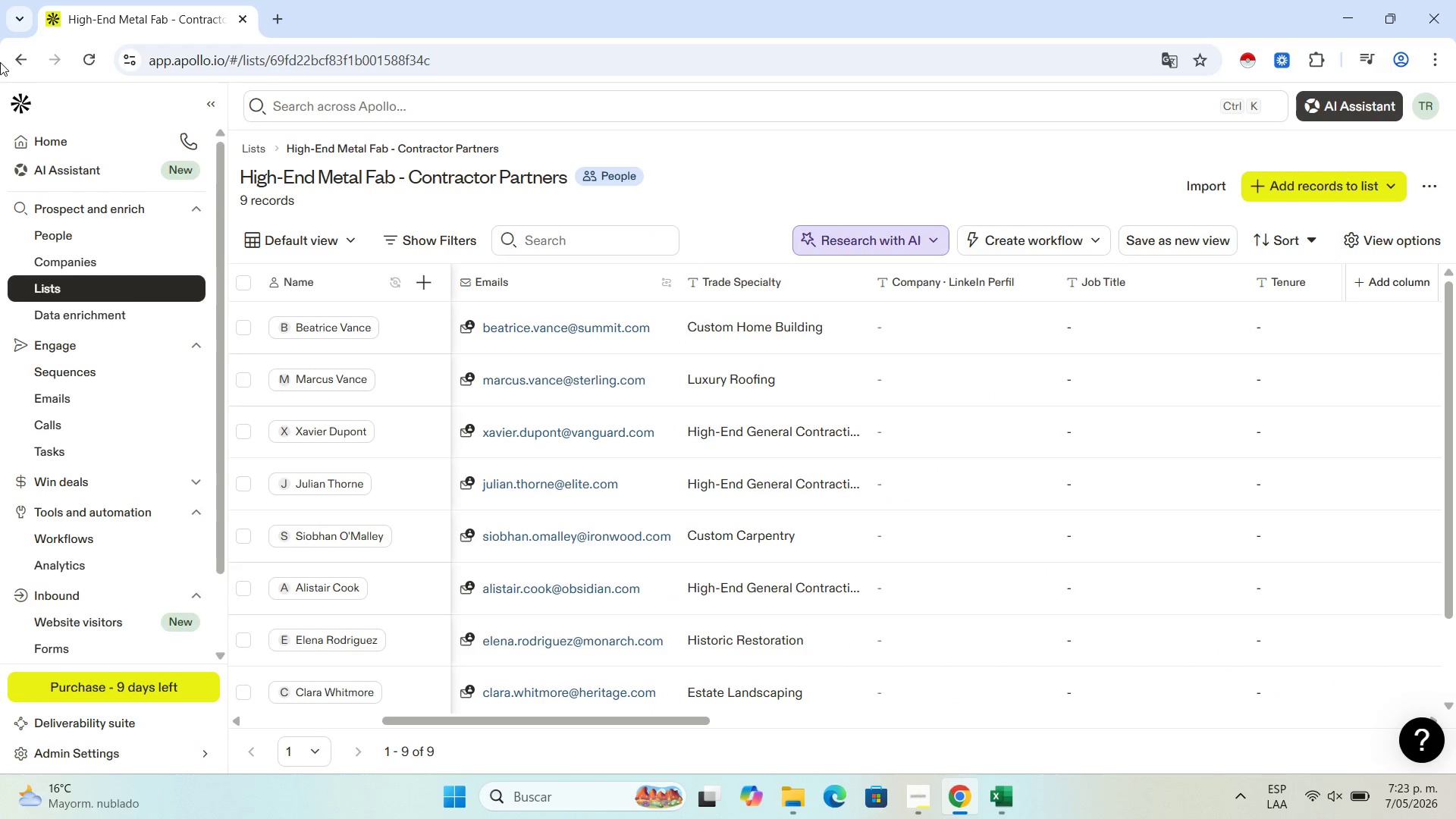 
scroll: coordinate [809, 458], scroll_direction: down, amount: 15.0
 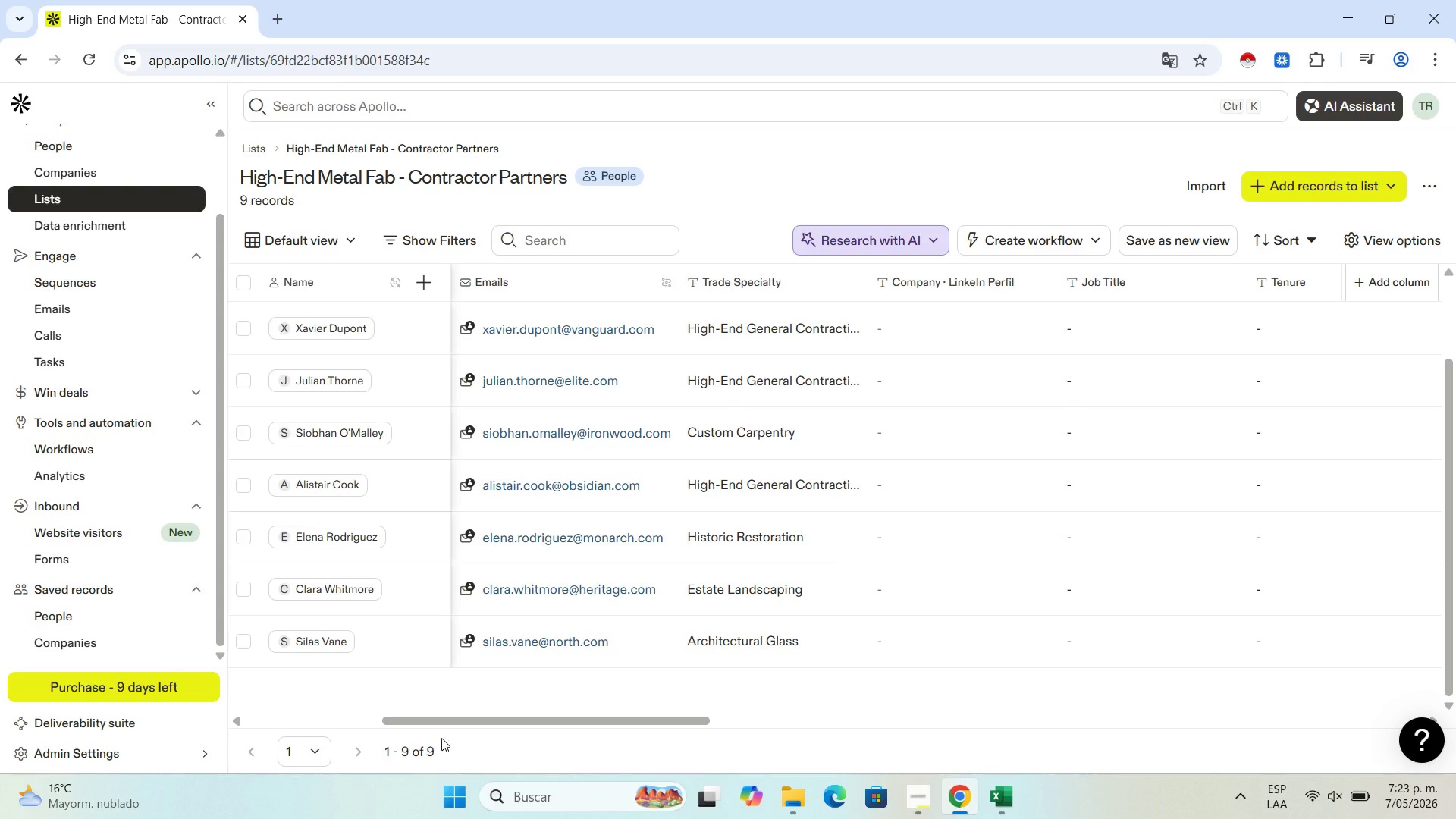 
left_click_drag(start_coordinate=[457, 714], to_coordinate=[276, 729])
 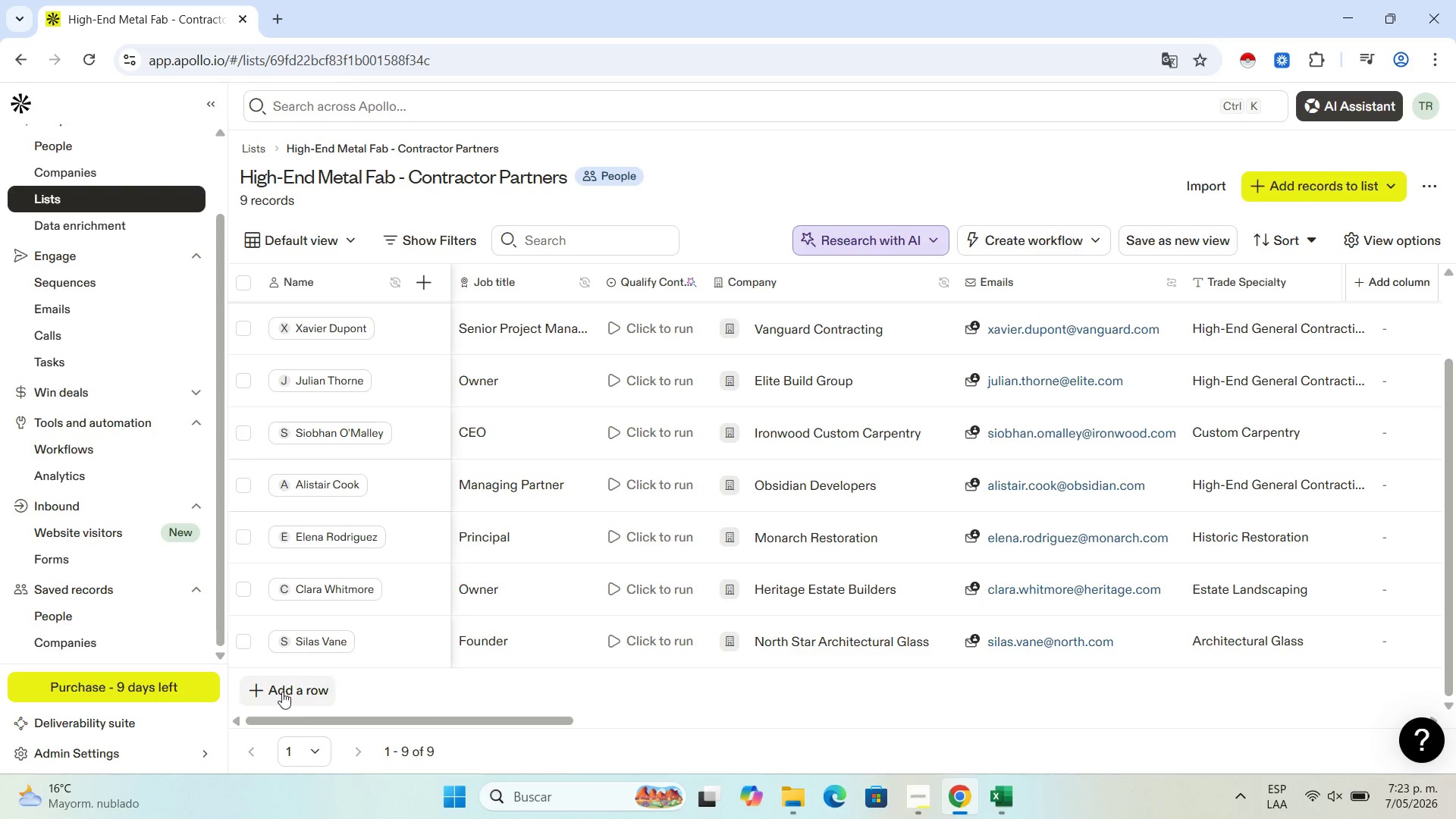 
left_click([287, 683])
 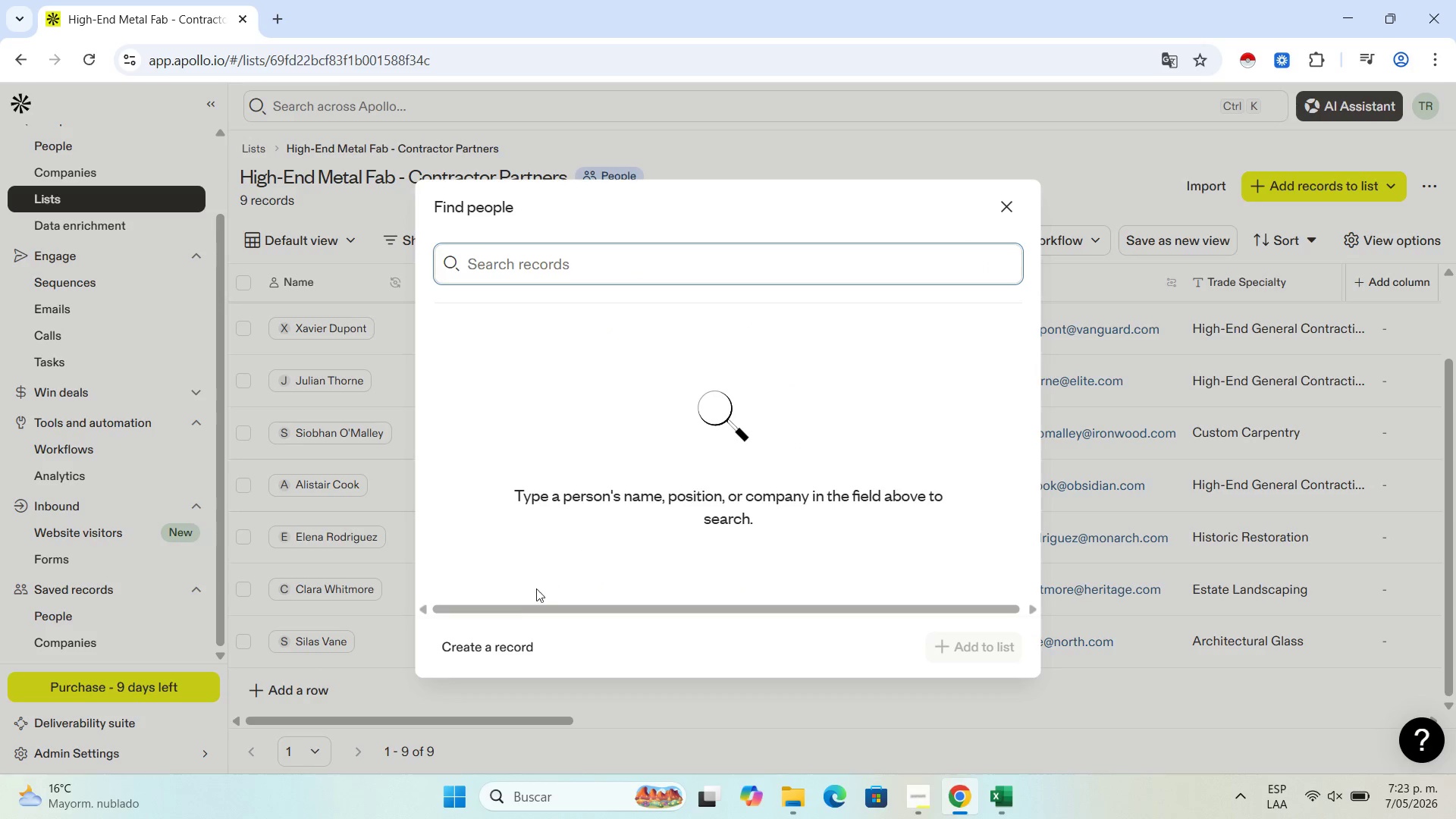 
left_click([513, 643])
 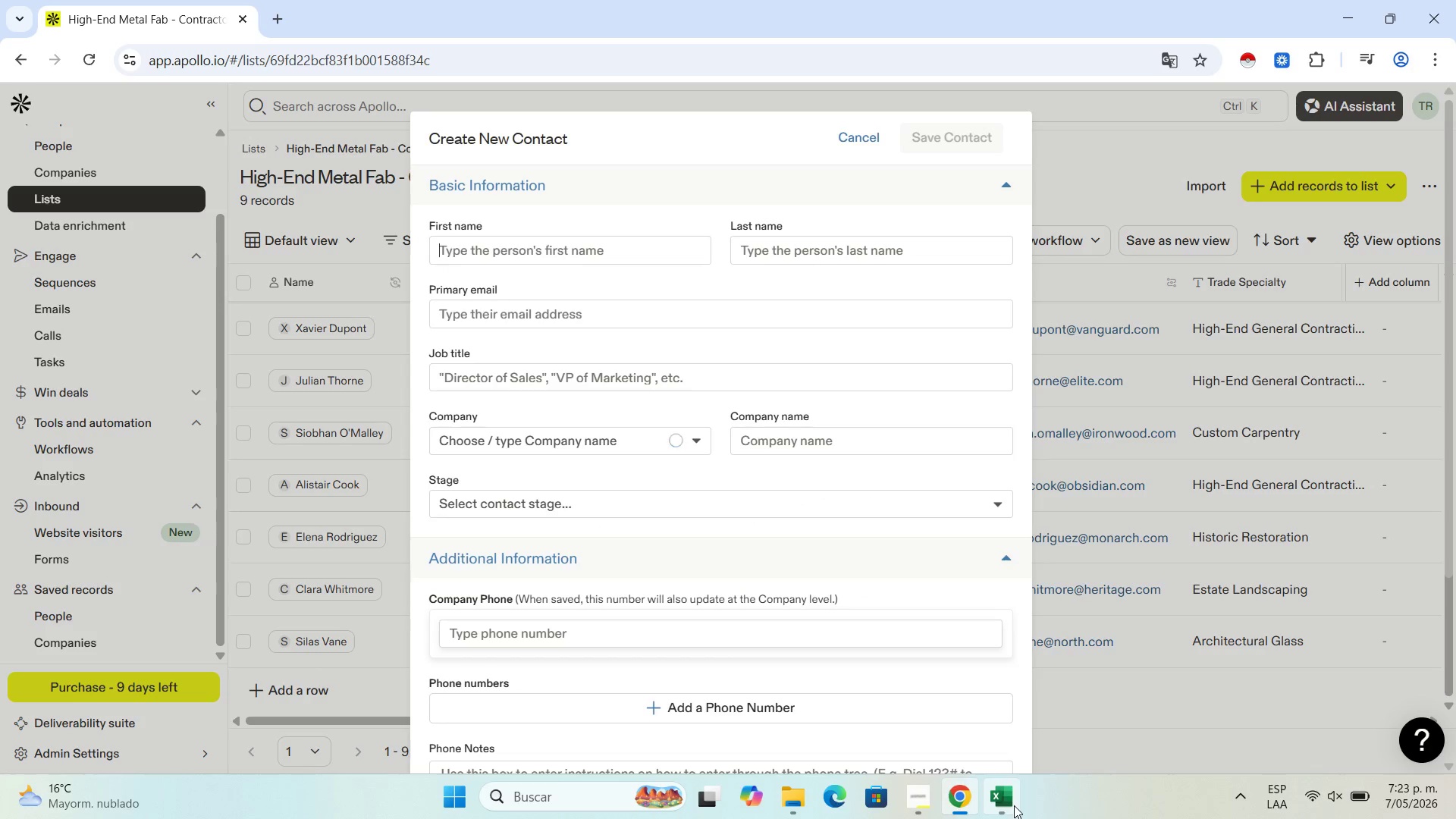 
left_click([1007, 805])
 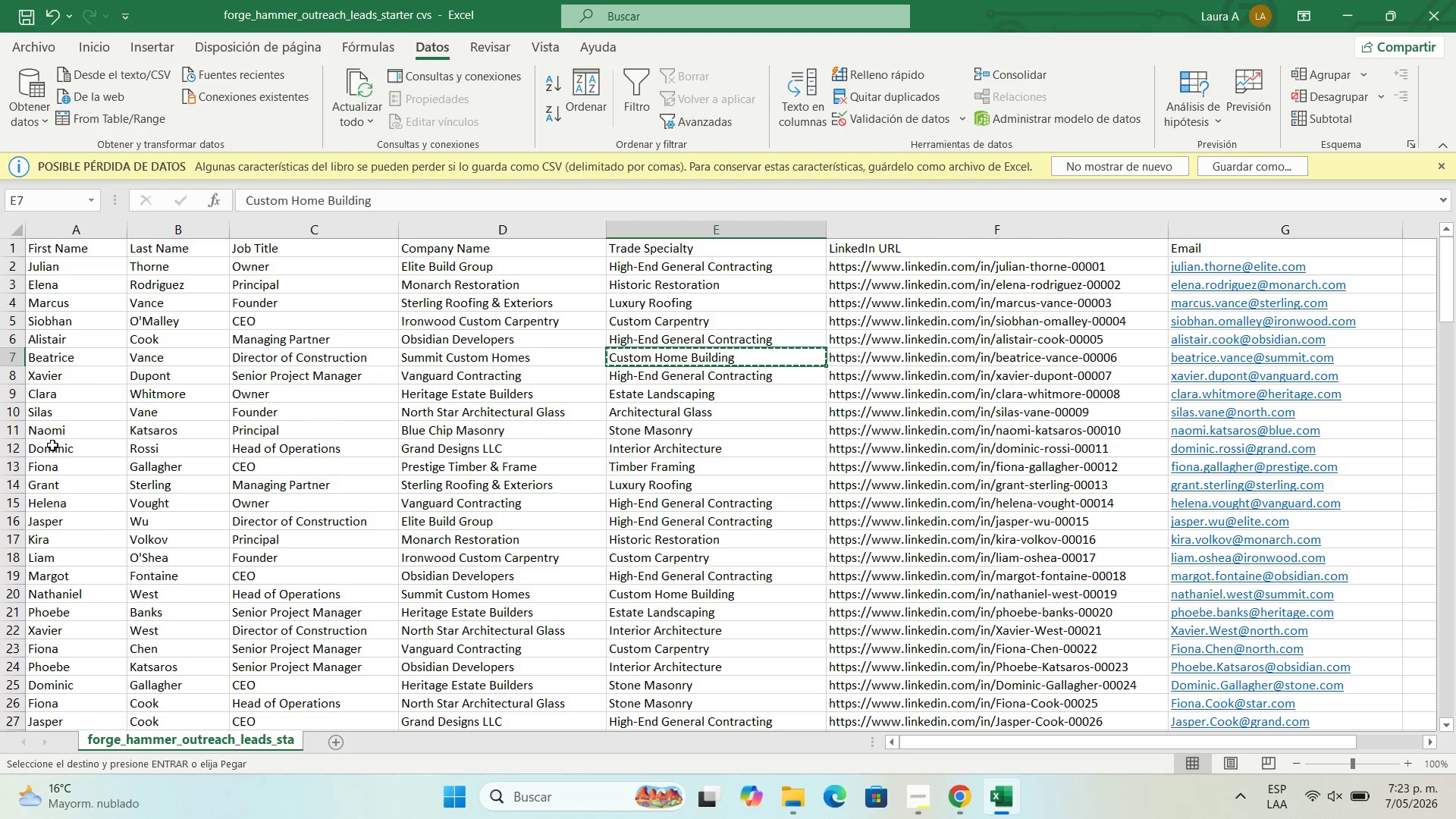 
left_click([55, 428])
 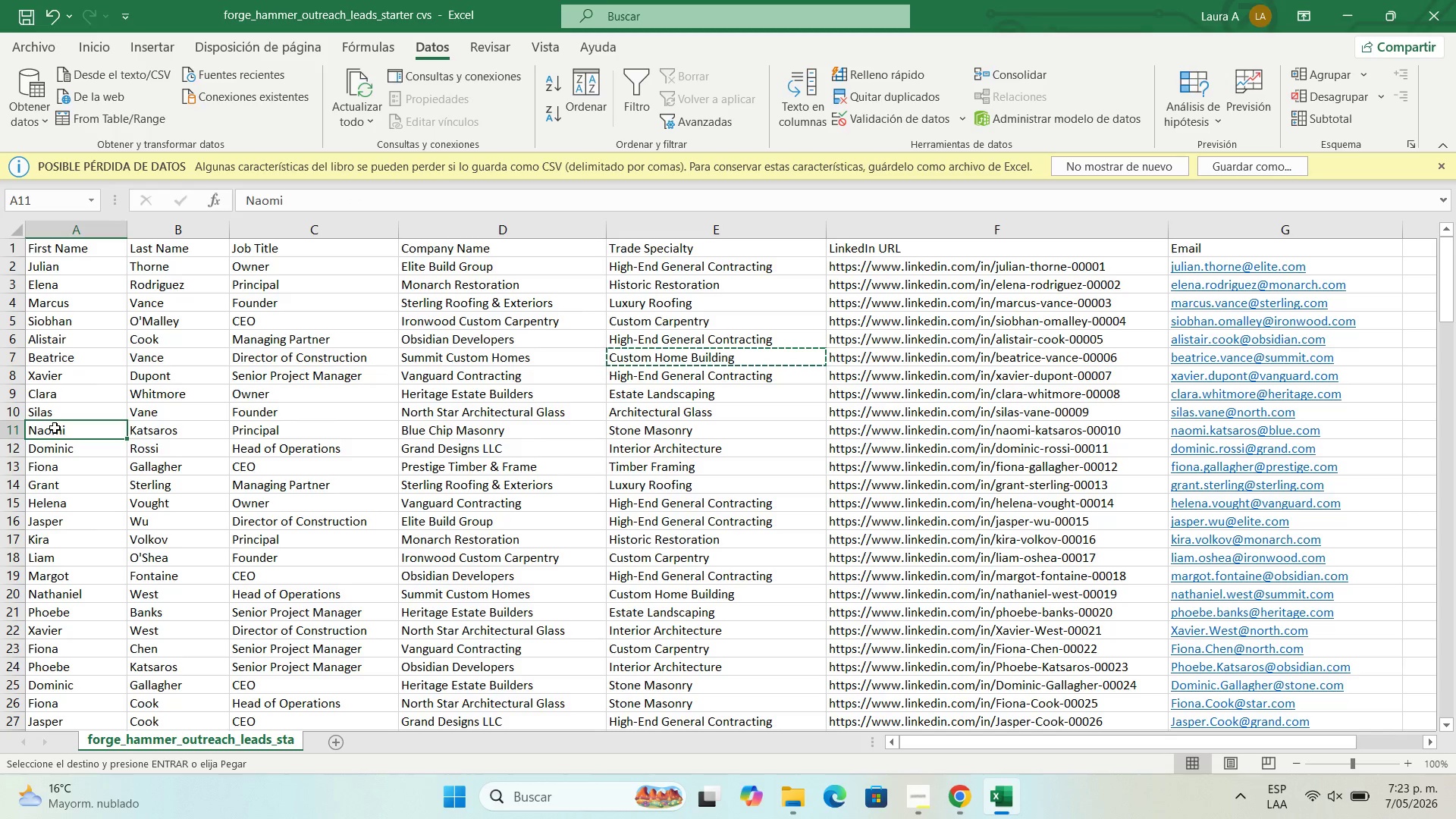 
key(Control+C)
 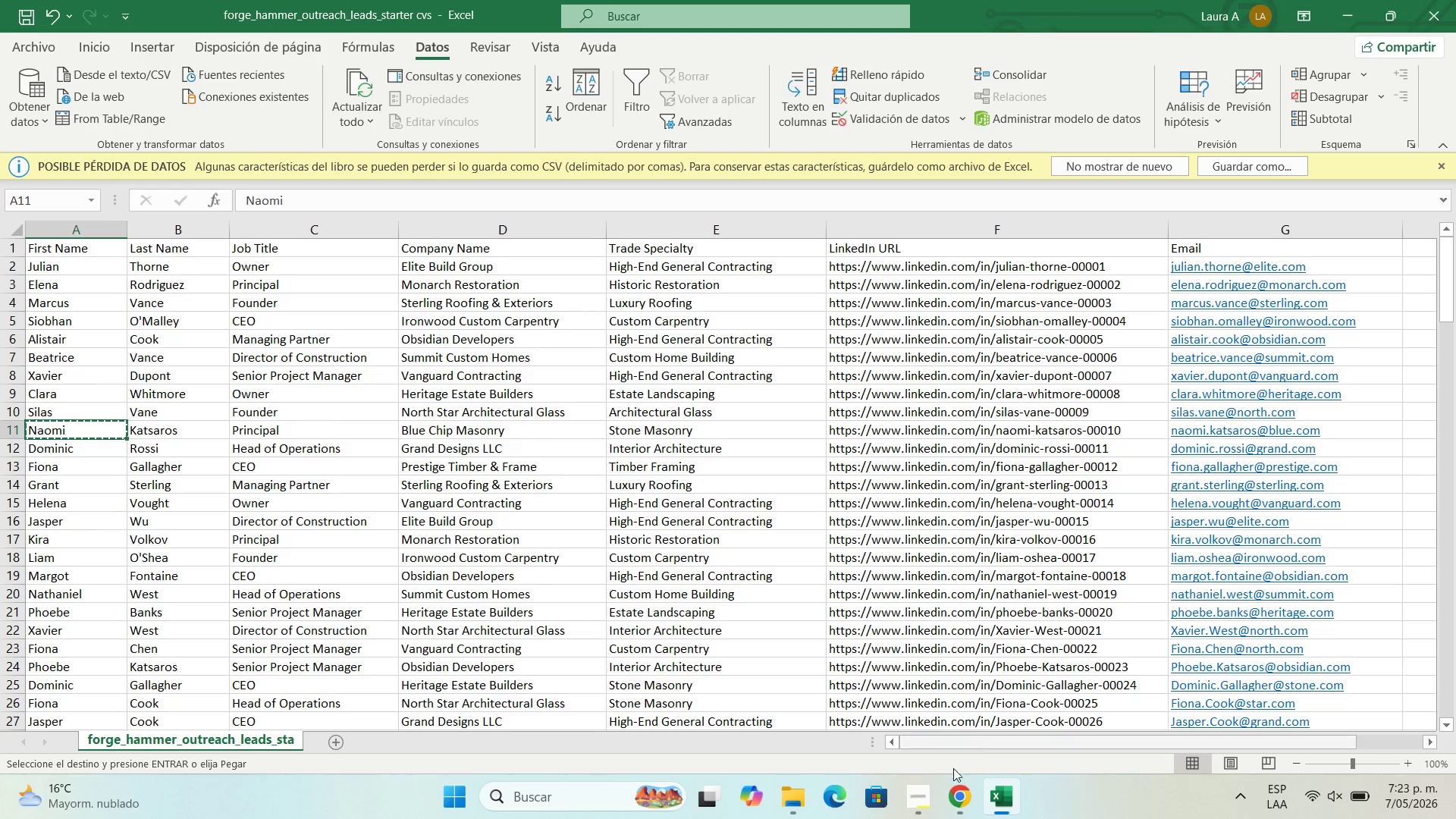 
left_click([947, 802])
 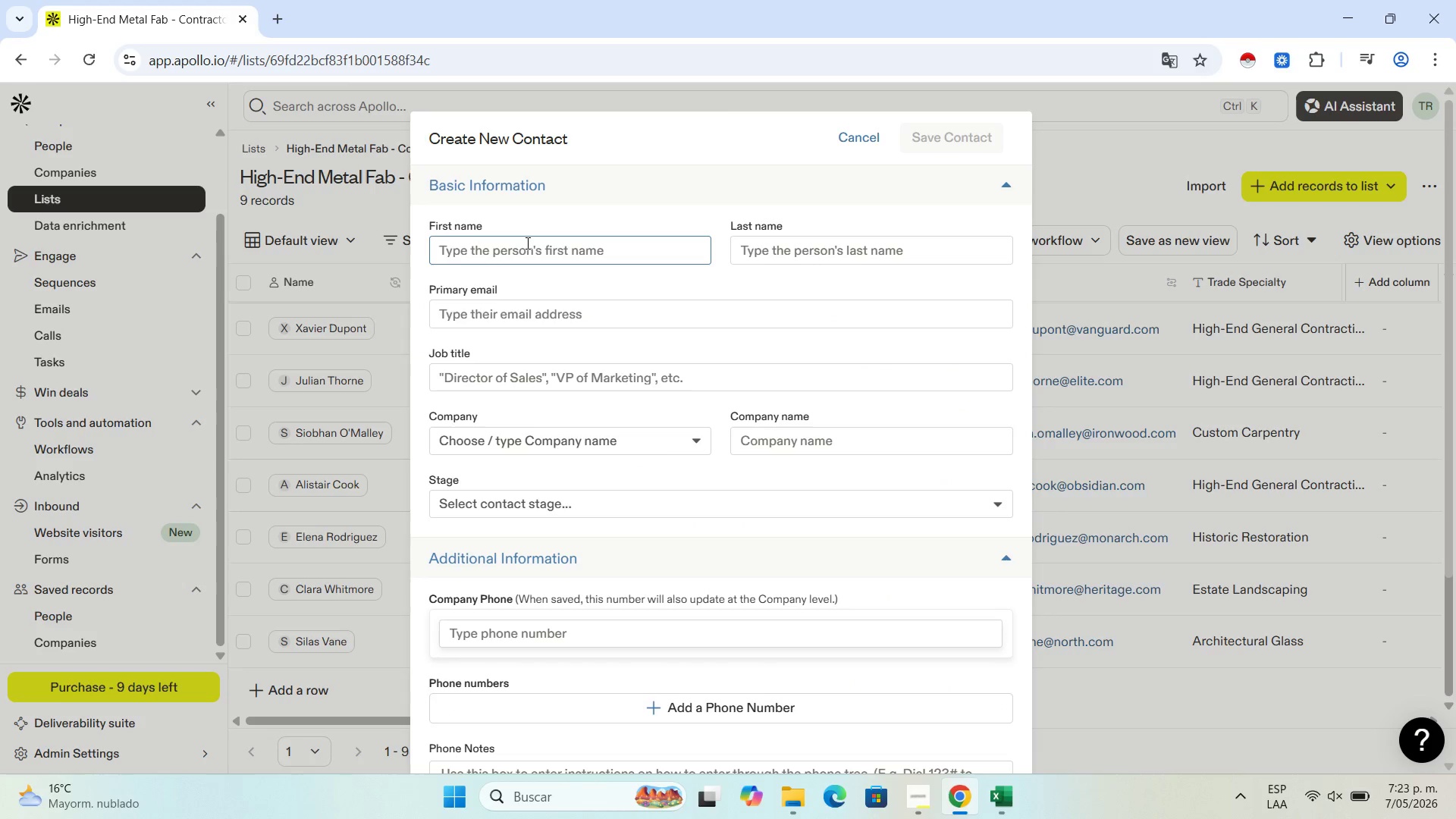 
key(Control+V)
 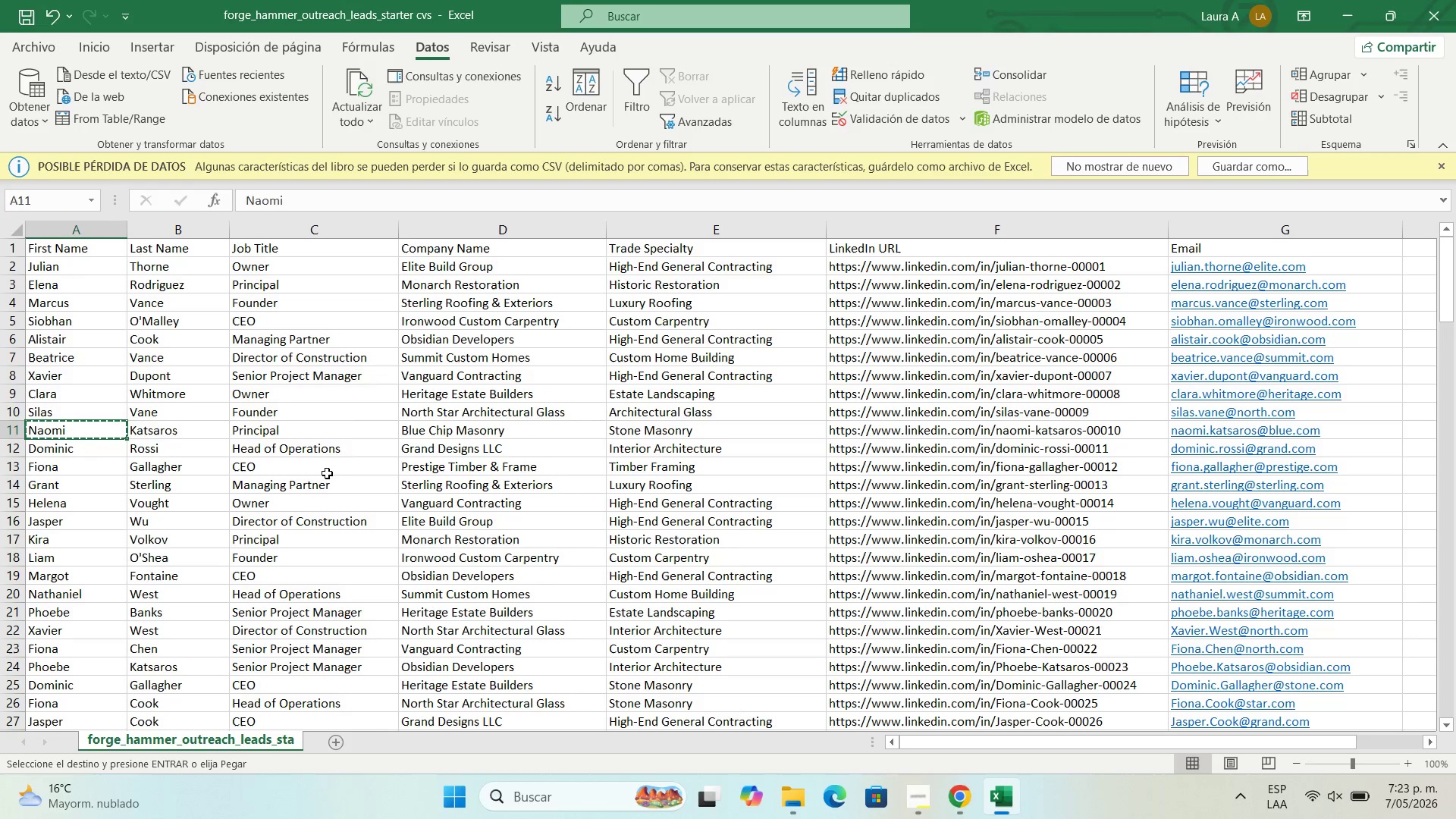 
left_click([174, 431])
 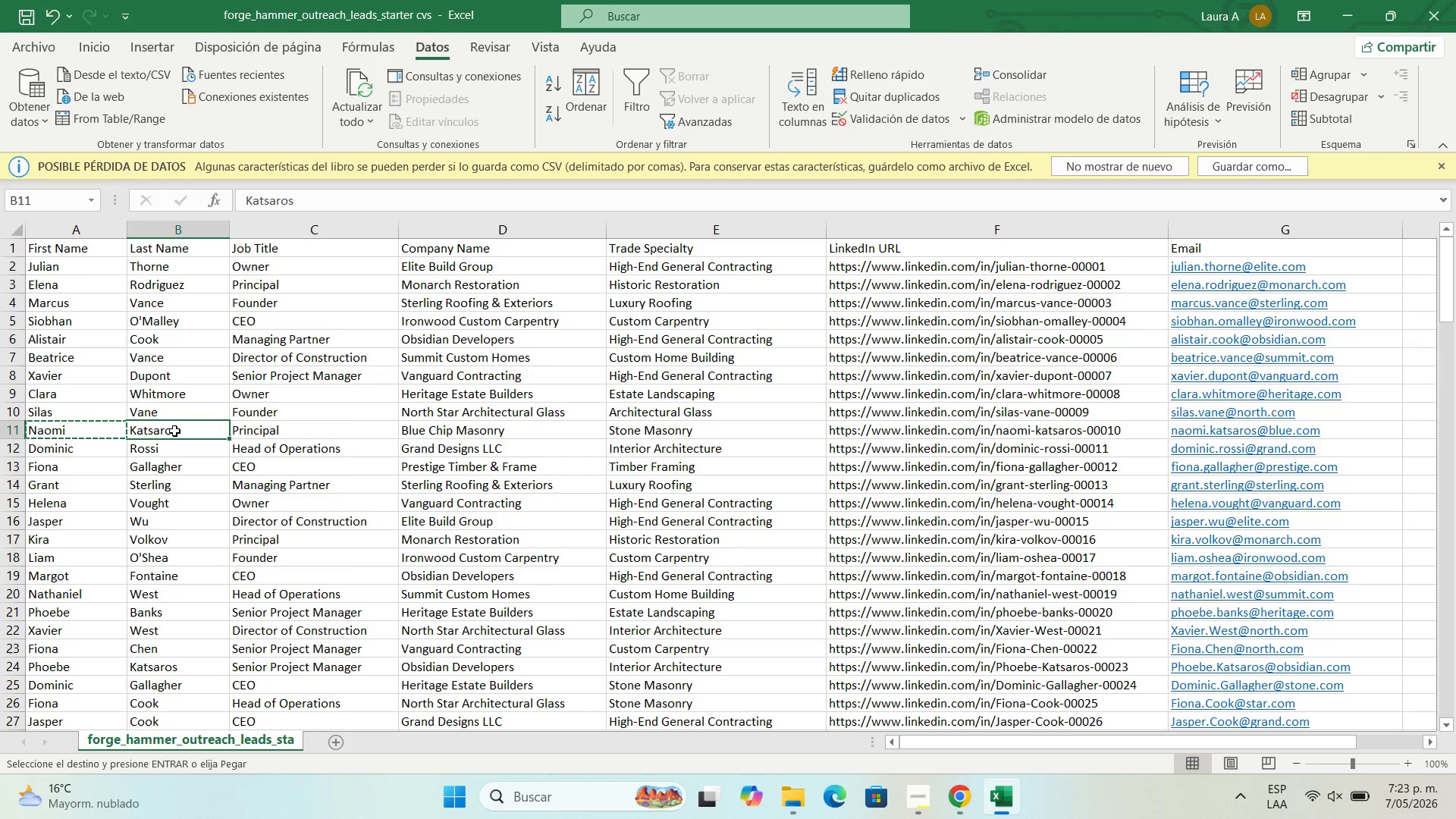 
key(Control+C)
 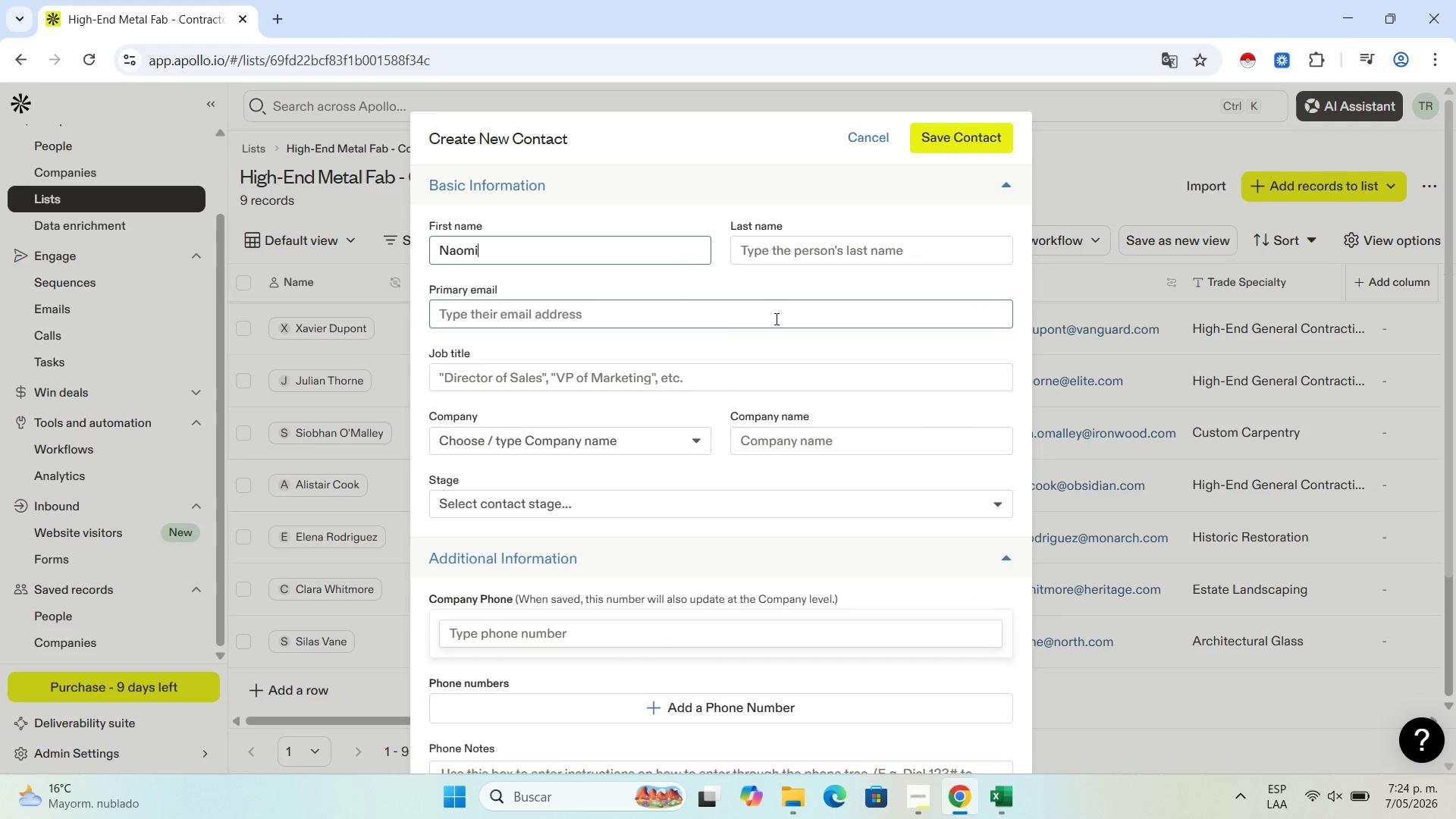 
left_click([853, 241])
 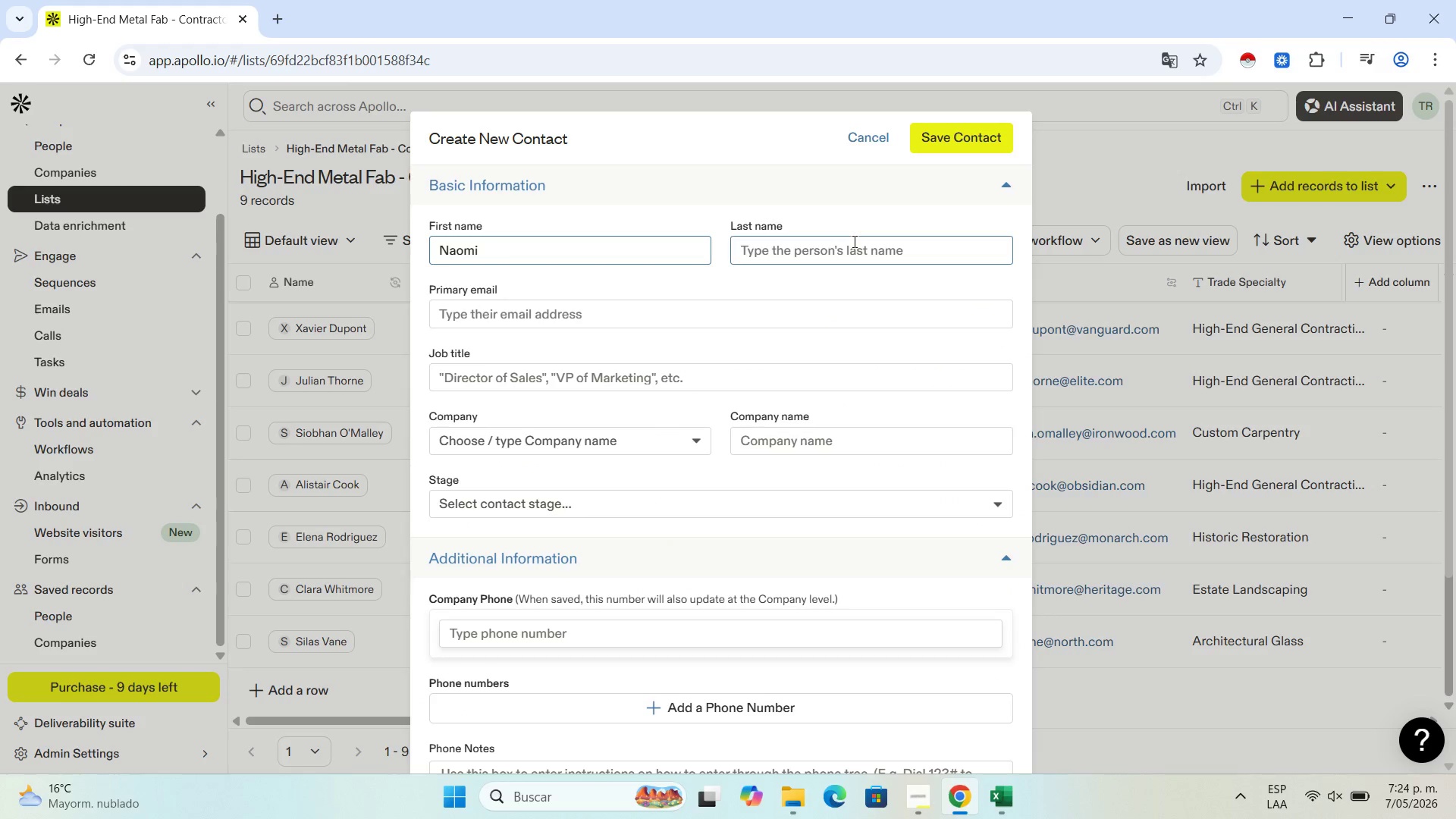 
key(Control+V)
 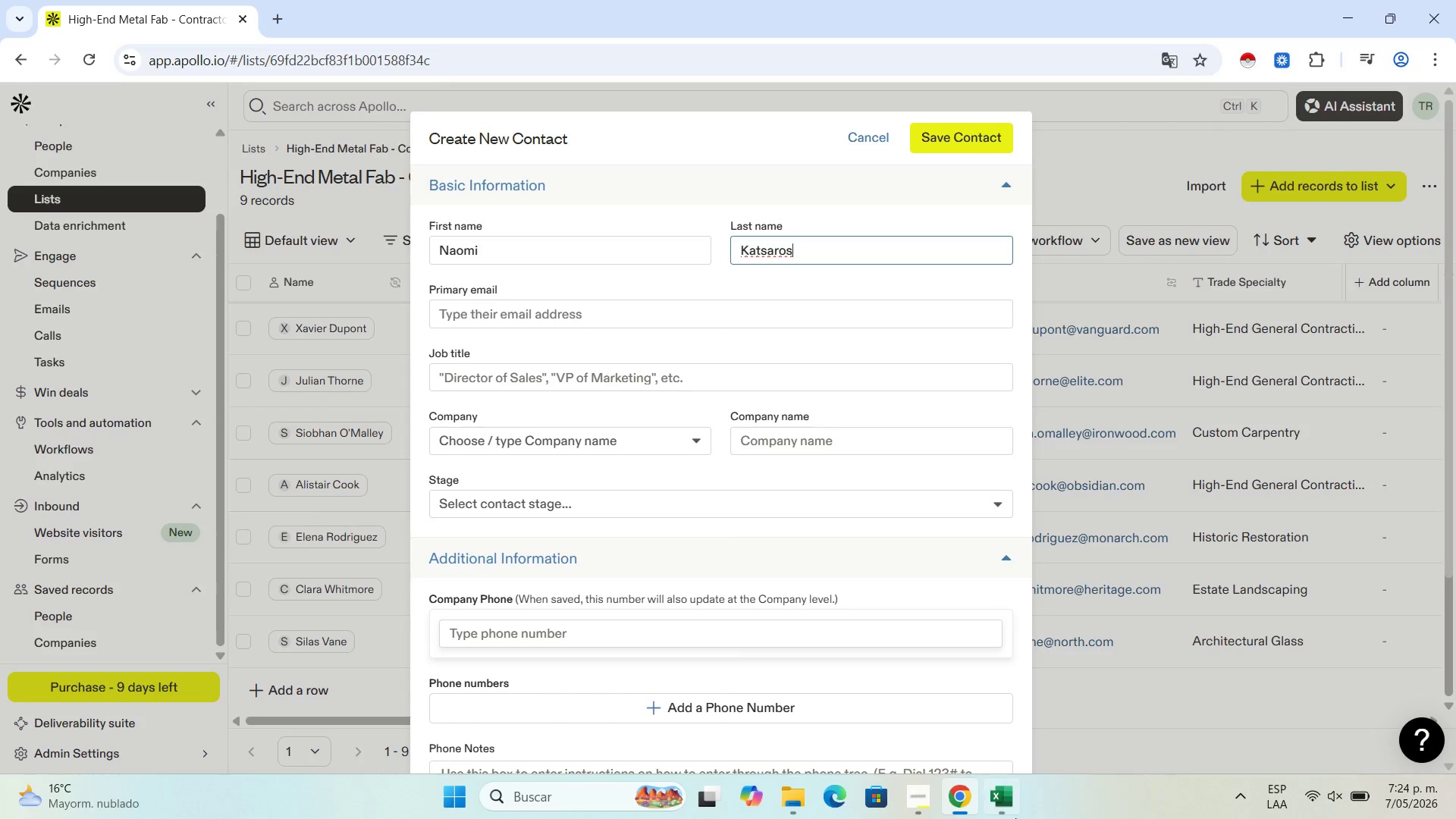 
left_click([1006, 818])
 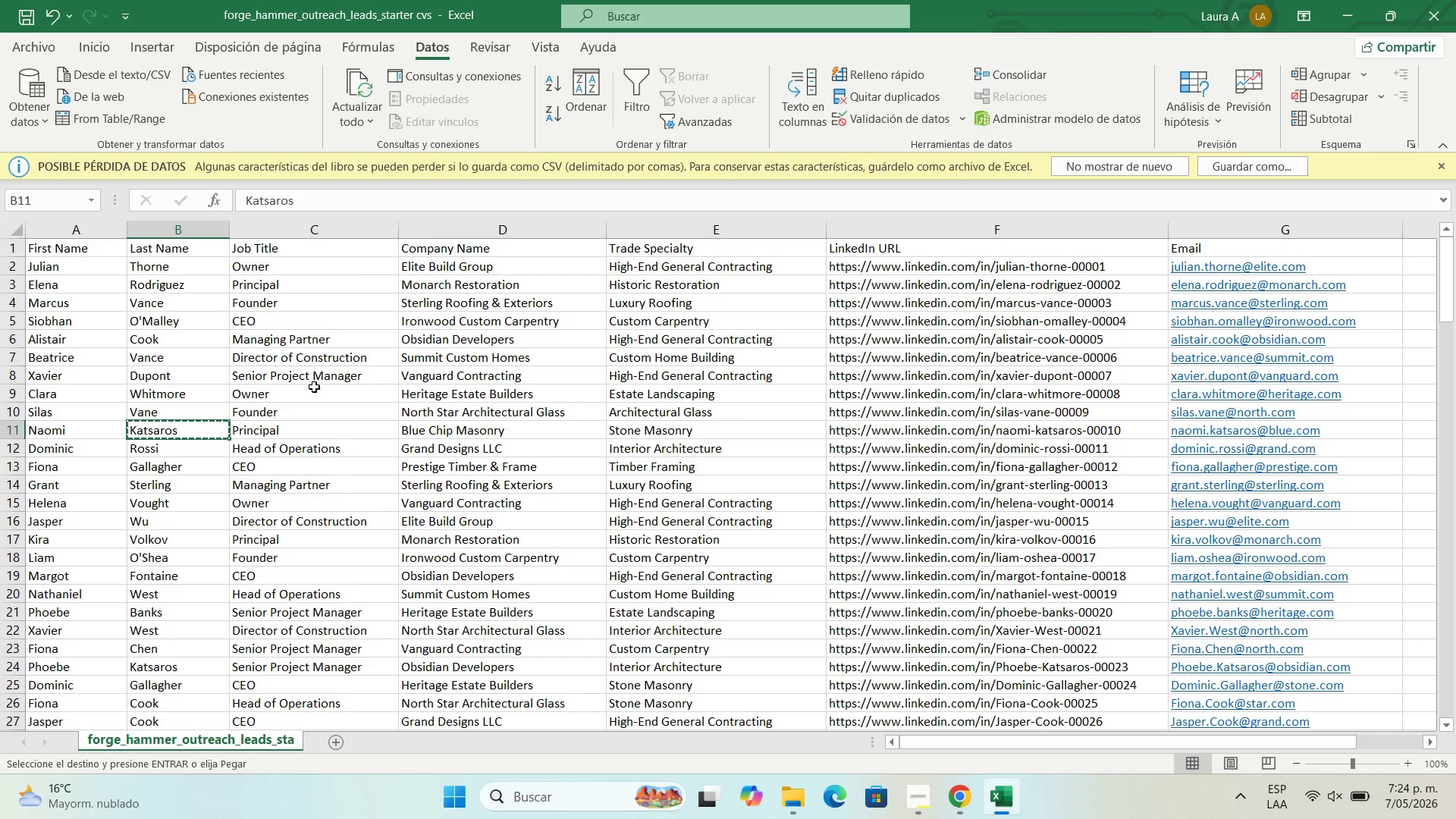 
left_click([303, 425])
 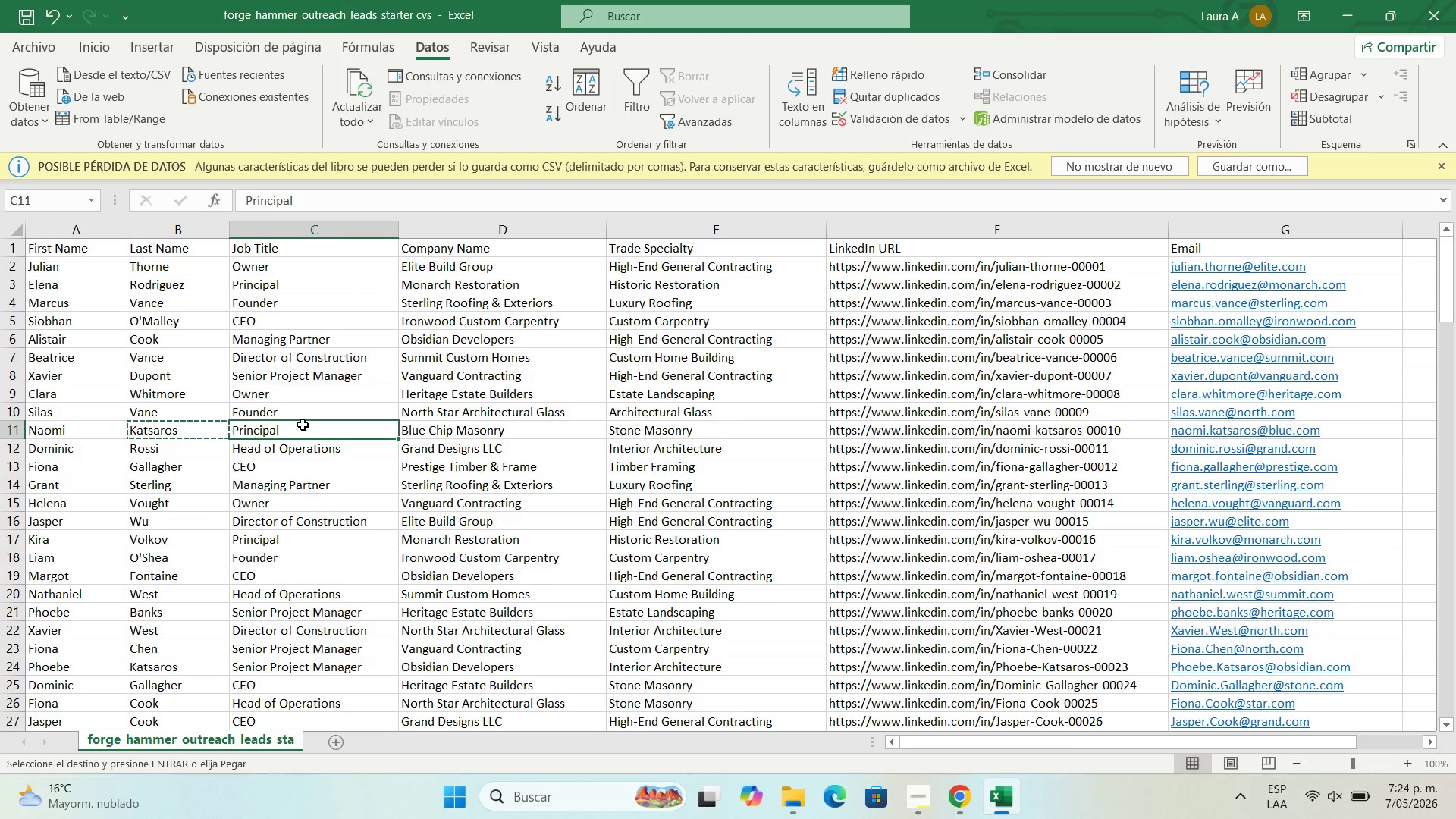 
key(Control+C)
 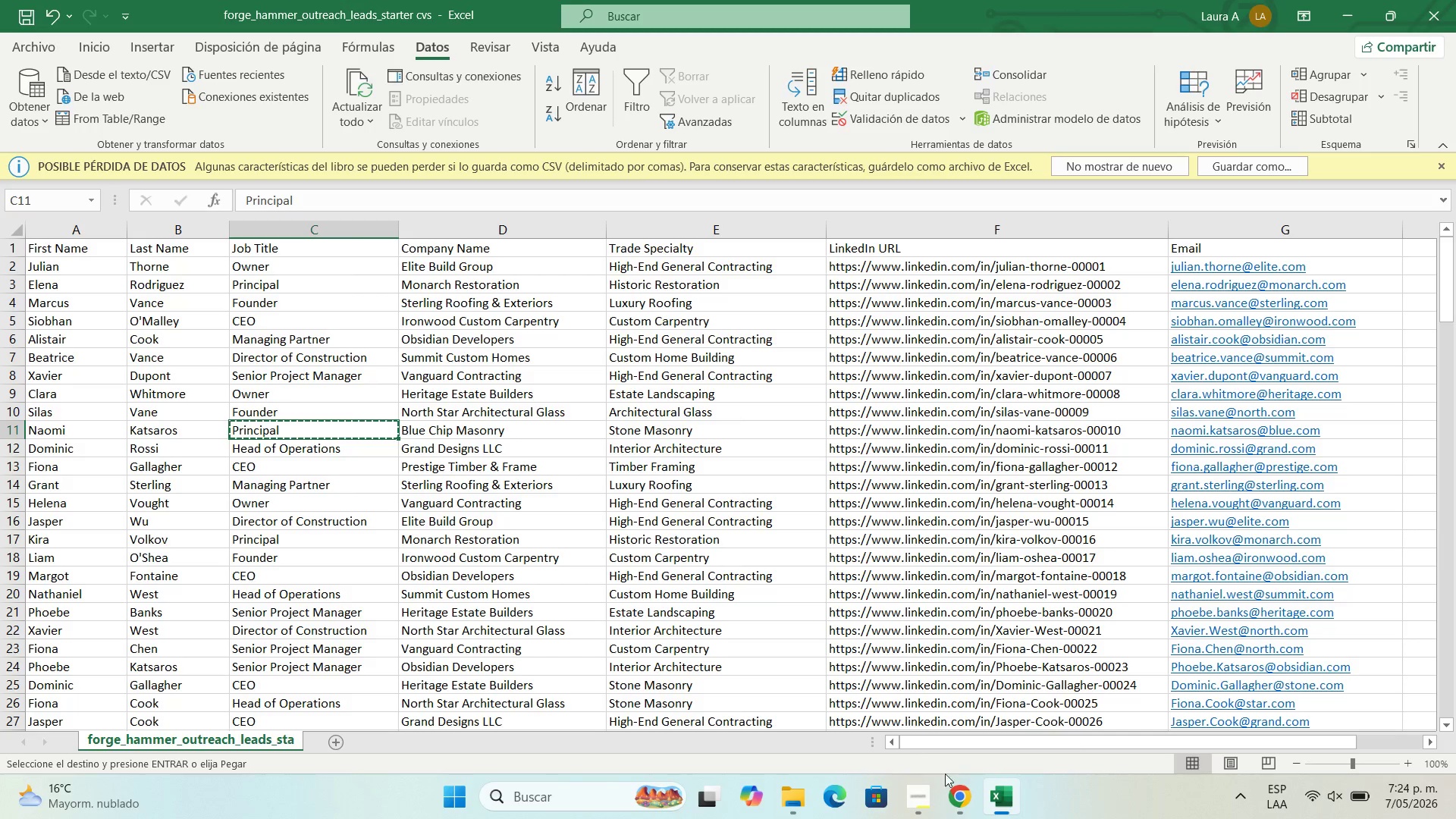 
left_click([971, 790])
 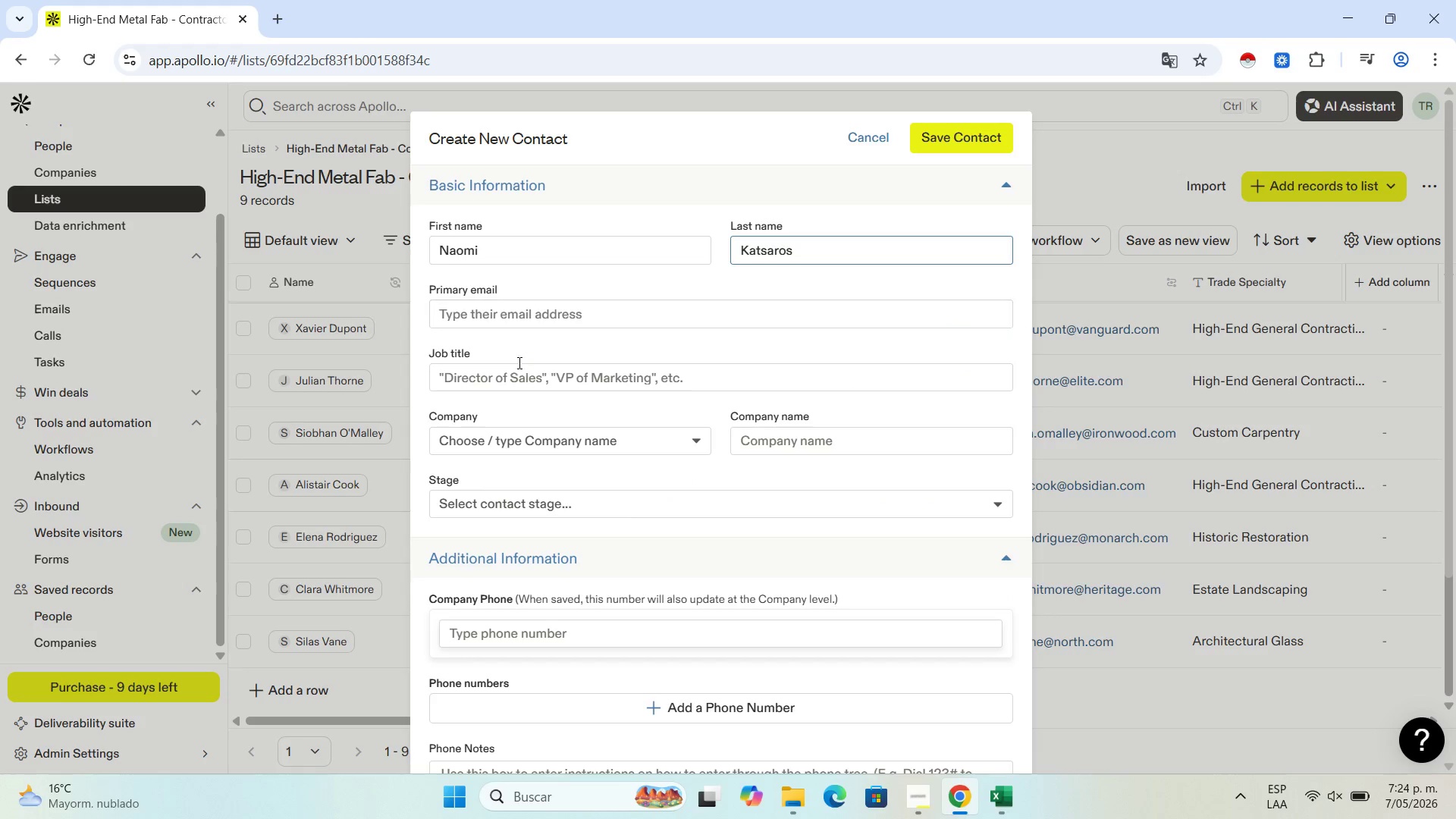 
left_click([526, 371])
 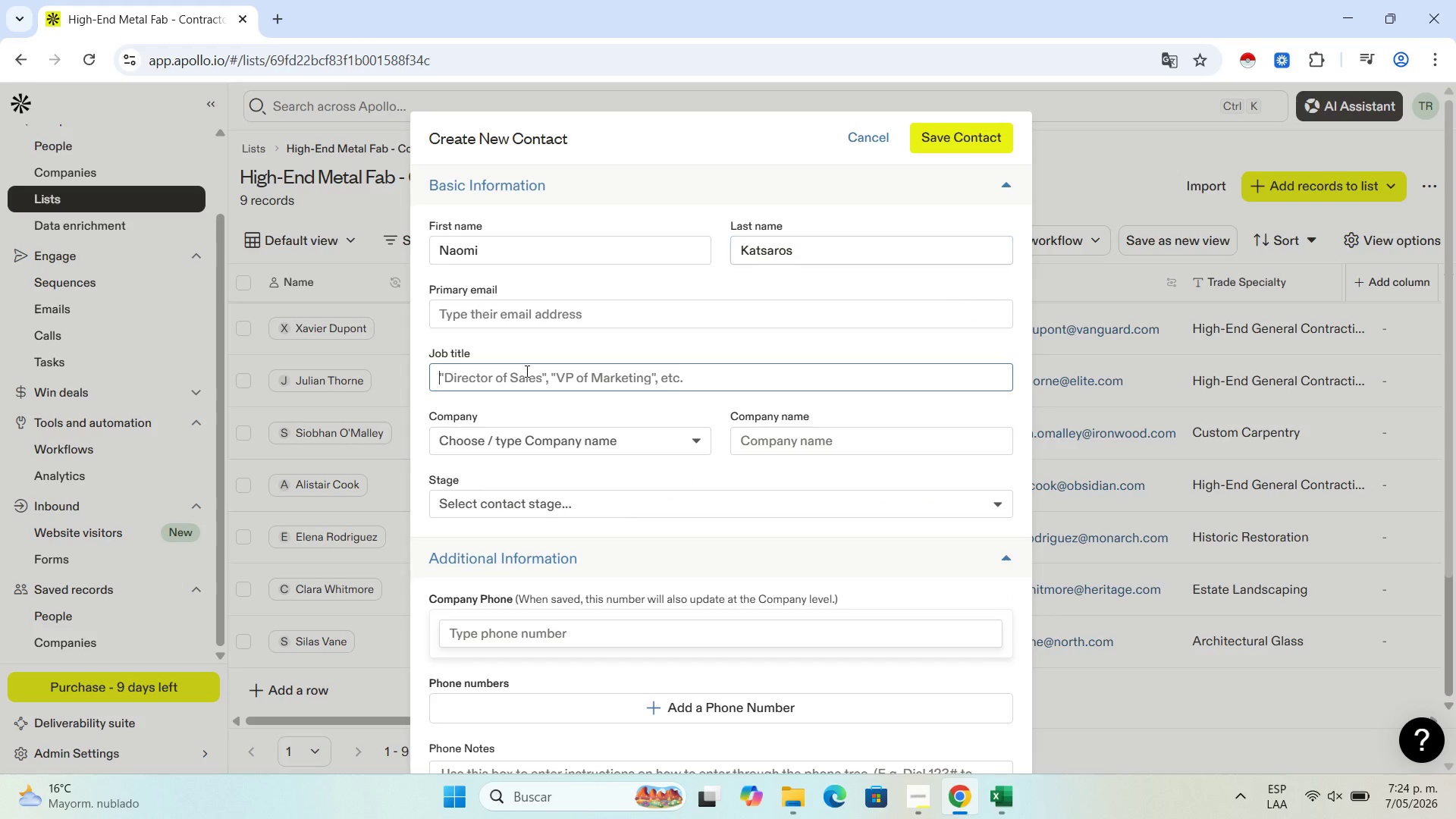 
key(Control+V)
 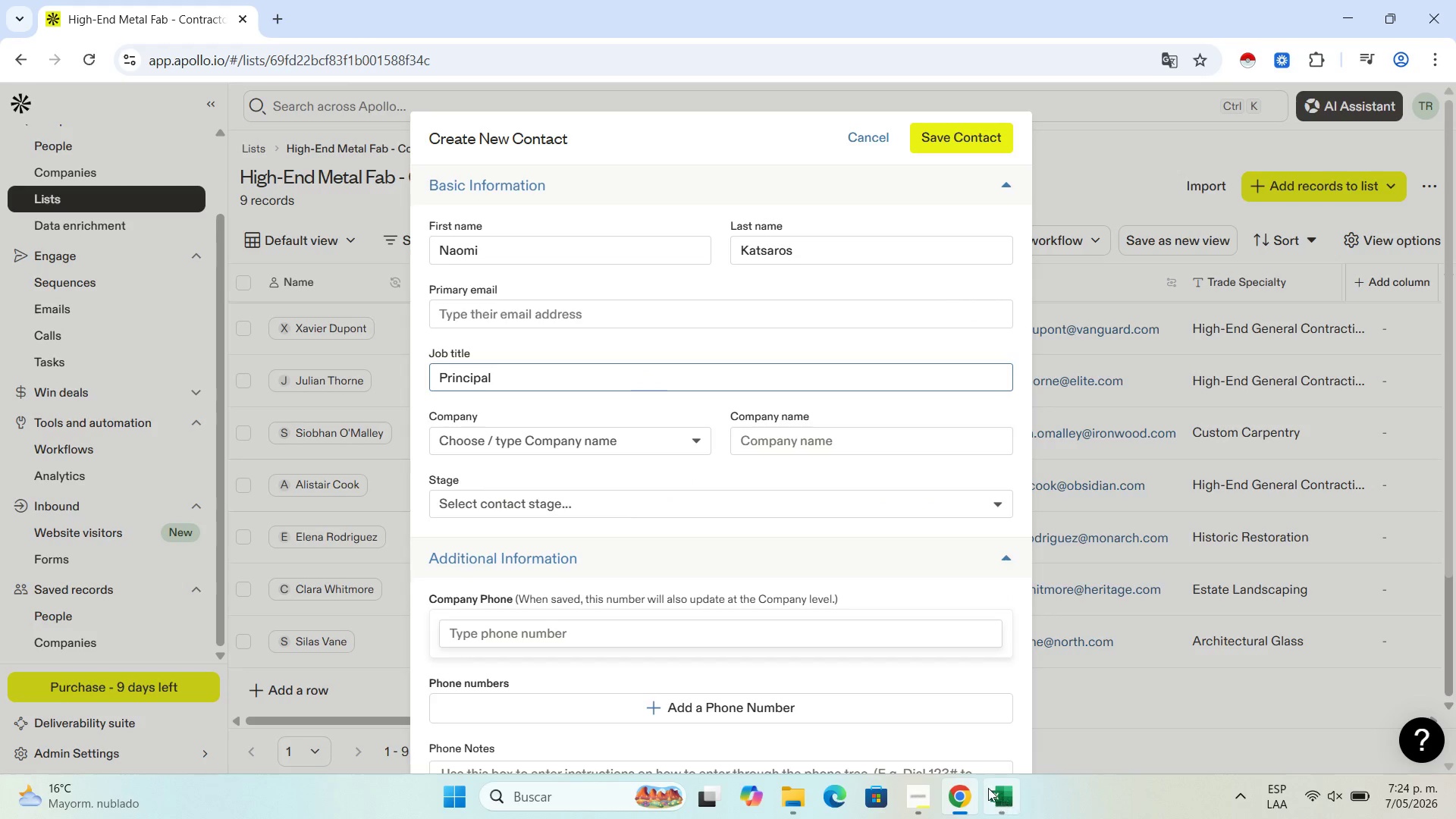 
left_click([998, 798])
 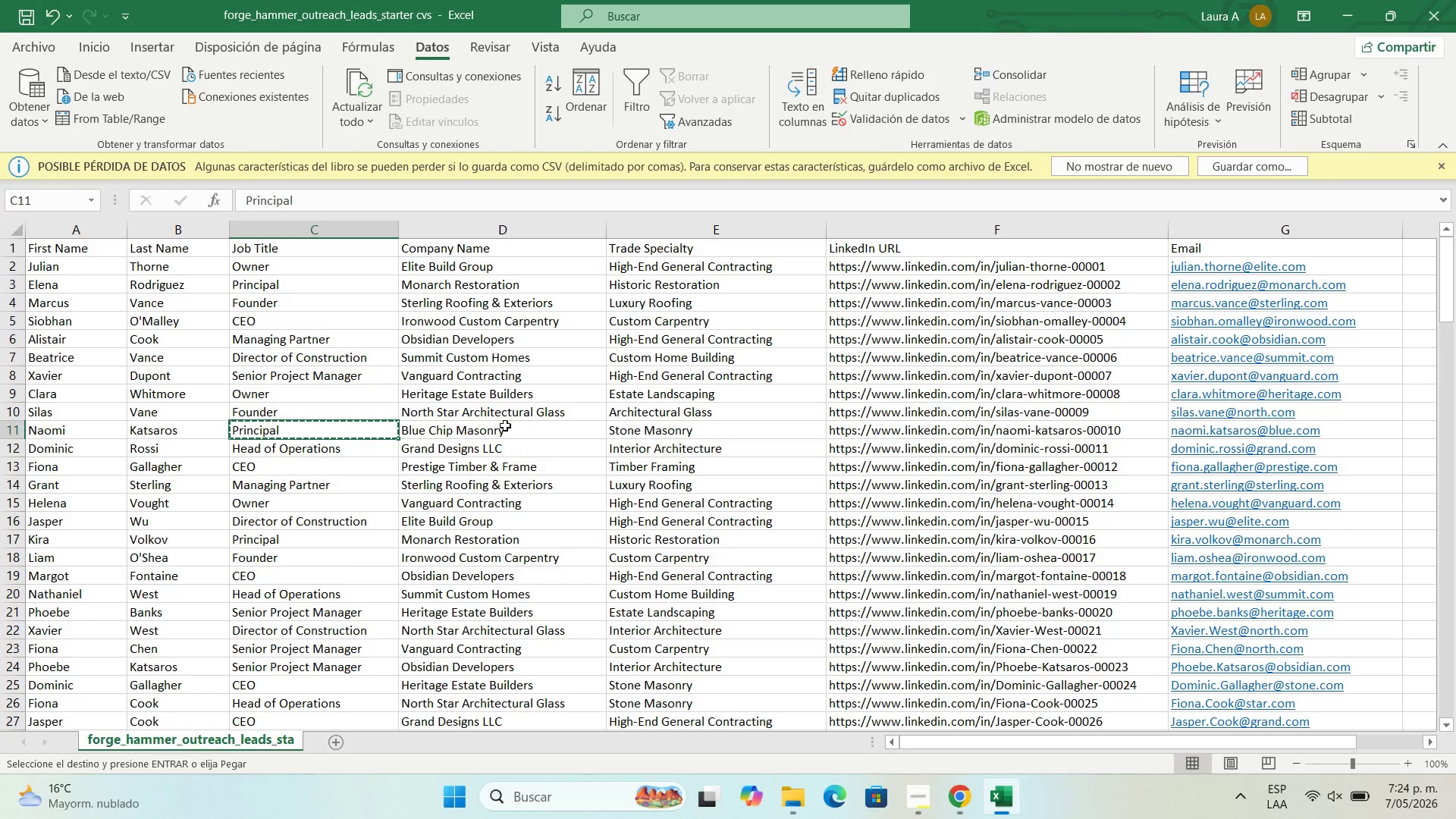 
left_click([504, 424])
 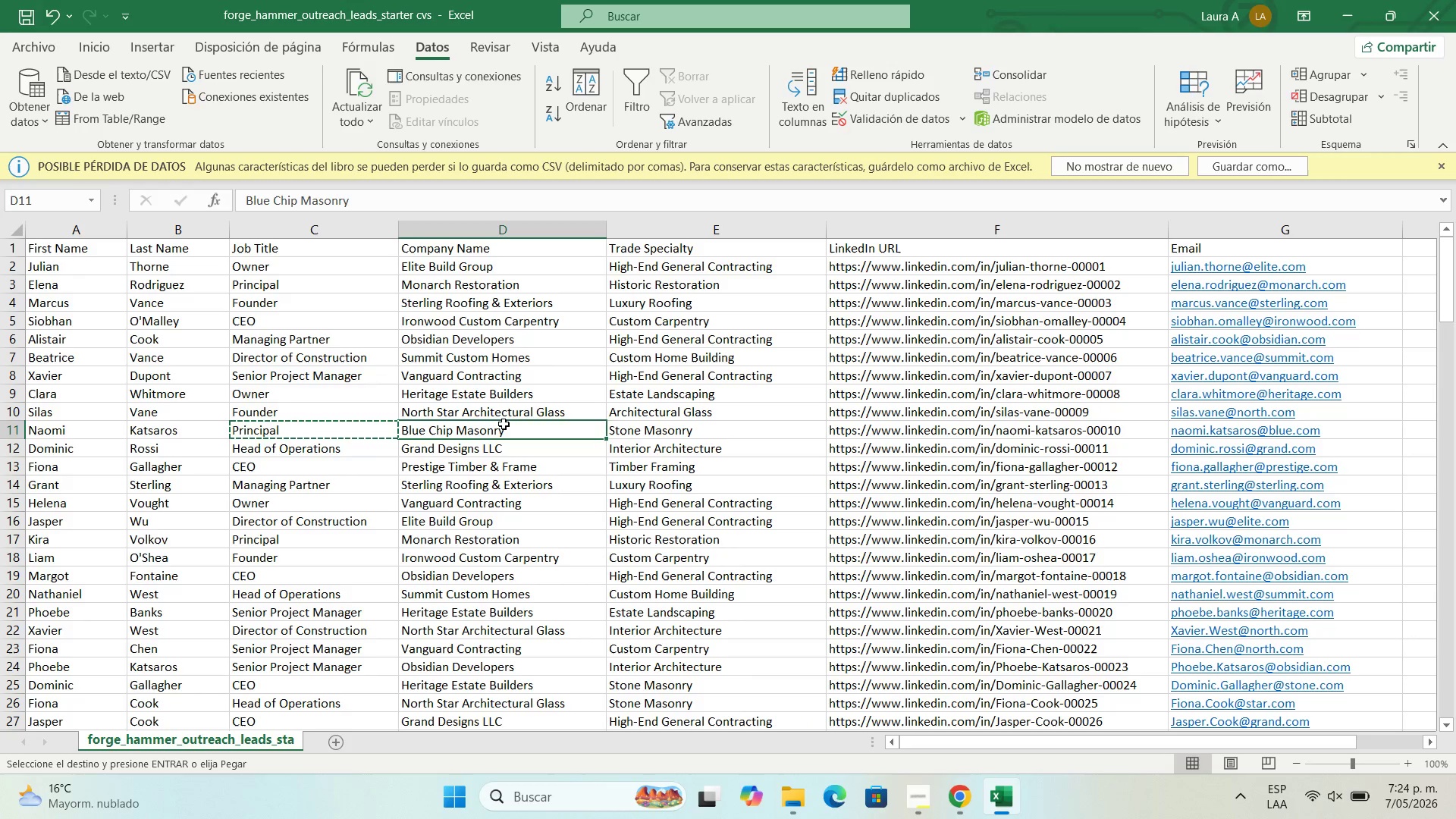 
key(Control+C)
 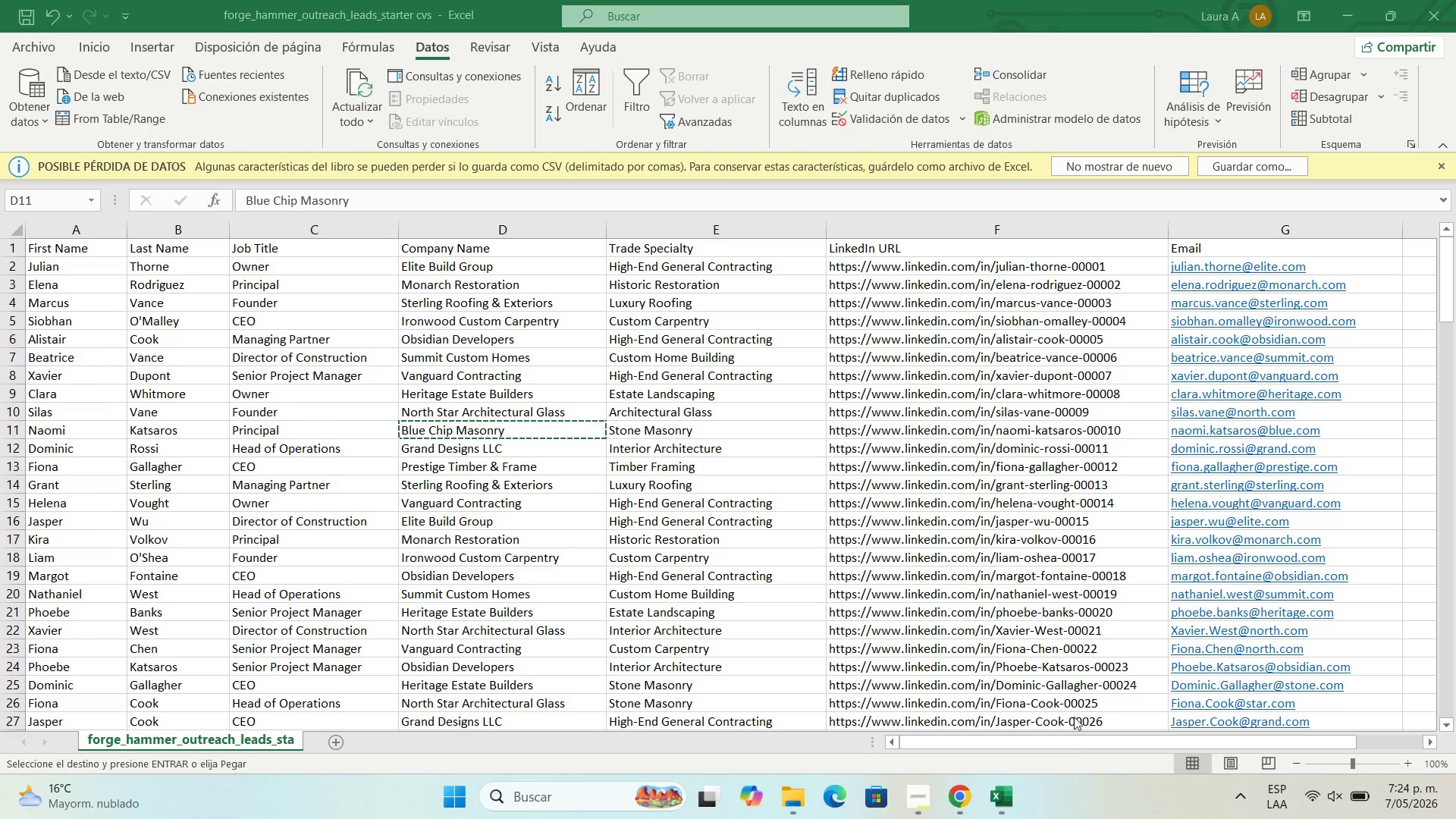 
left_click([959, 810])
 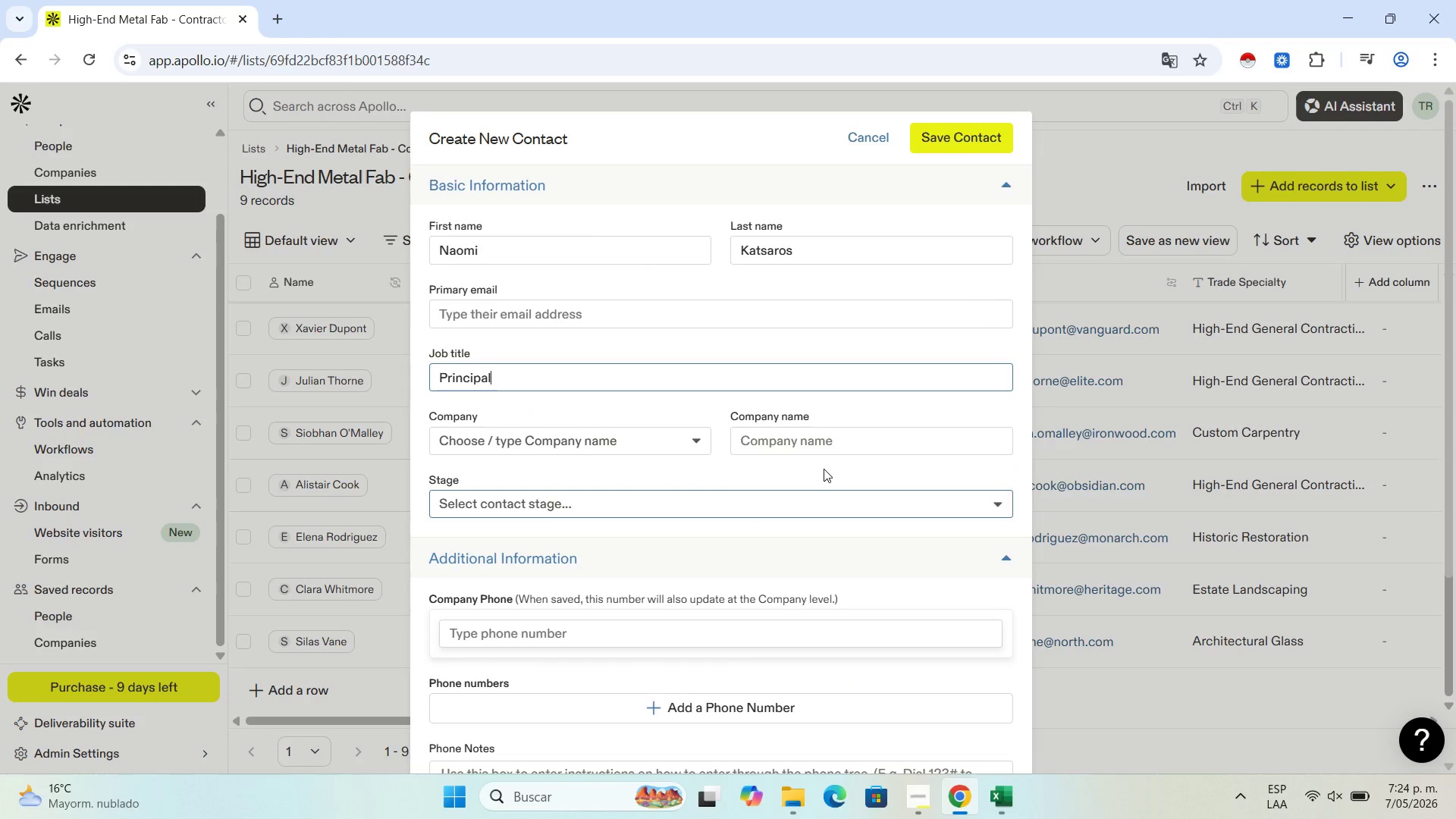 
left_click([824, 439])
 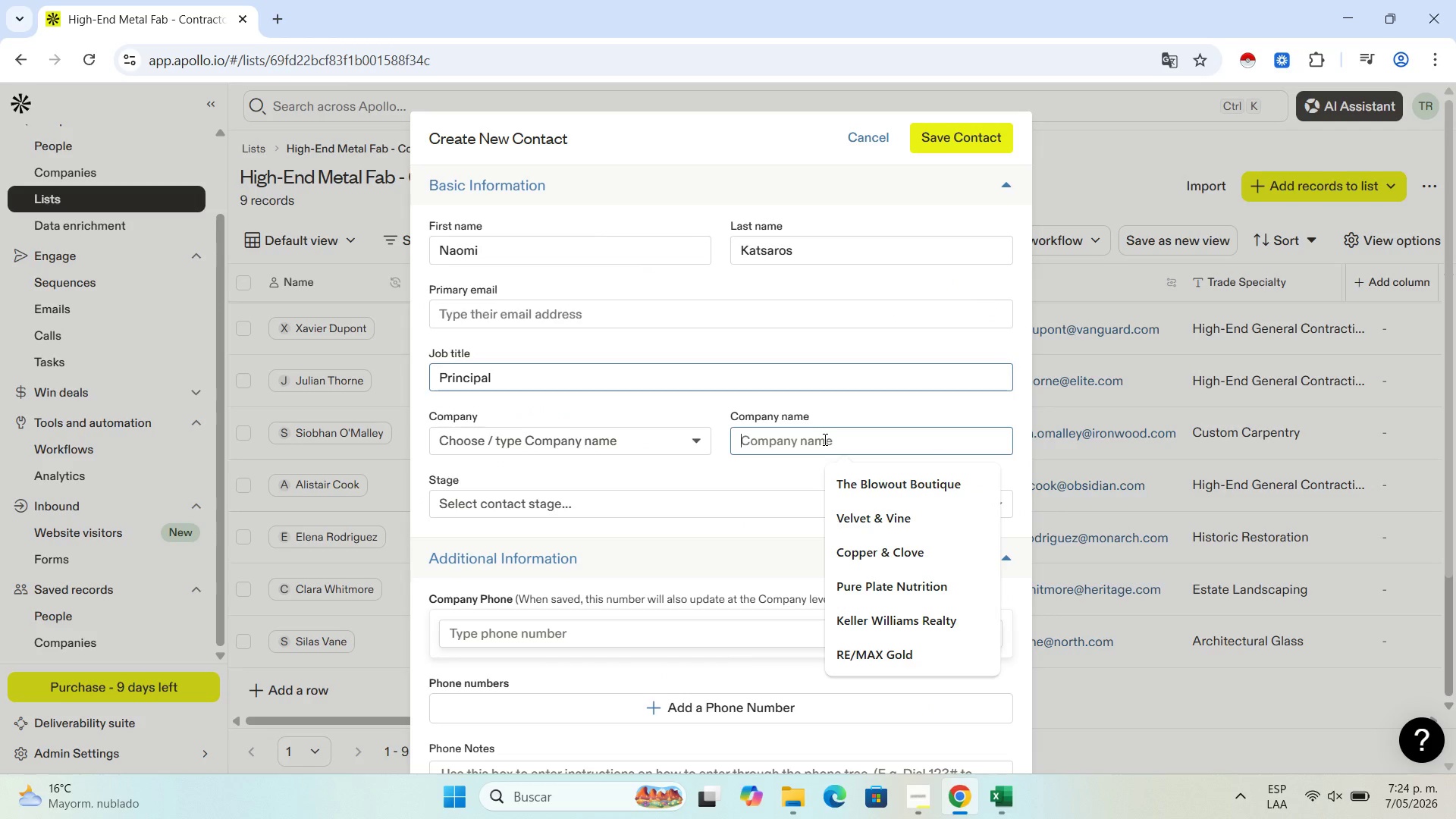 
key(Control+V)
 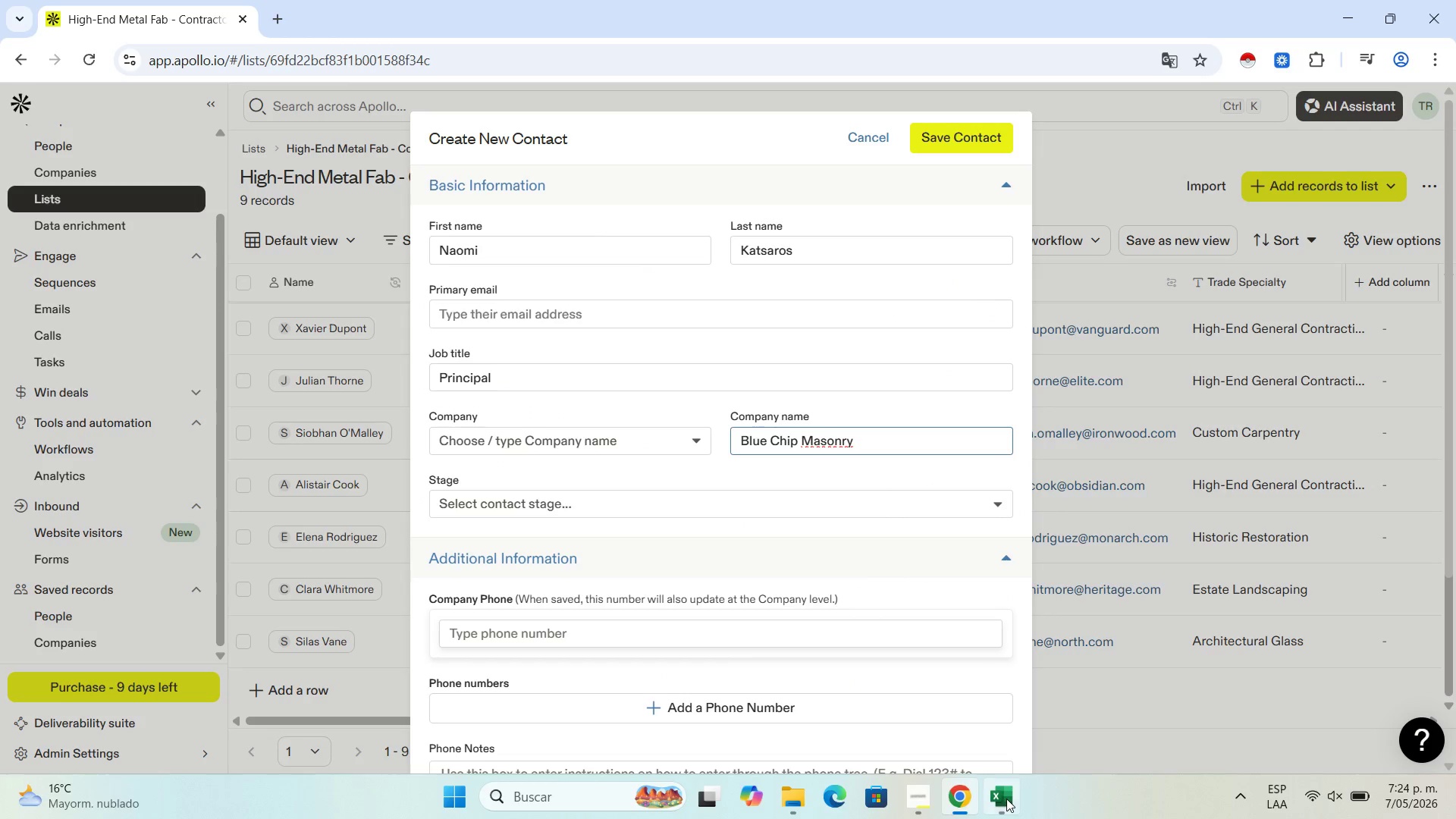 
left_click([1008, 799])
 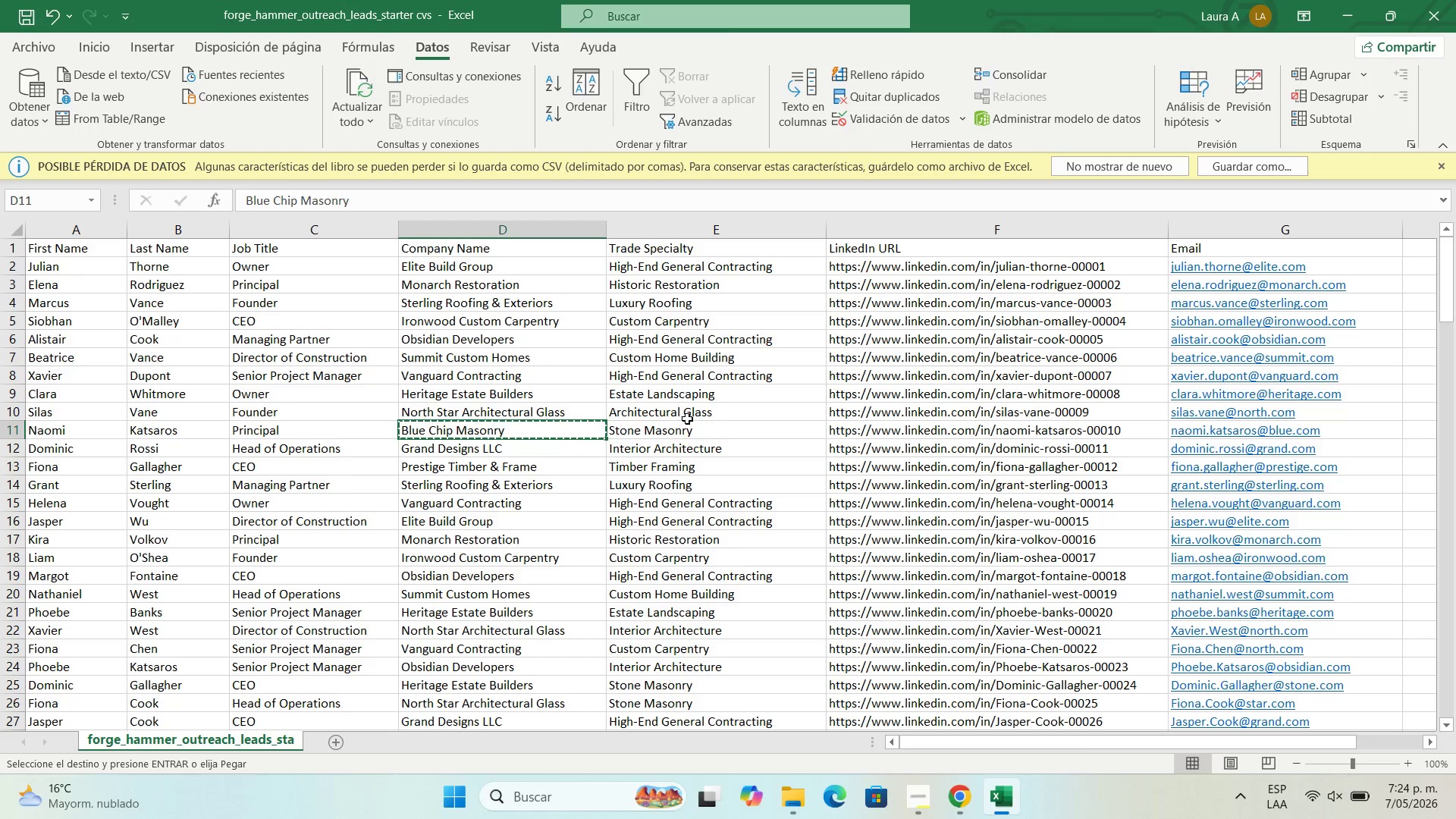 
left_click([686, 425])
 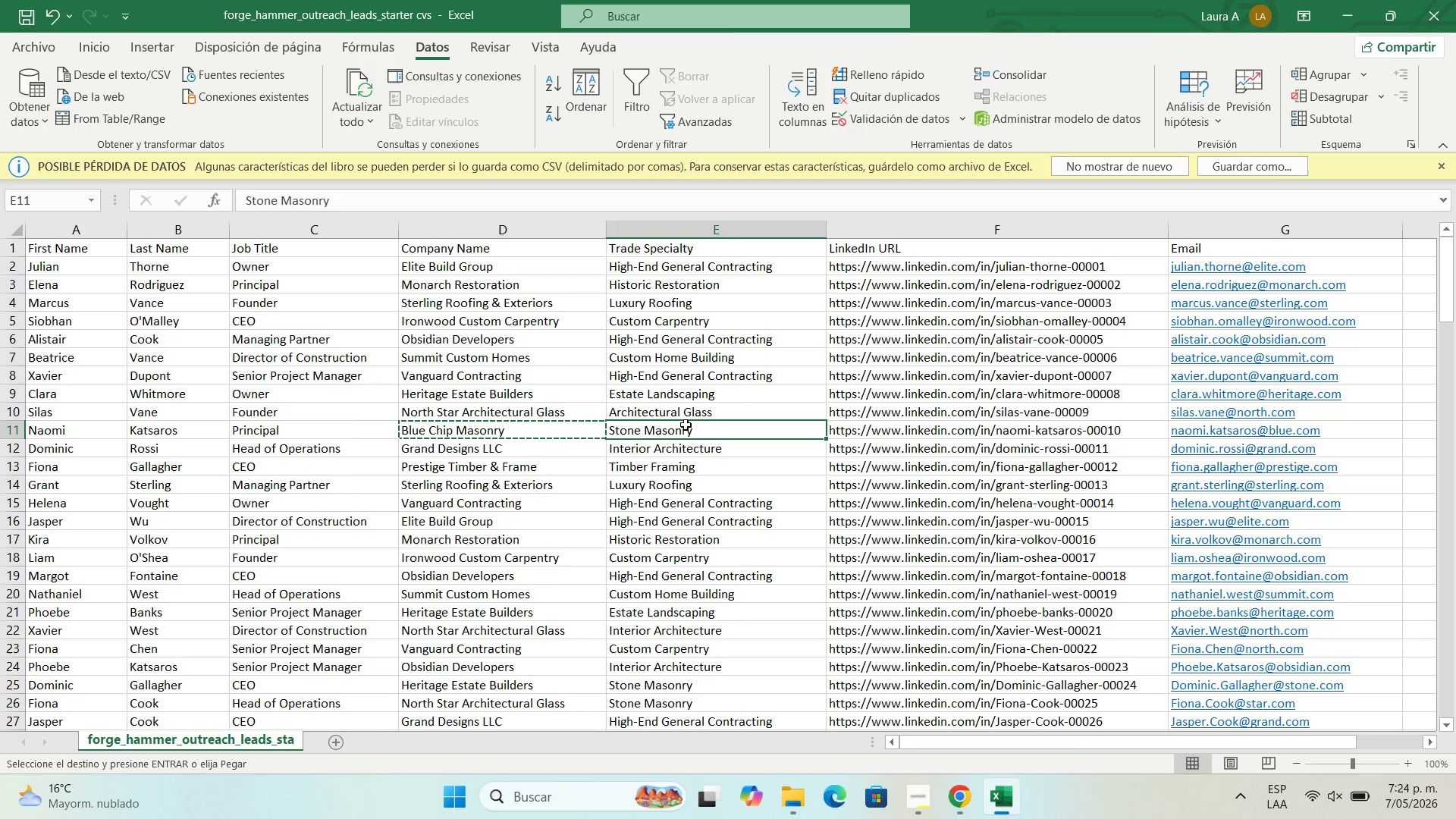 
key(Control+C)
 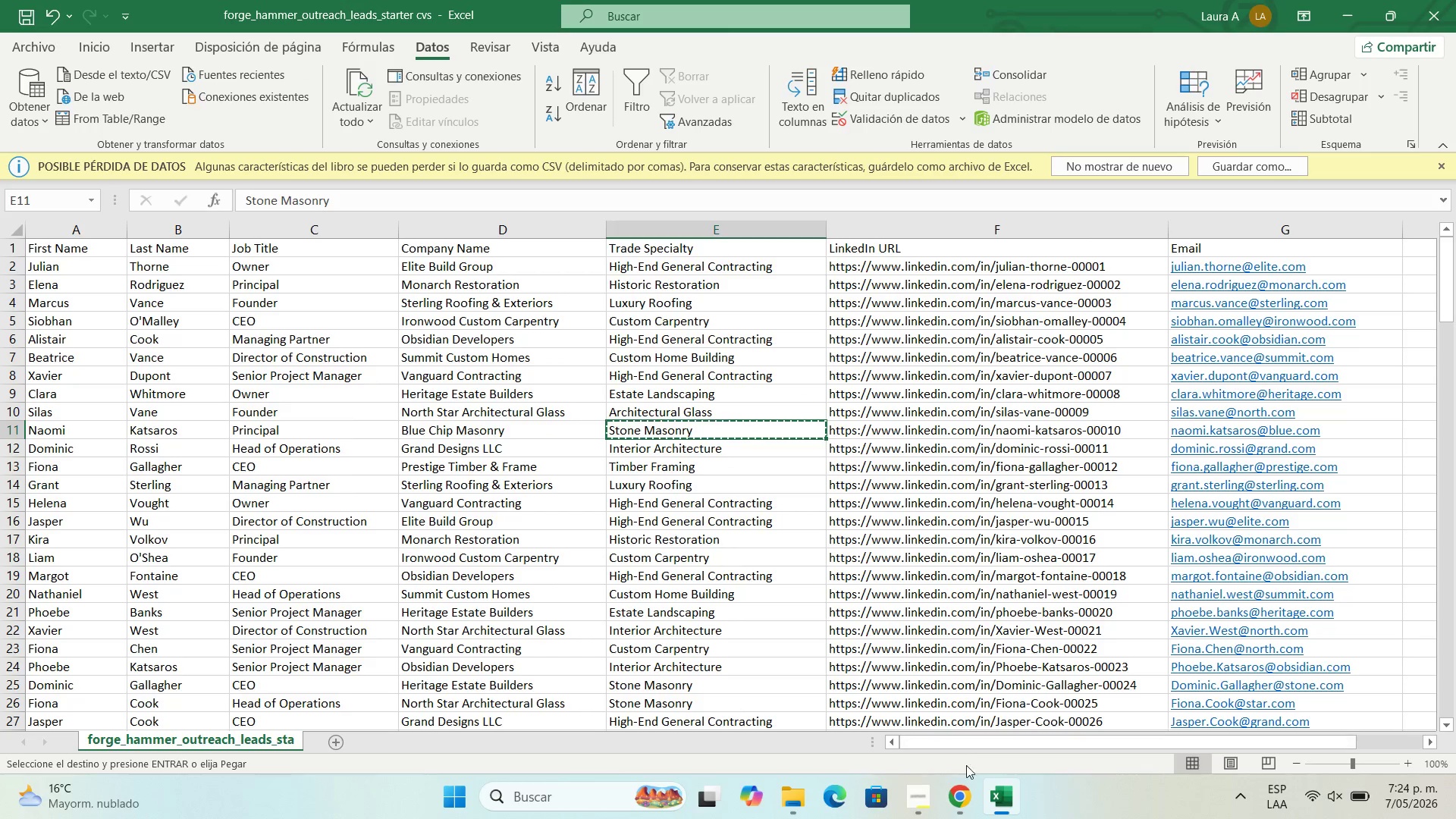 
left_click([956, 788])
 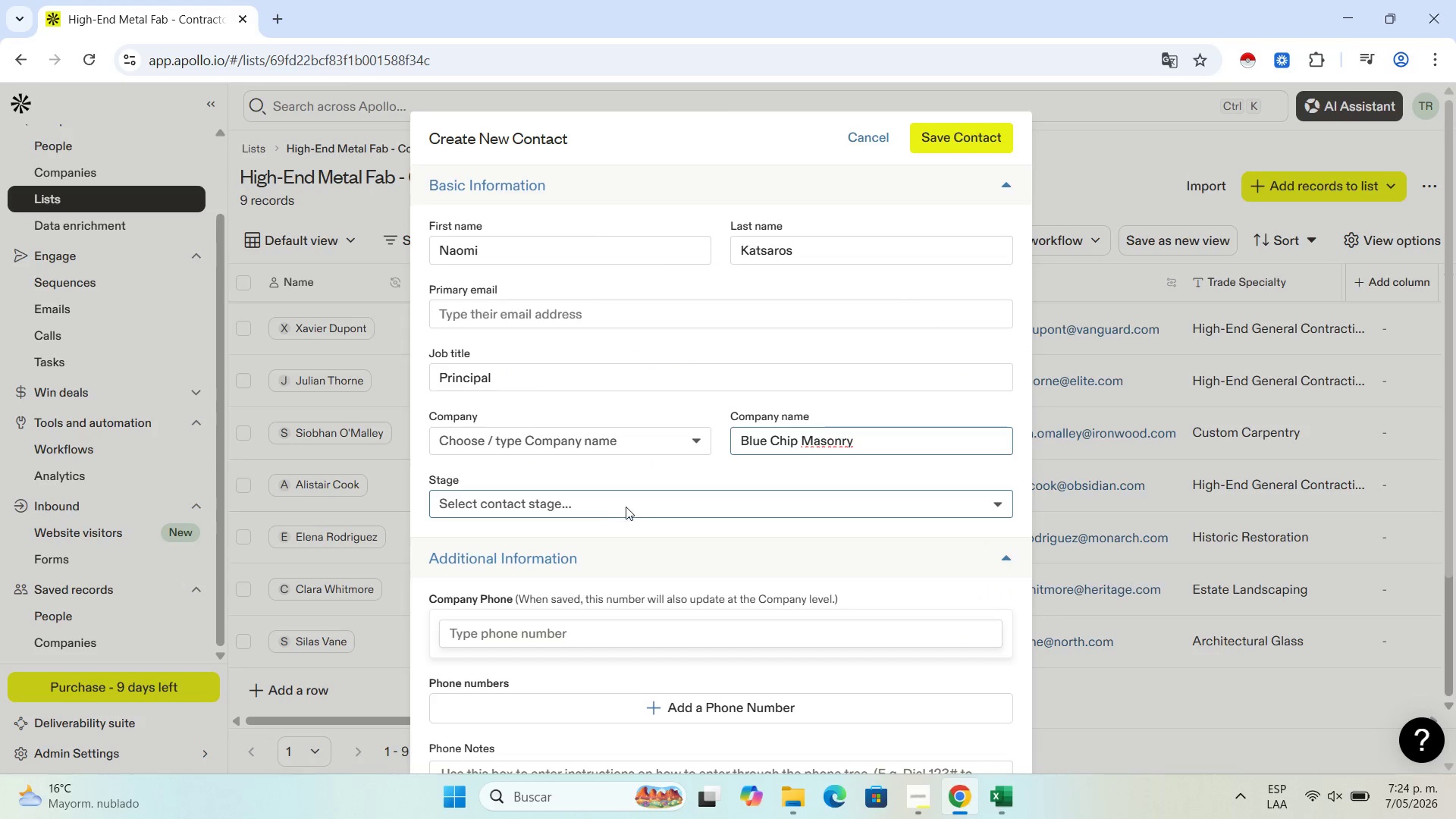 
scroll: coordinate [631, 466], scroll_direction: down, amount: 8.0
 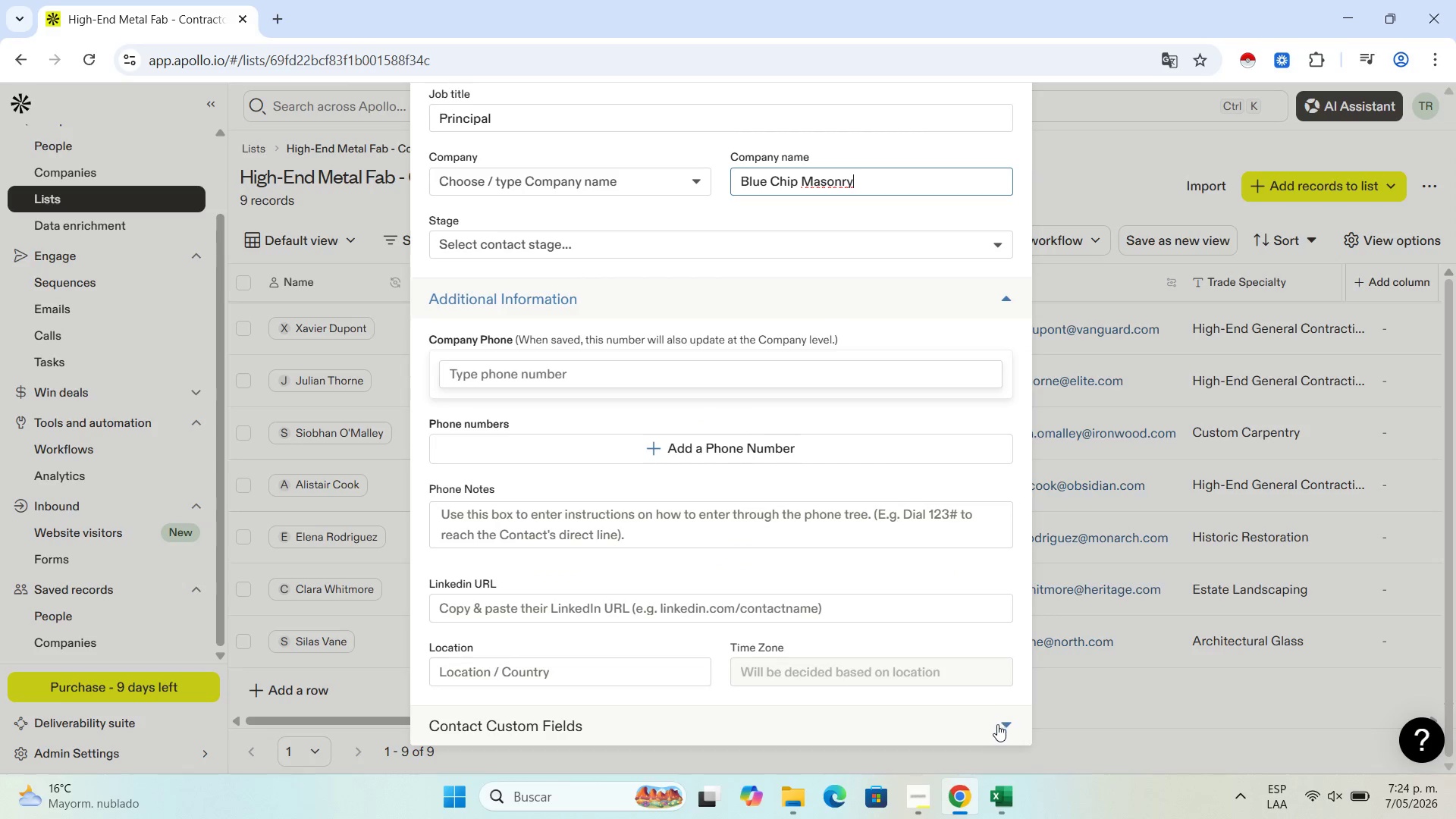 
left_click([1002, 726])
 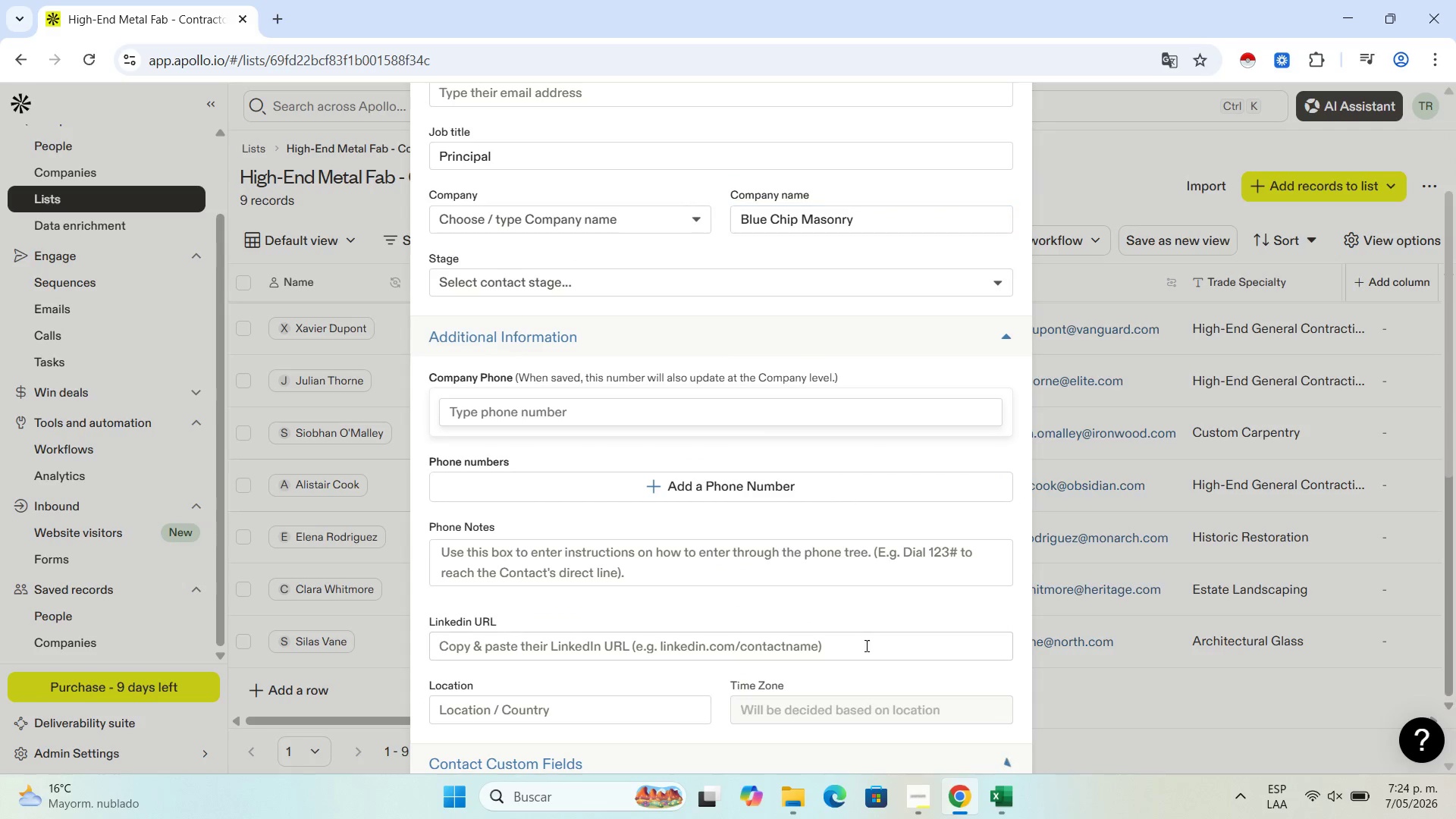 
scroll: coordinate [864, 645], scroll_direction: down, amount: 3.0
 